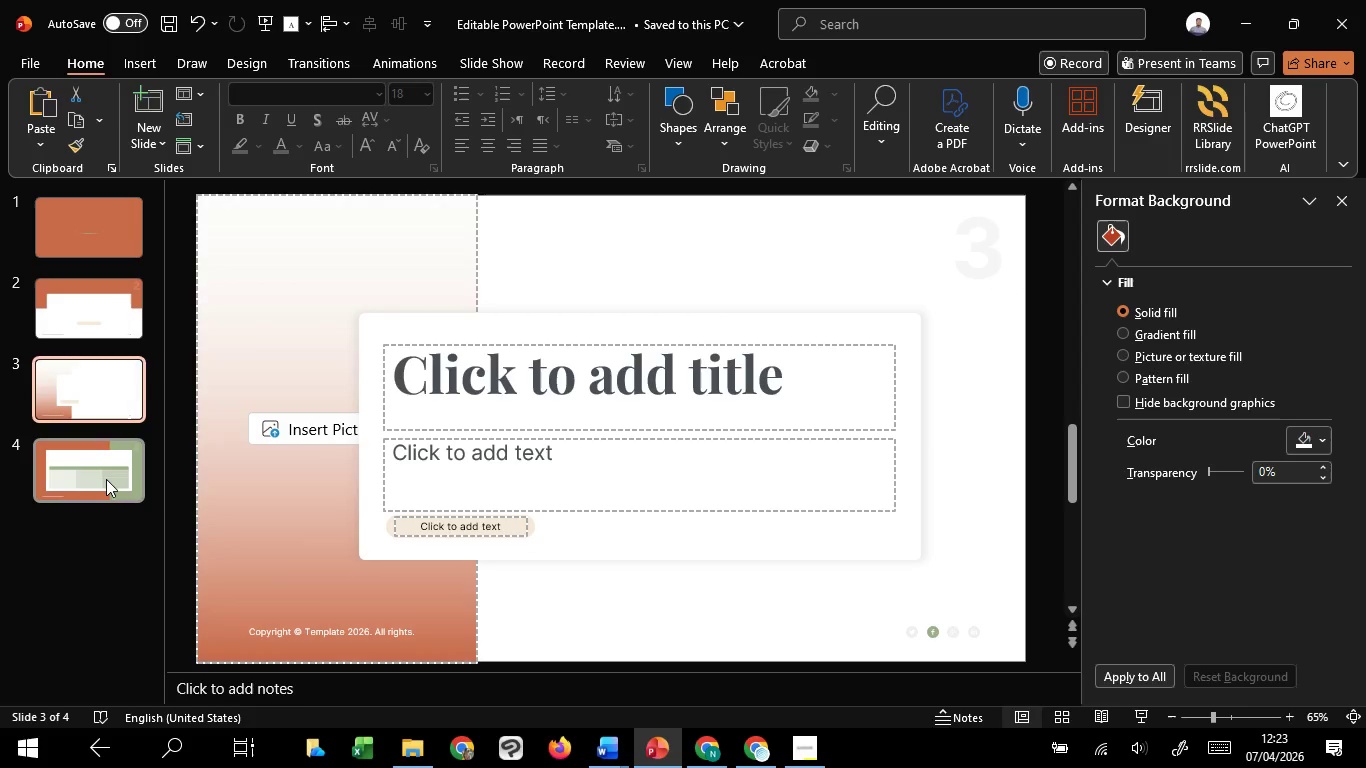 
left_click([106, 478])
 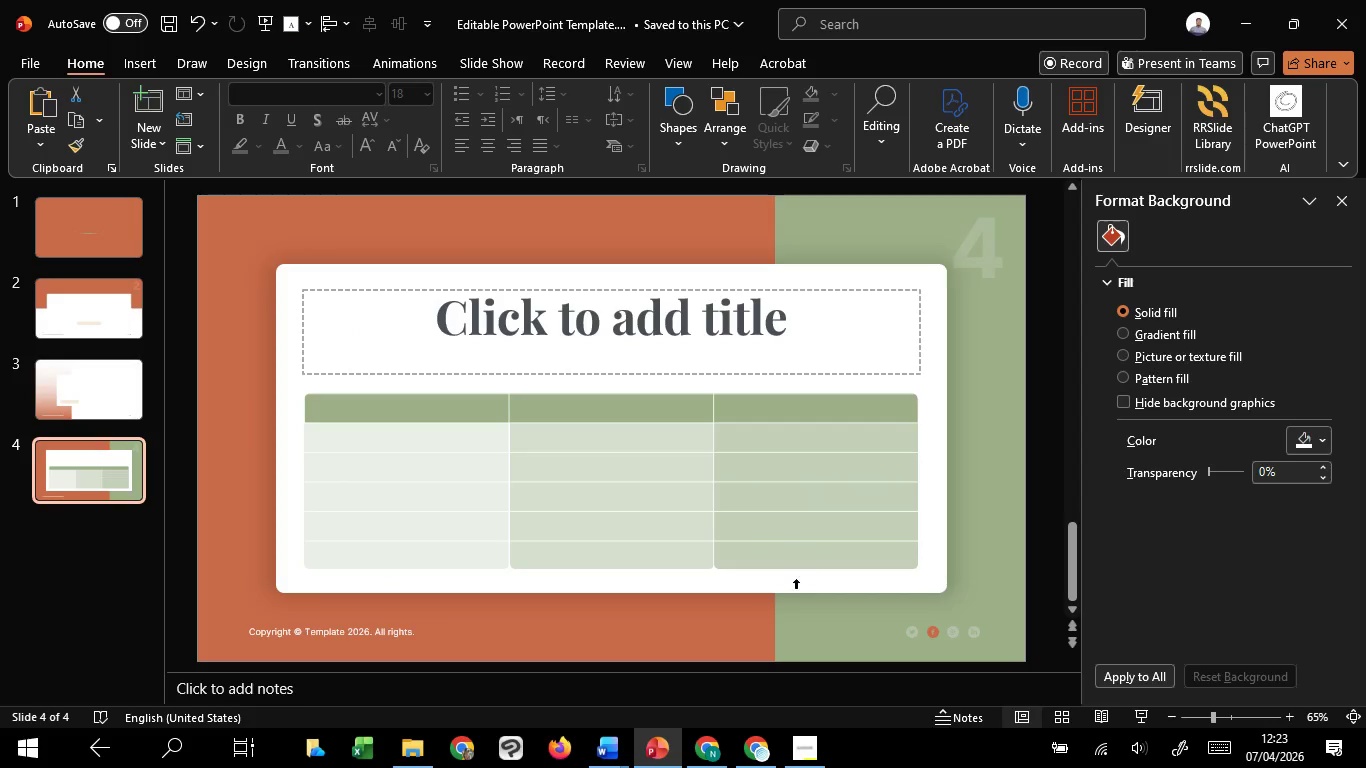 
mouse_move([821, 735])
 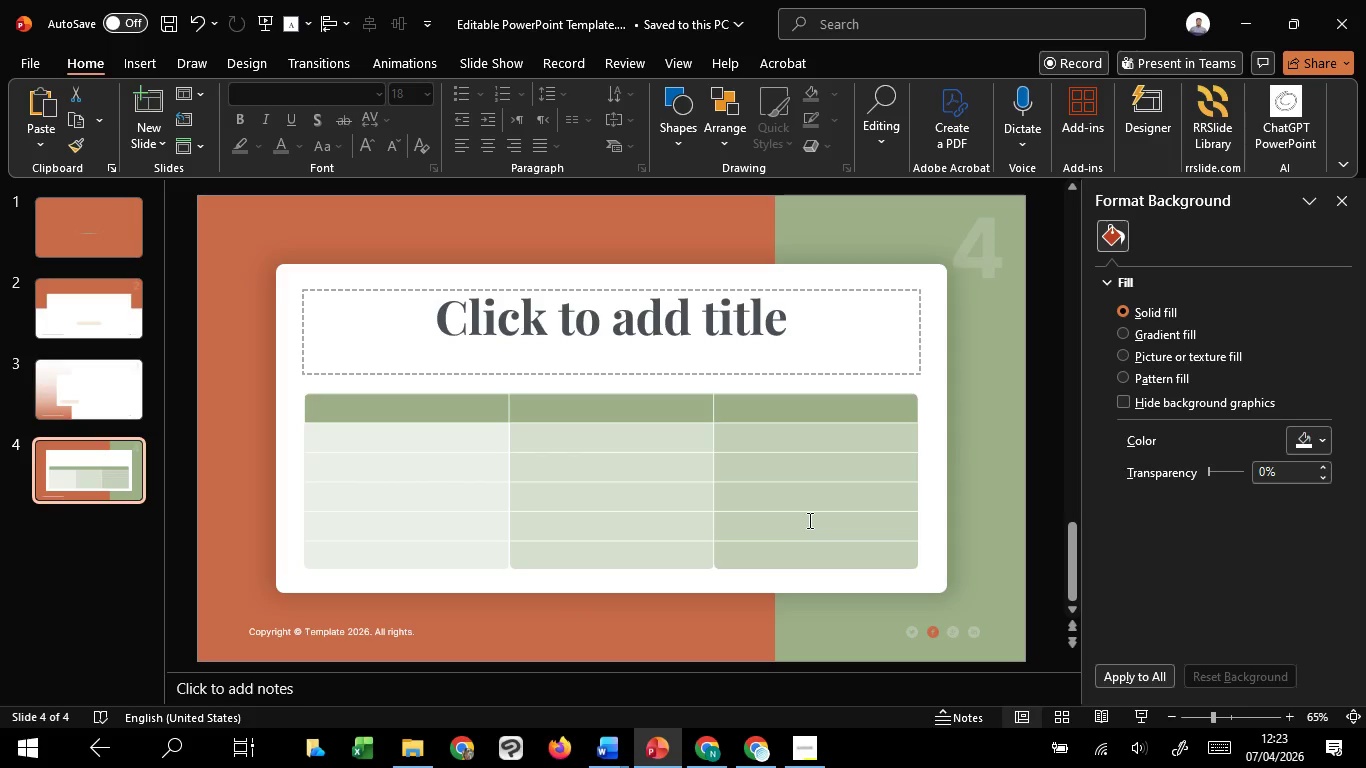 
wait(15.6)
 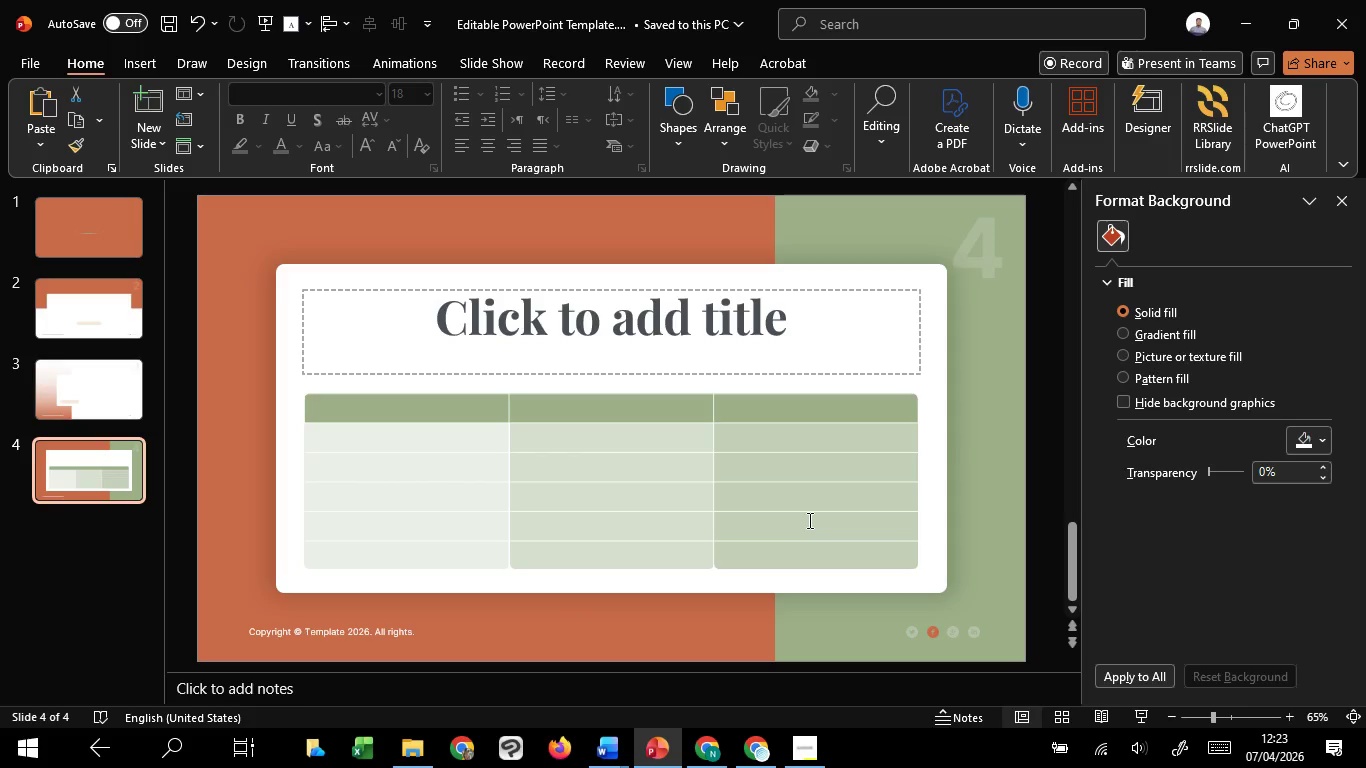 
left_click([1038, 425])
 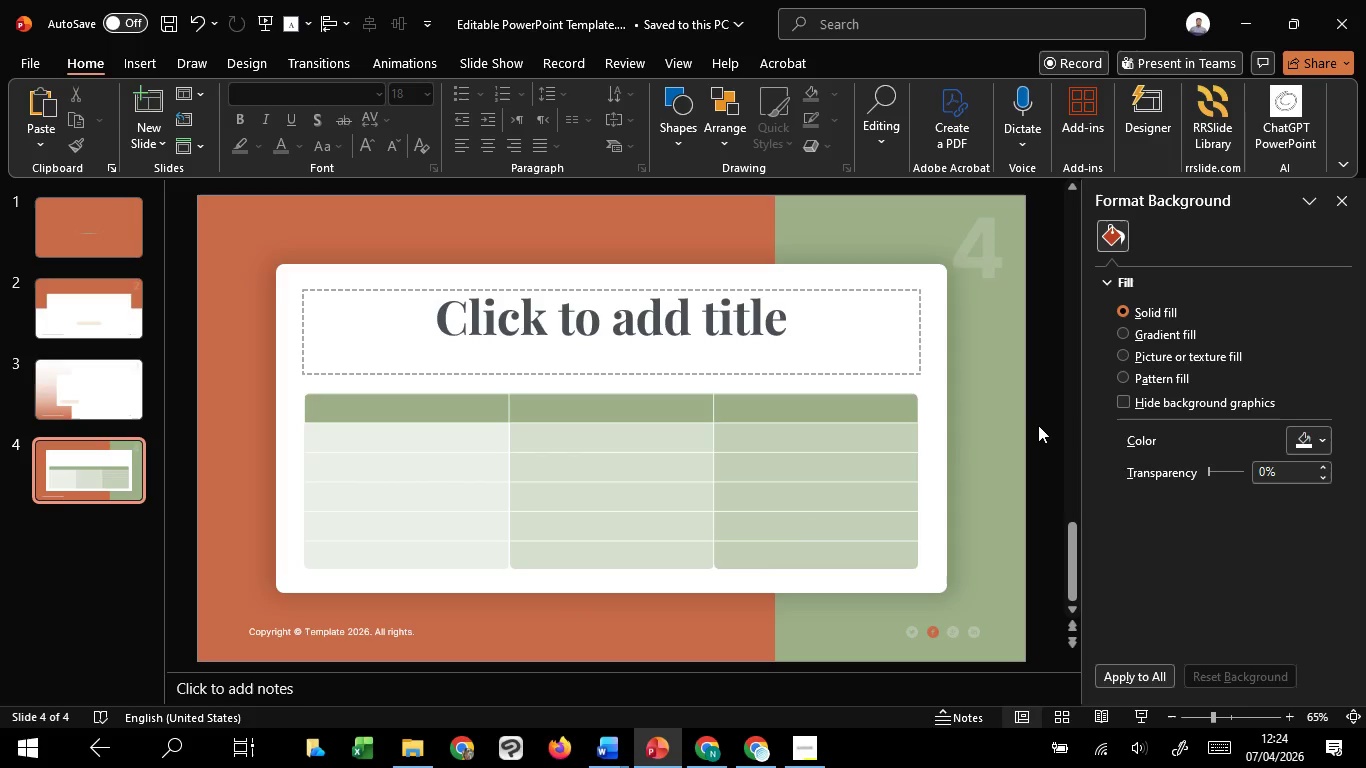 
wait(11.27)
 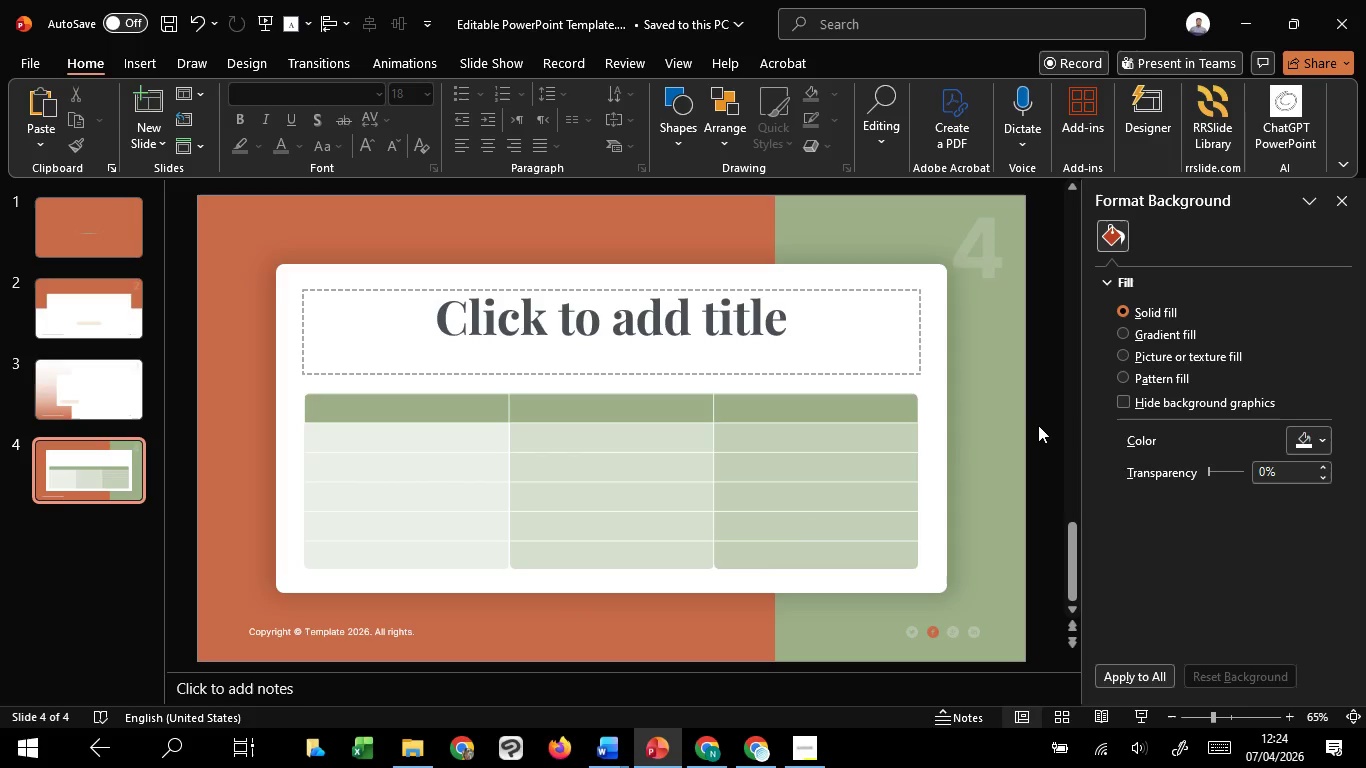 
left_click_drag(start_coordinate=[912, 309], to_coordinate=[910, 443])
 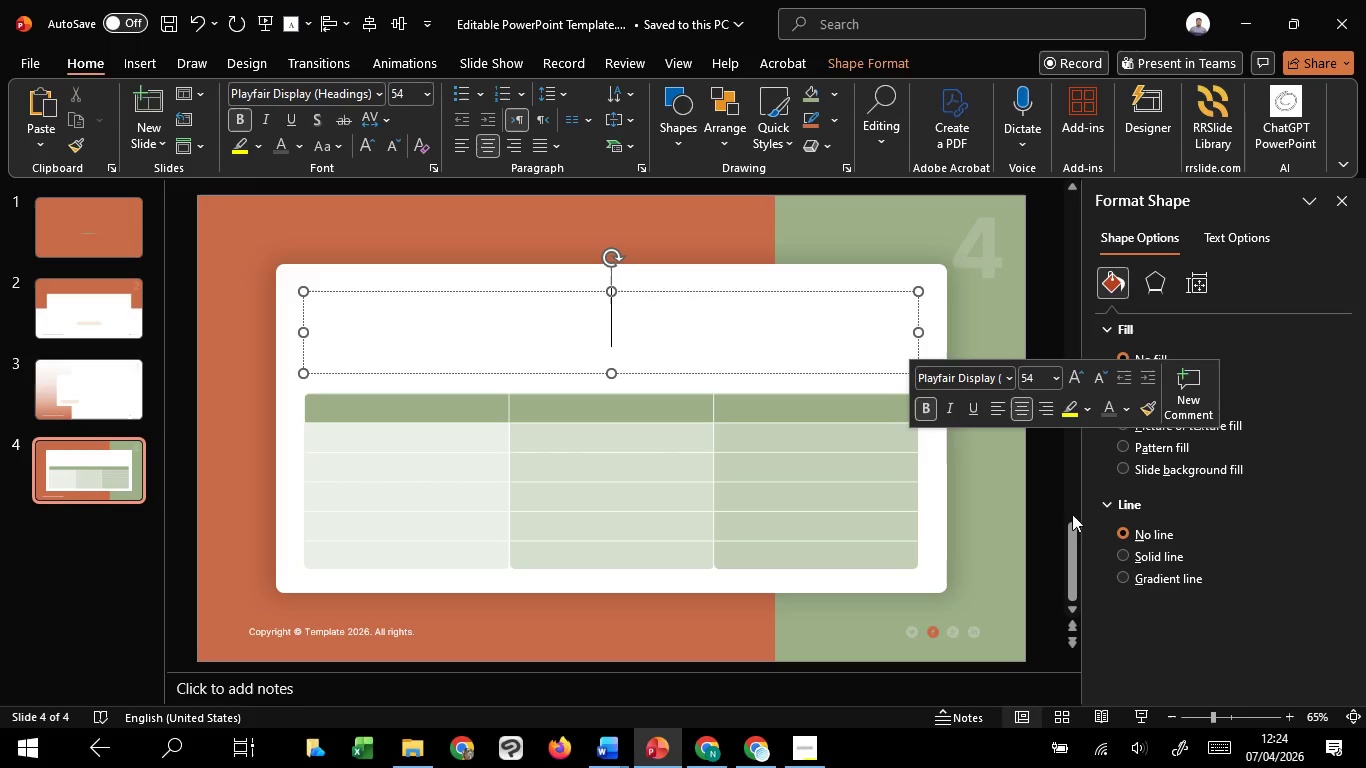 
left_click([1047, 512])
 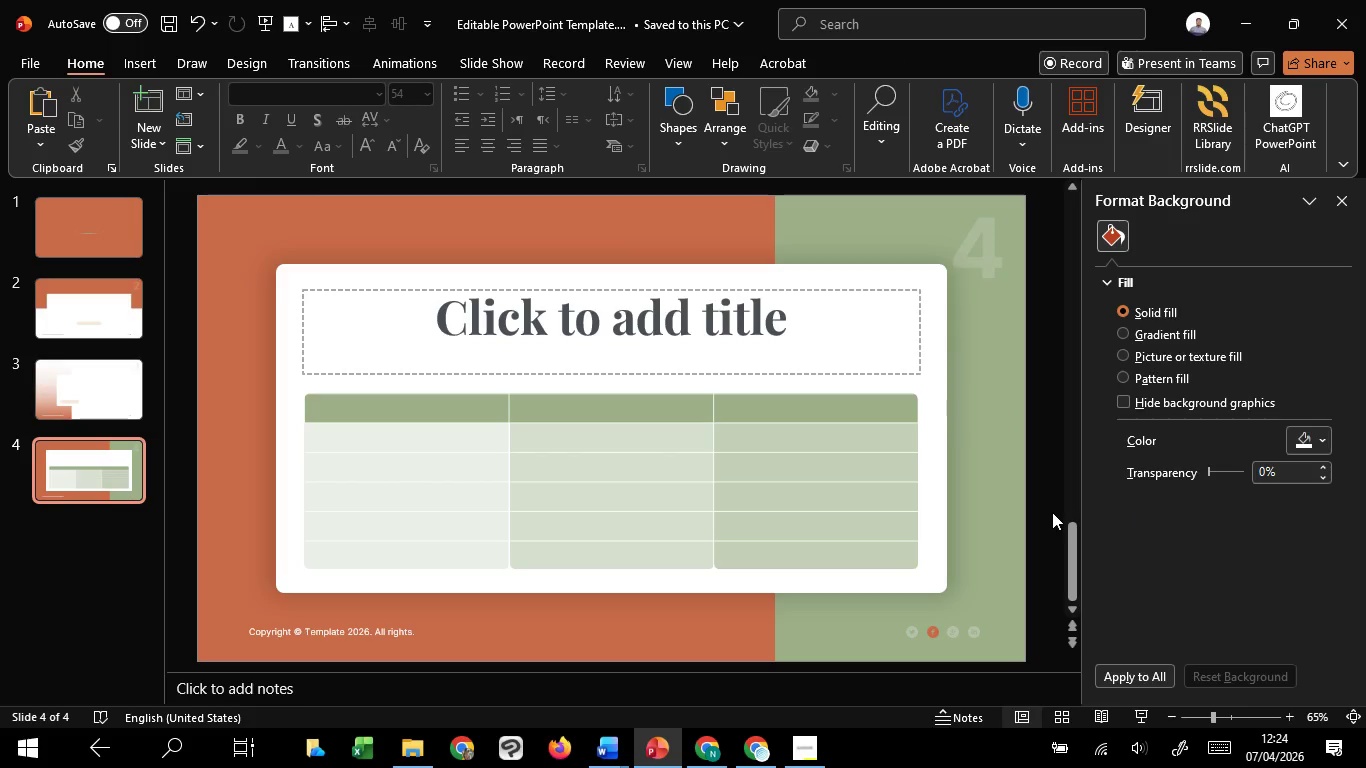 
wait(5.67)
 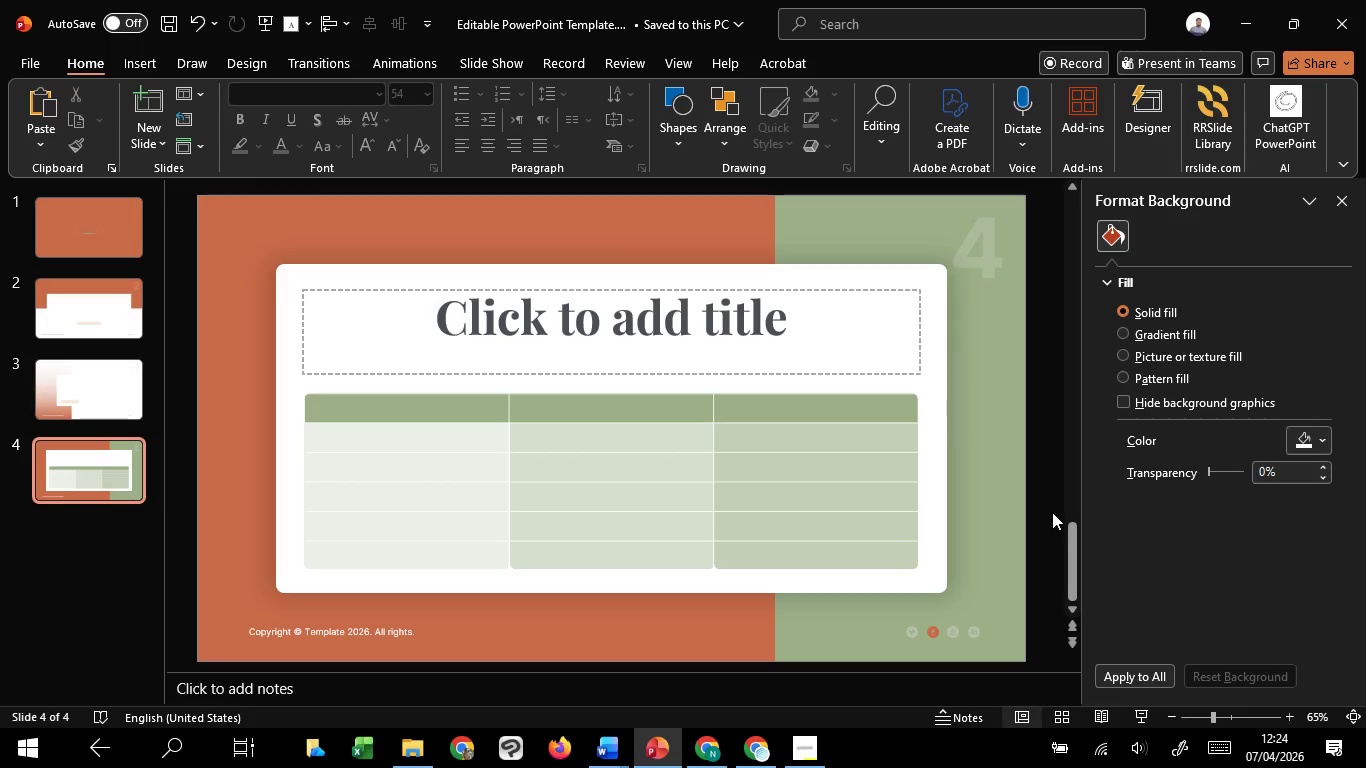 
left_click([1044, 476])
 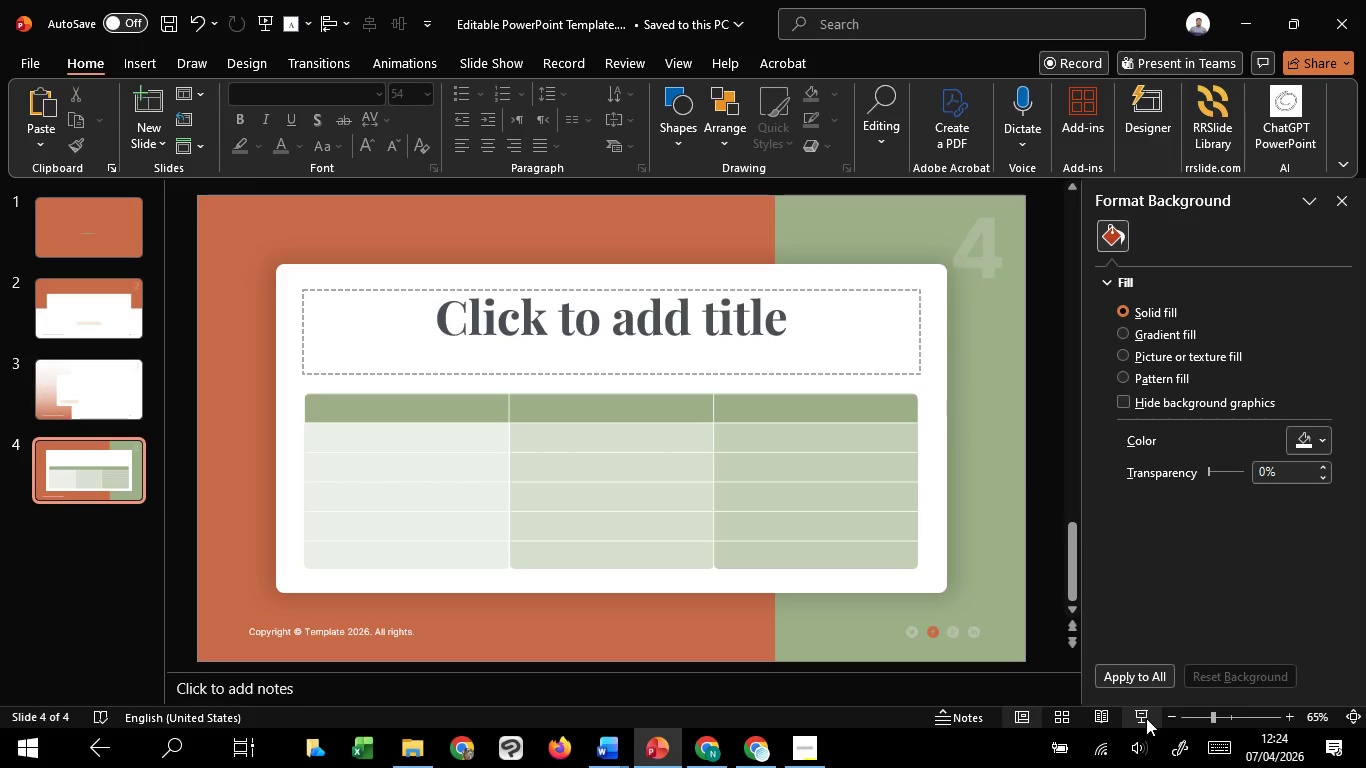 
left_click([1146, 718])
 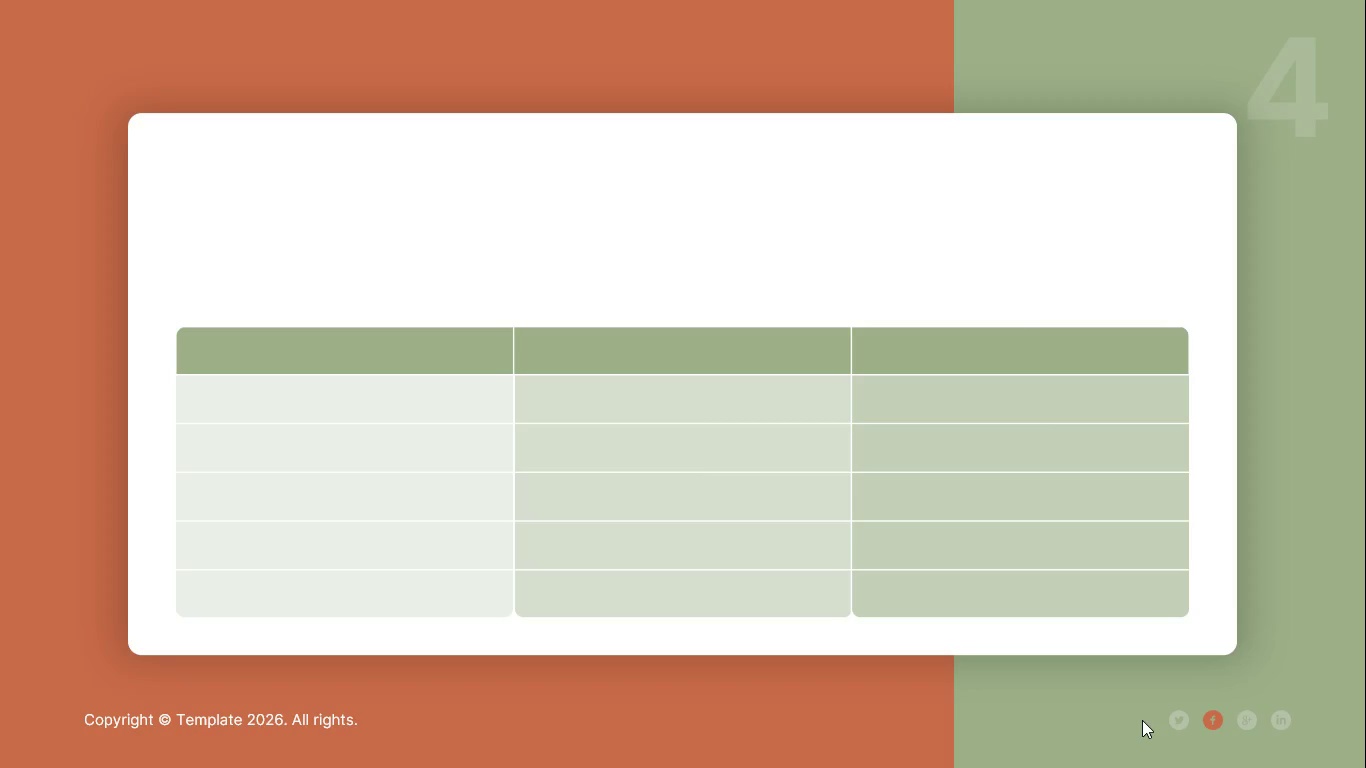 
wait(30.72)
 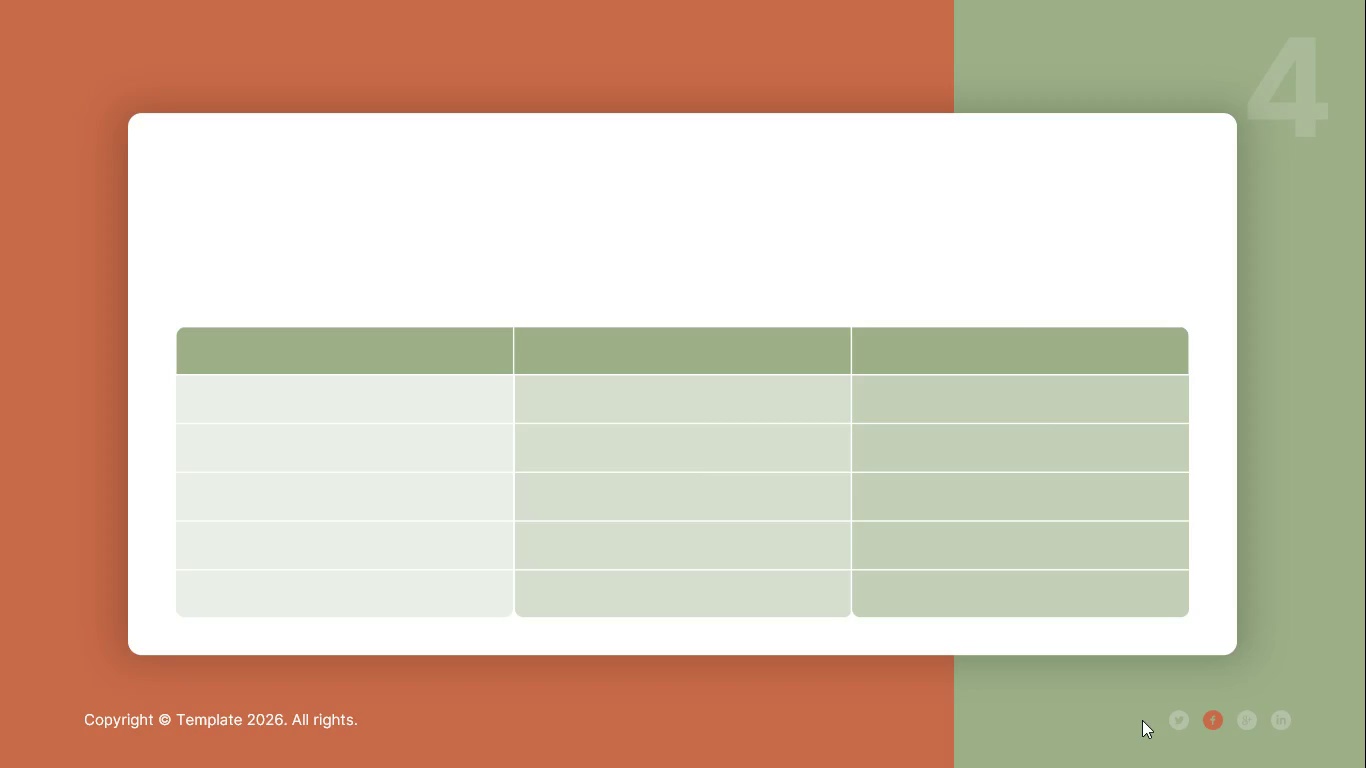 
key(Escape)
 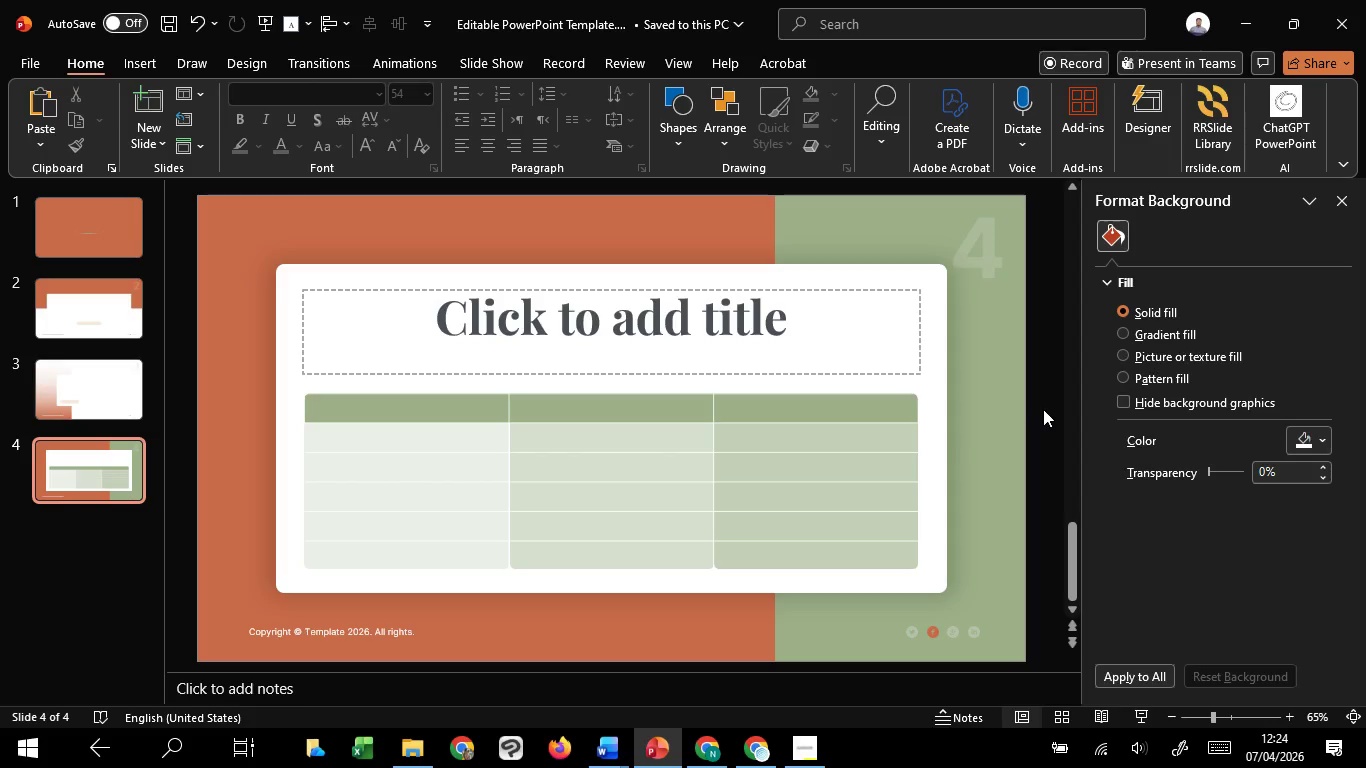 
left_click([1043, 409])
 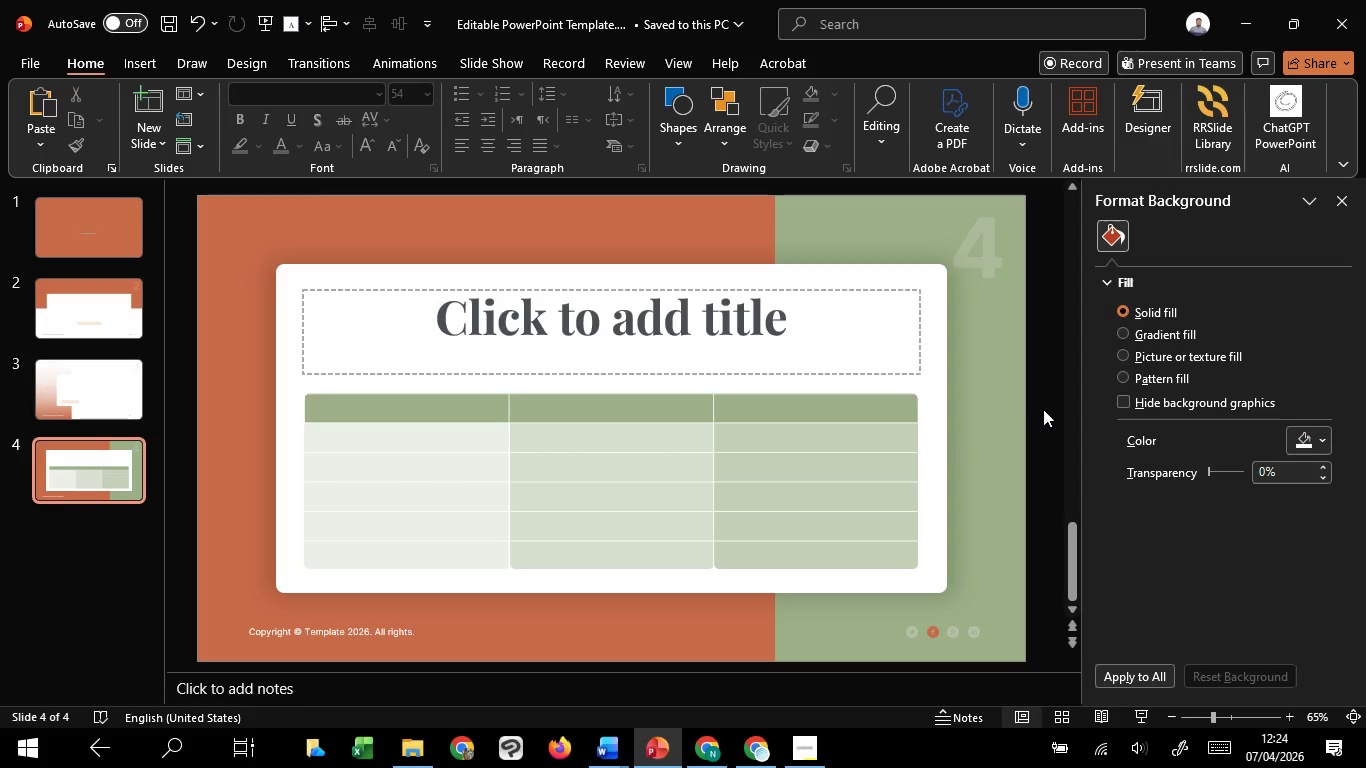 
hold_key(key=ControlLeft, duration=1.51)
scroll: coordinate [1043, 409], scroll_direction: down, amount: 1.0
 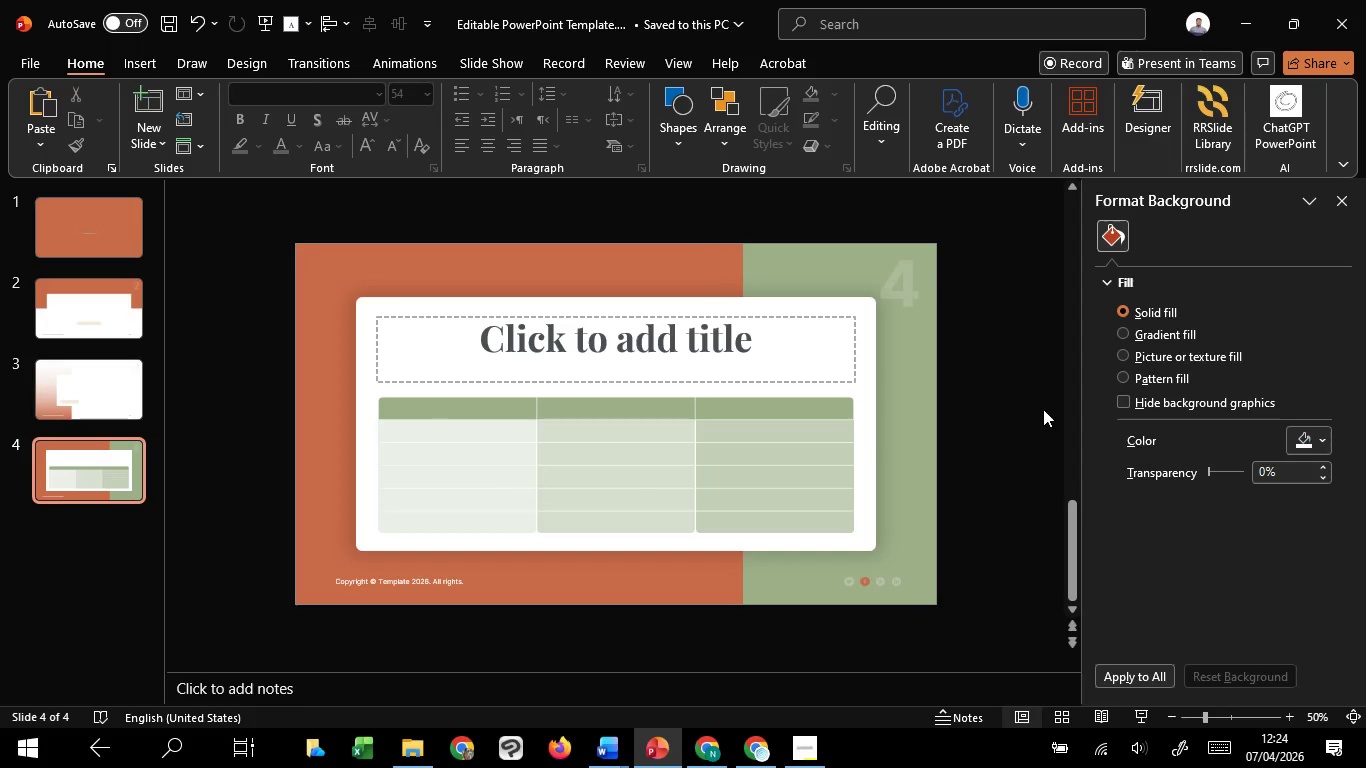 
hold_key(key=ControlLeft, duration=1.5)
 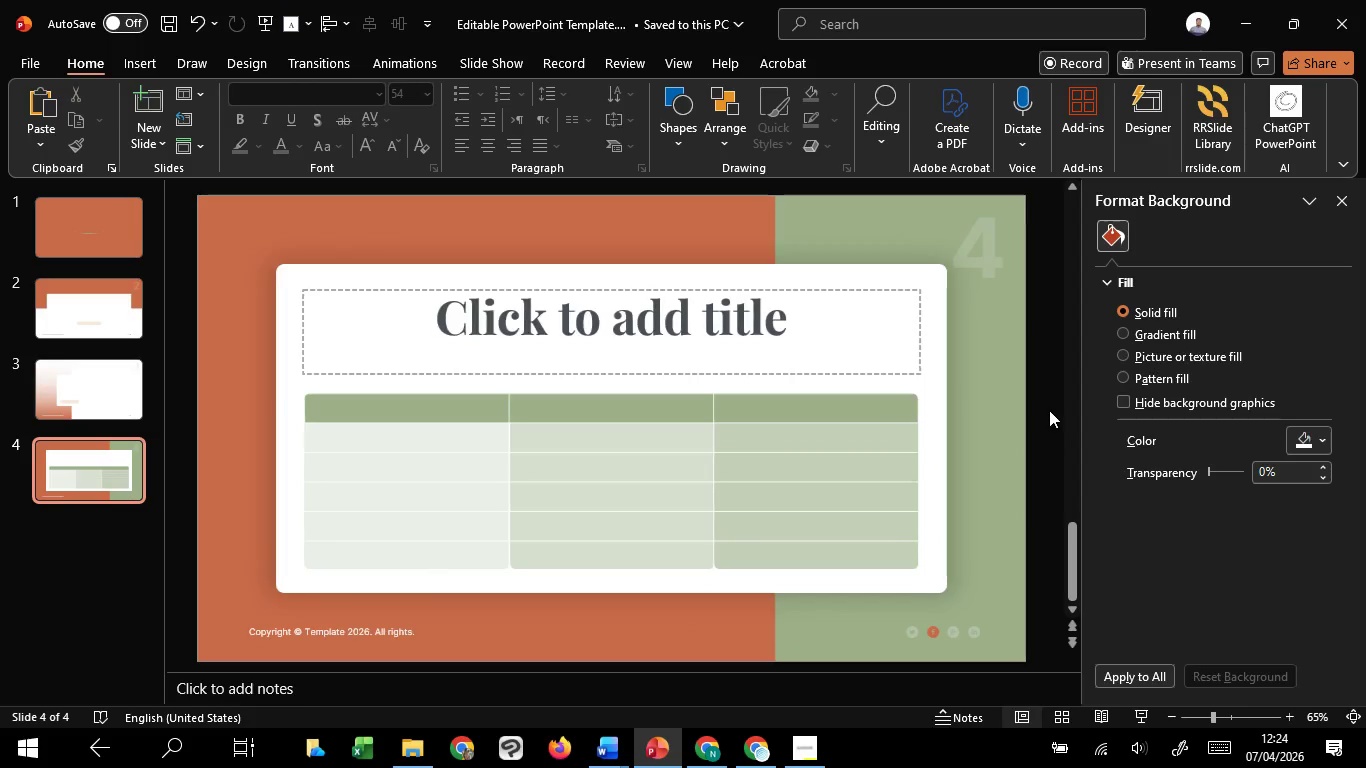 
hold_key(key=ControlLeft, duration=1.5)
scroll: coordinate [1049, 410], scroll_direction: up, amount: 1.0
 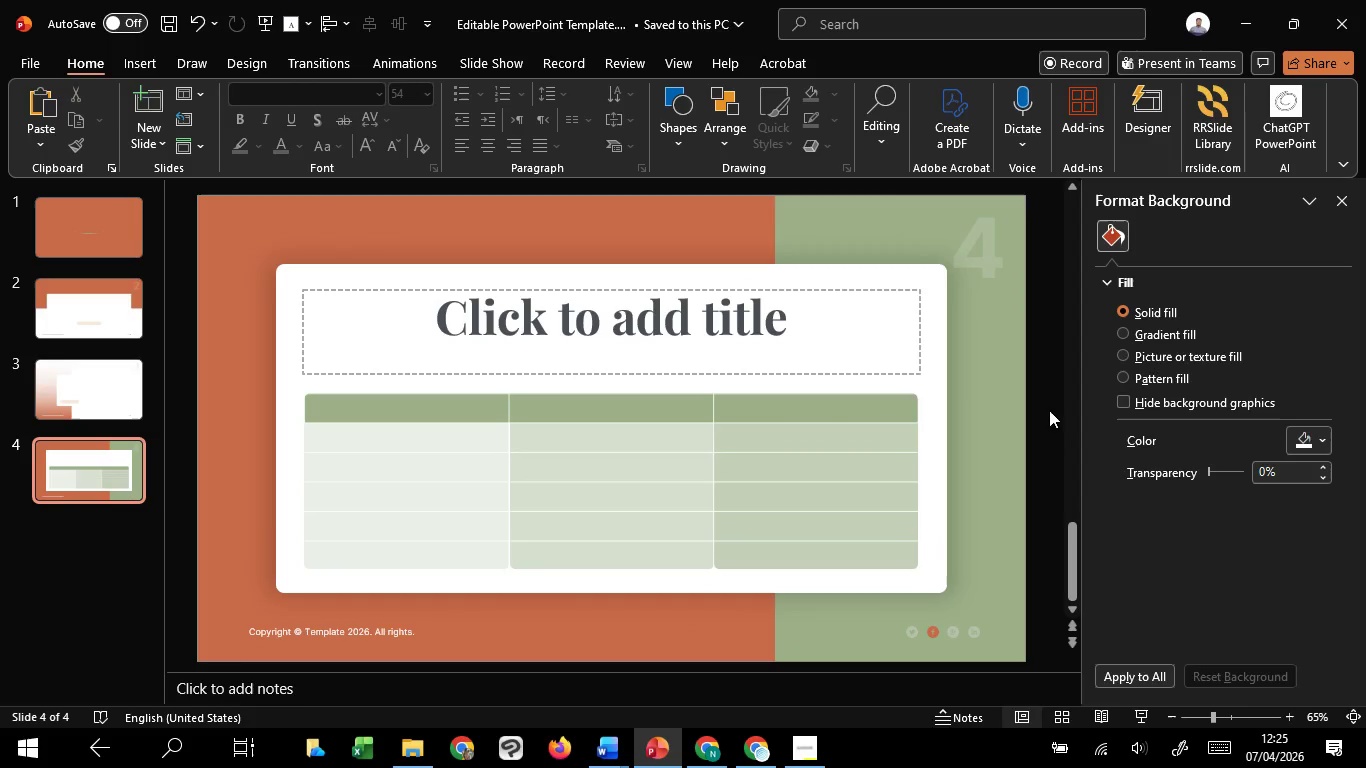 
key(Control+ControlLeft)
 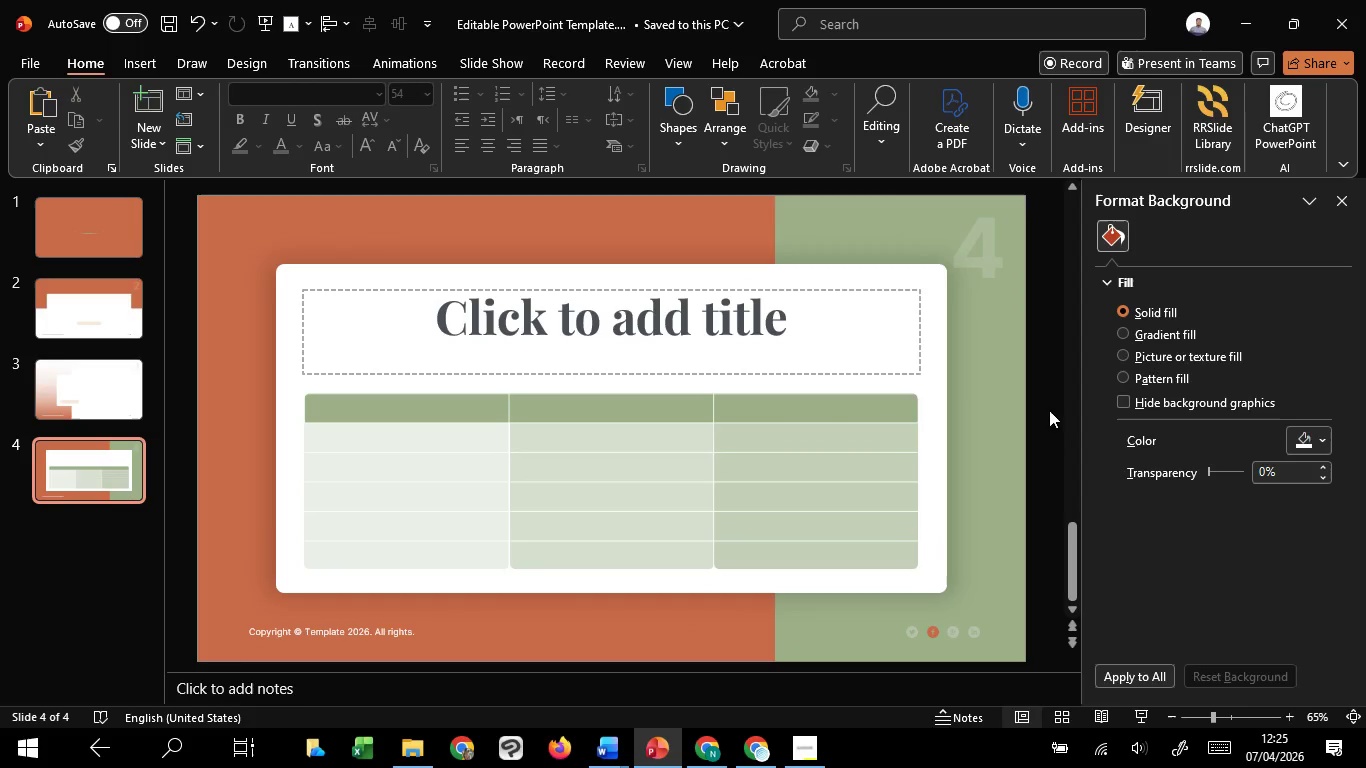 
key(Control+ControlLeft)
 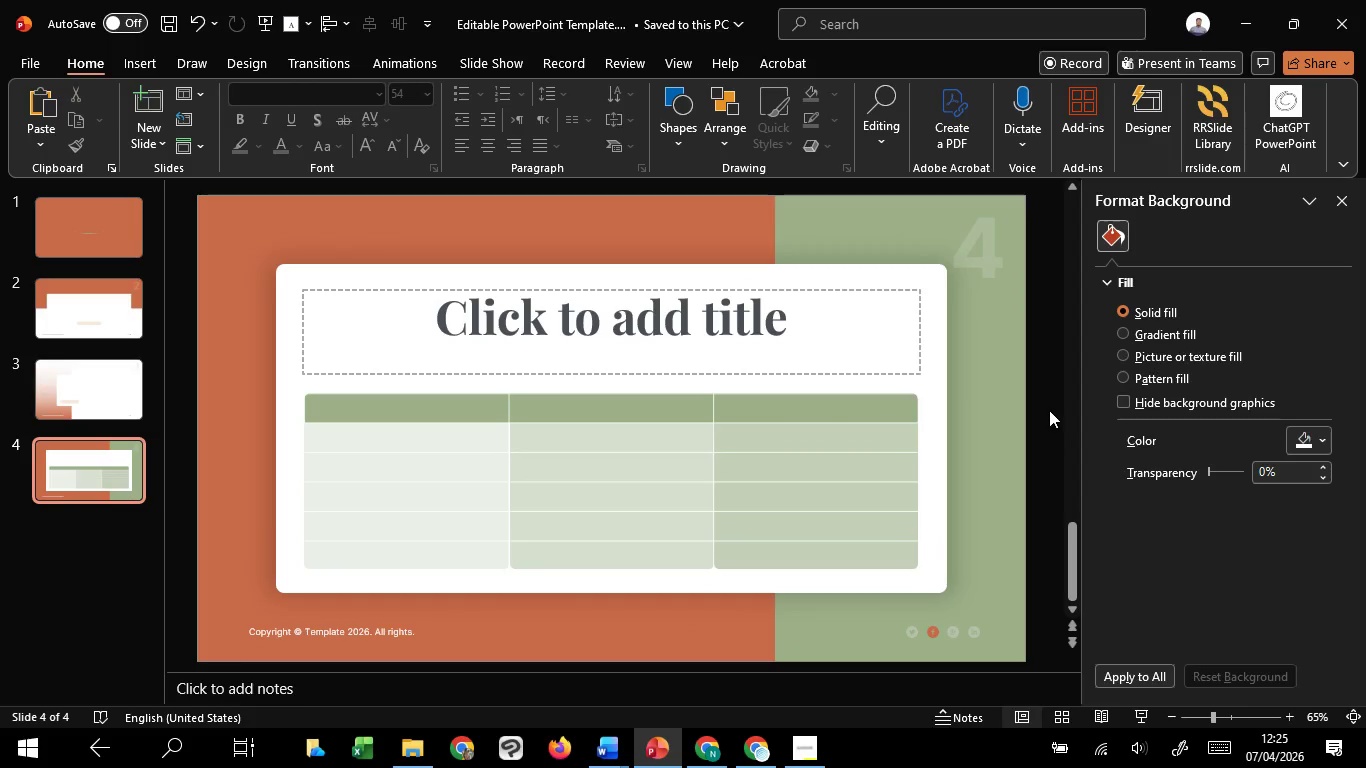 
key(Control+ControlLeft)
 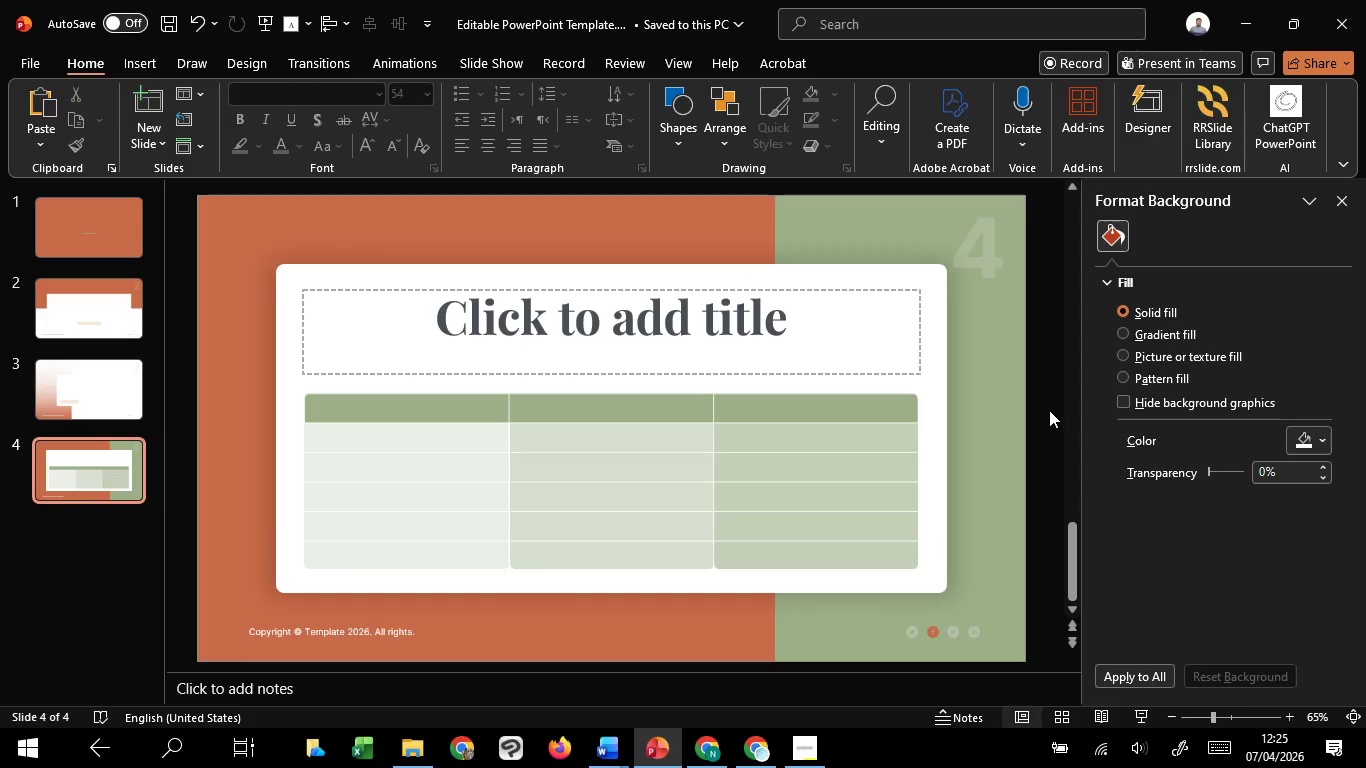 
key(Control+ControlLeft)
 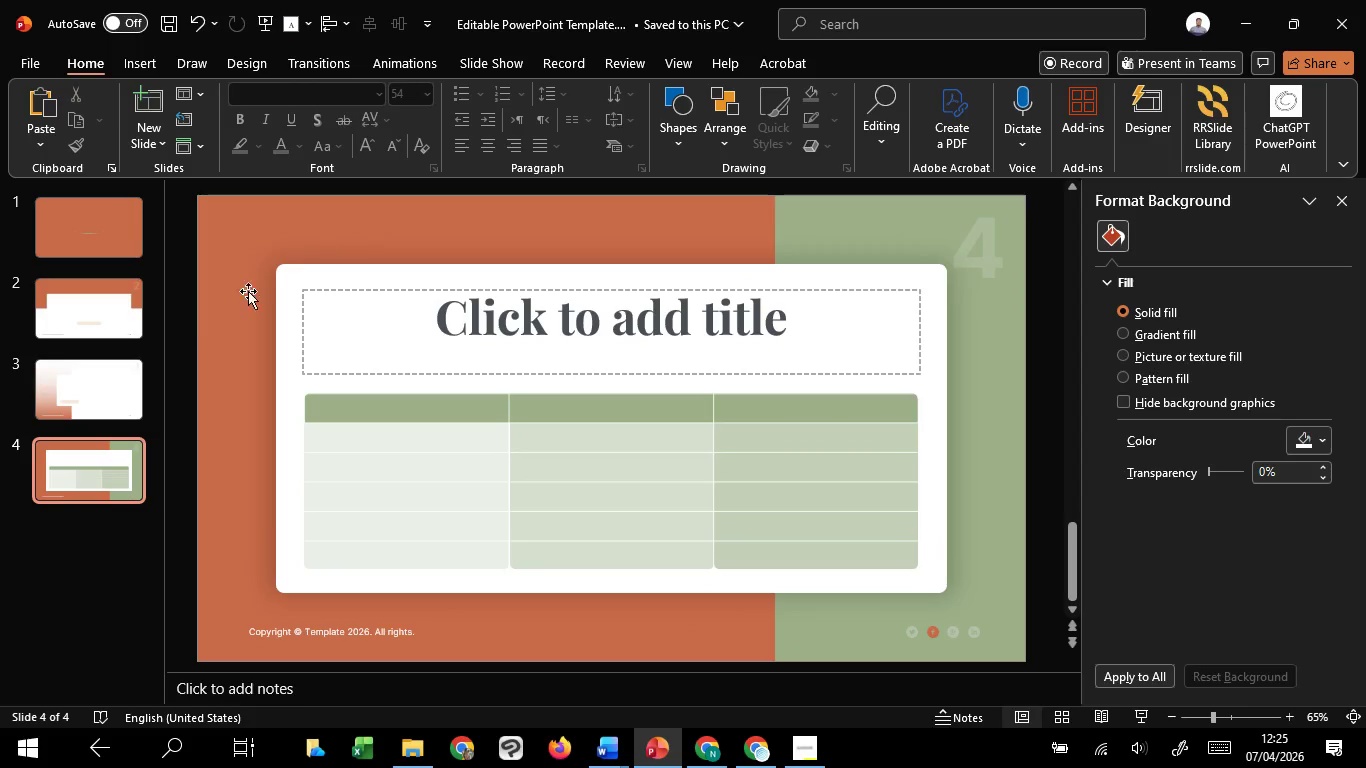 
left_click([147, 405])
 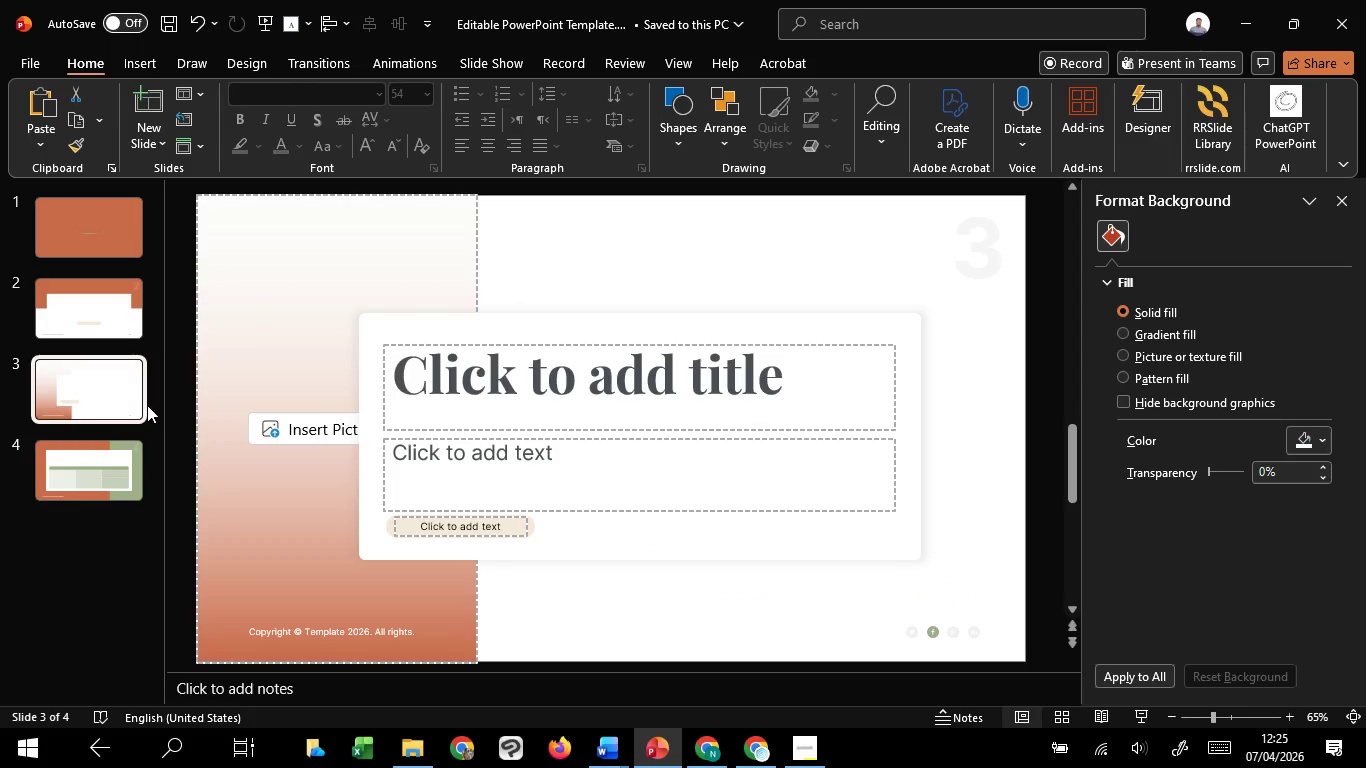 
mouse_move([120, 463])
 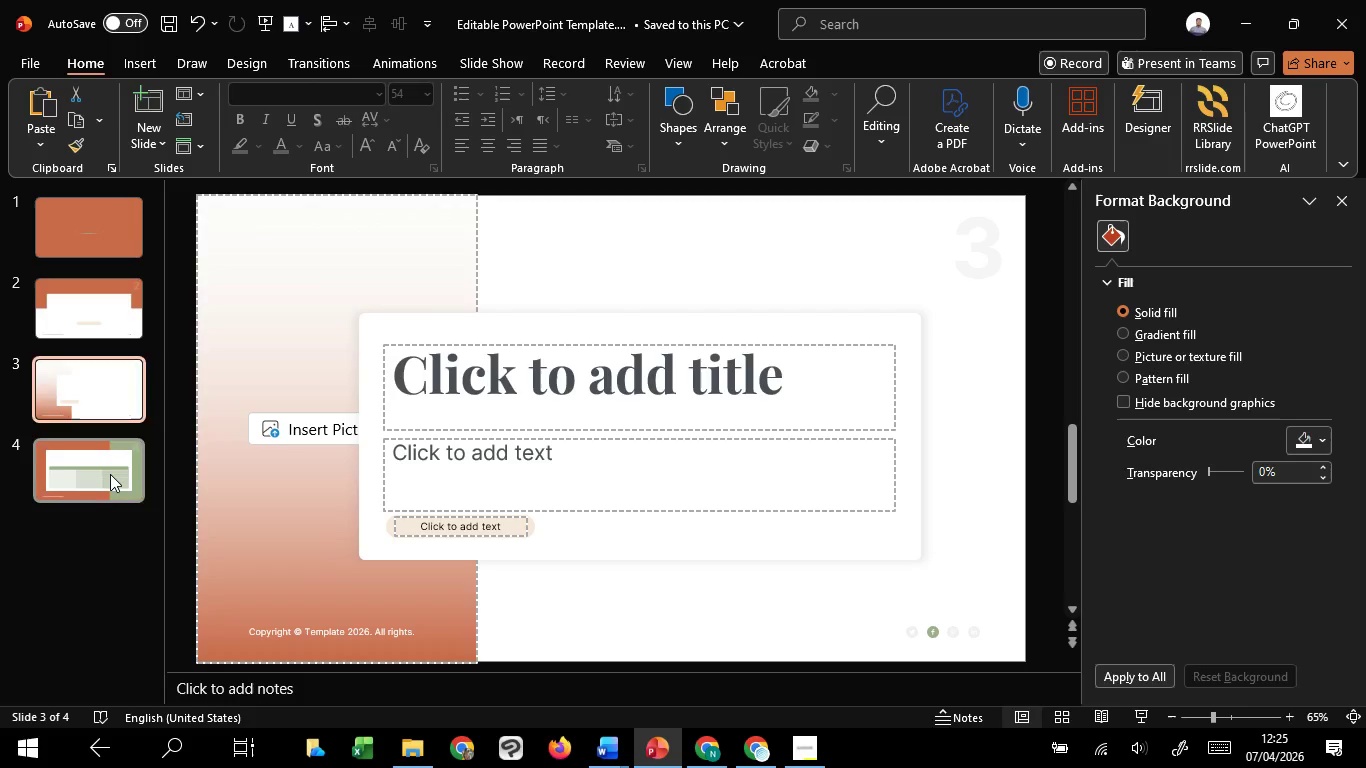 
left_click([110, 474])
 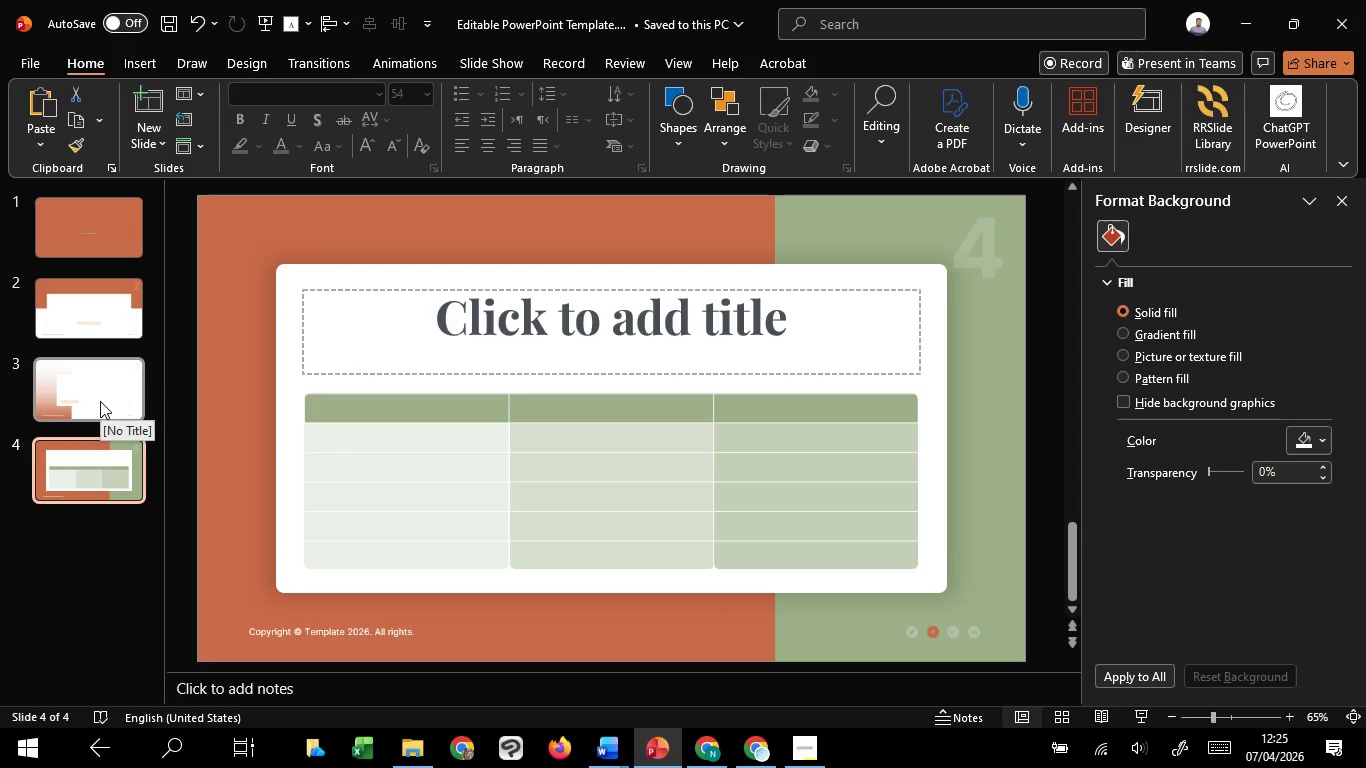 
left_click([100, 401])
 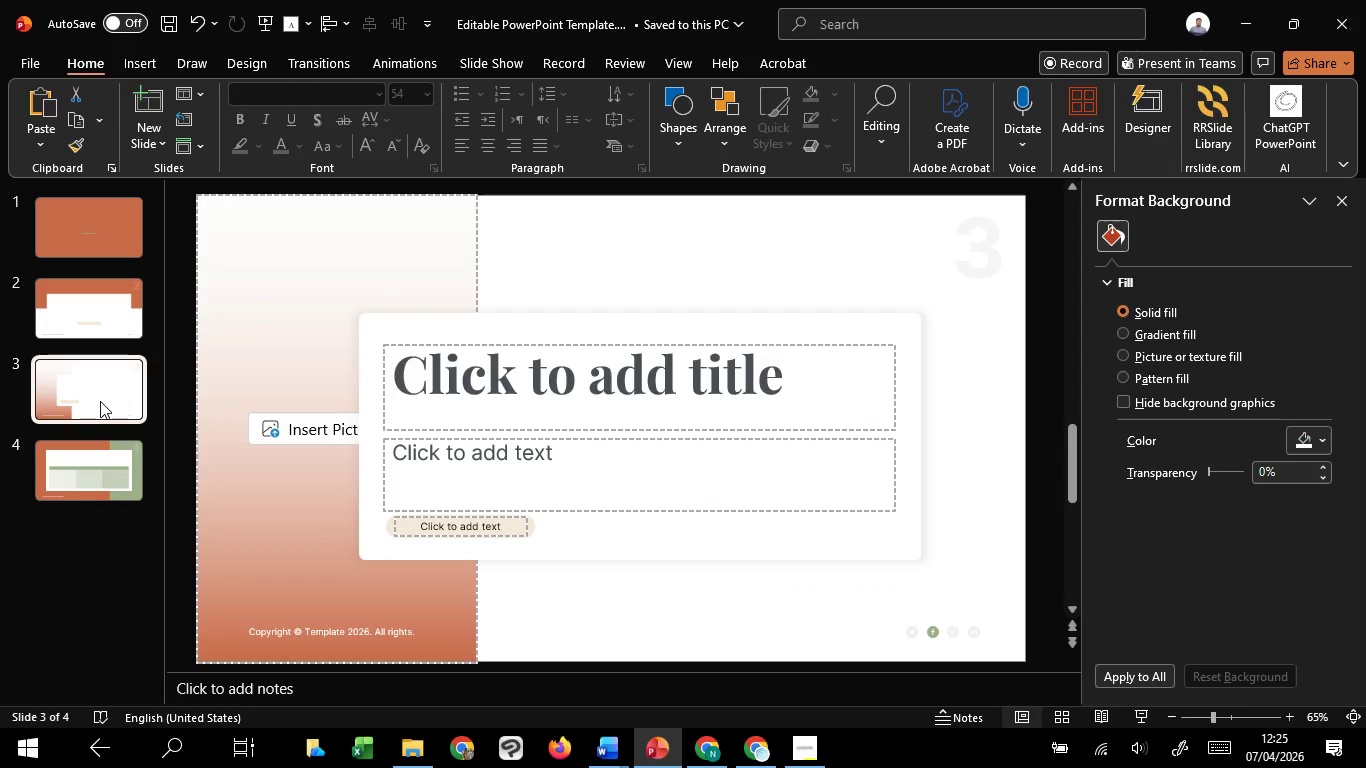 
wait(7.52)
 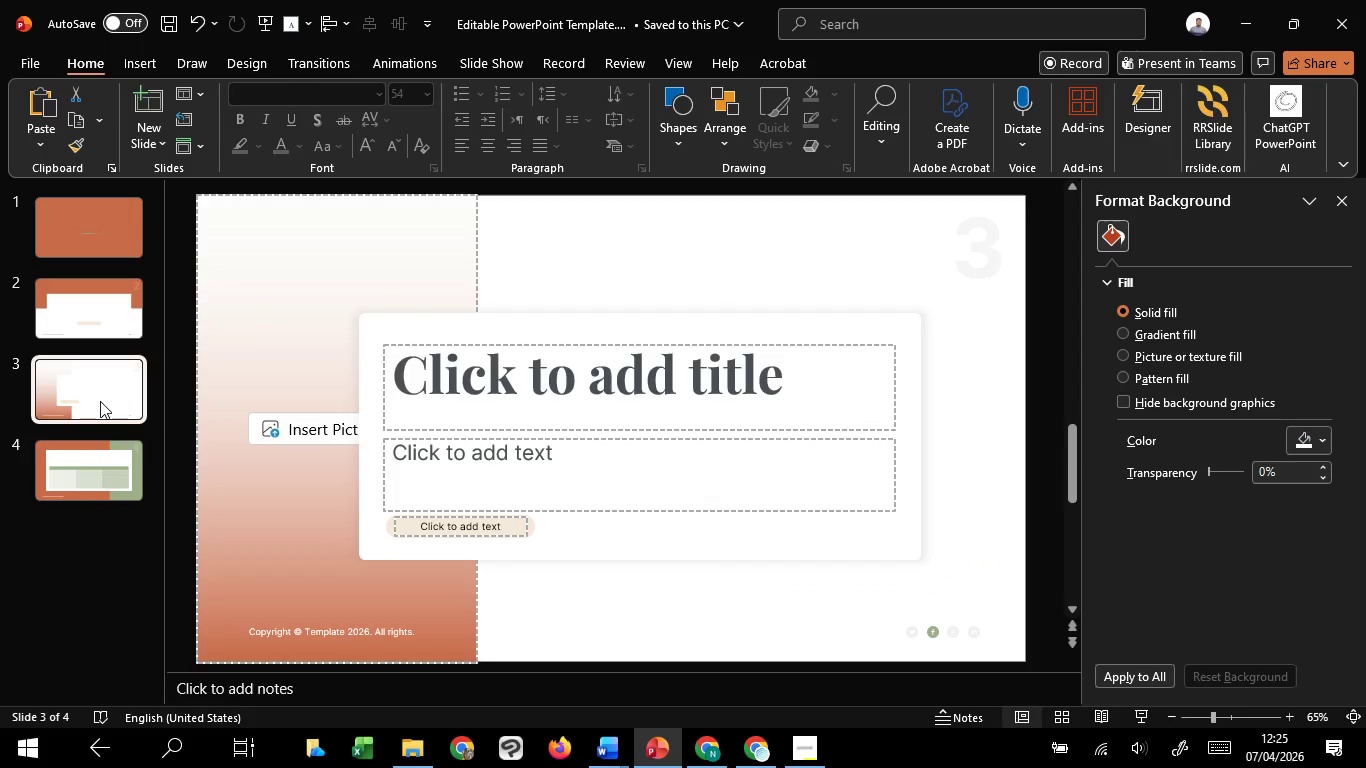 
left_click([146, 245])
 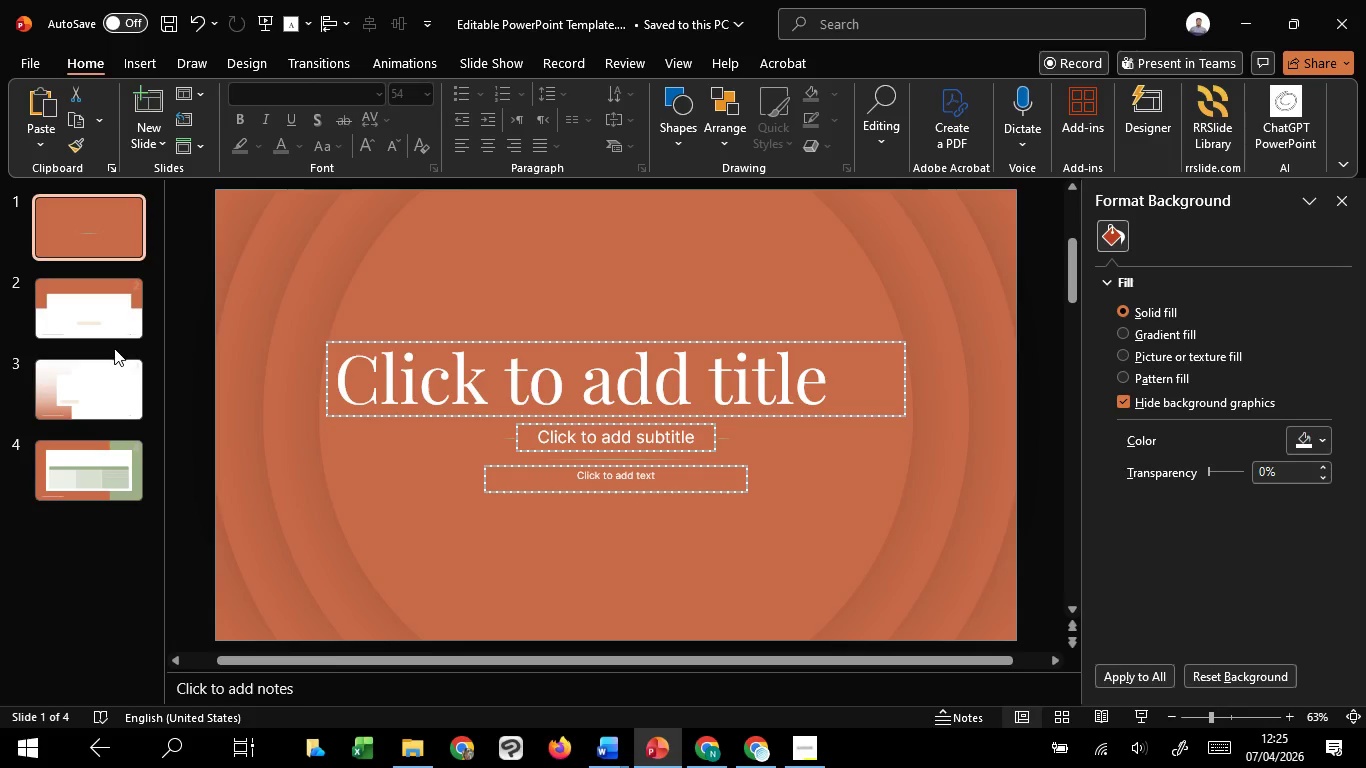 
left_click([114, 348])
 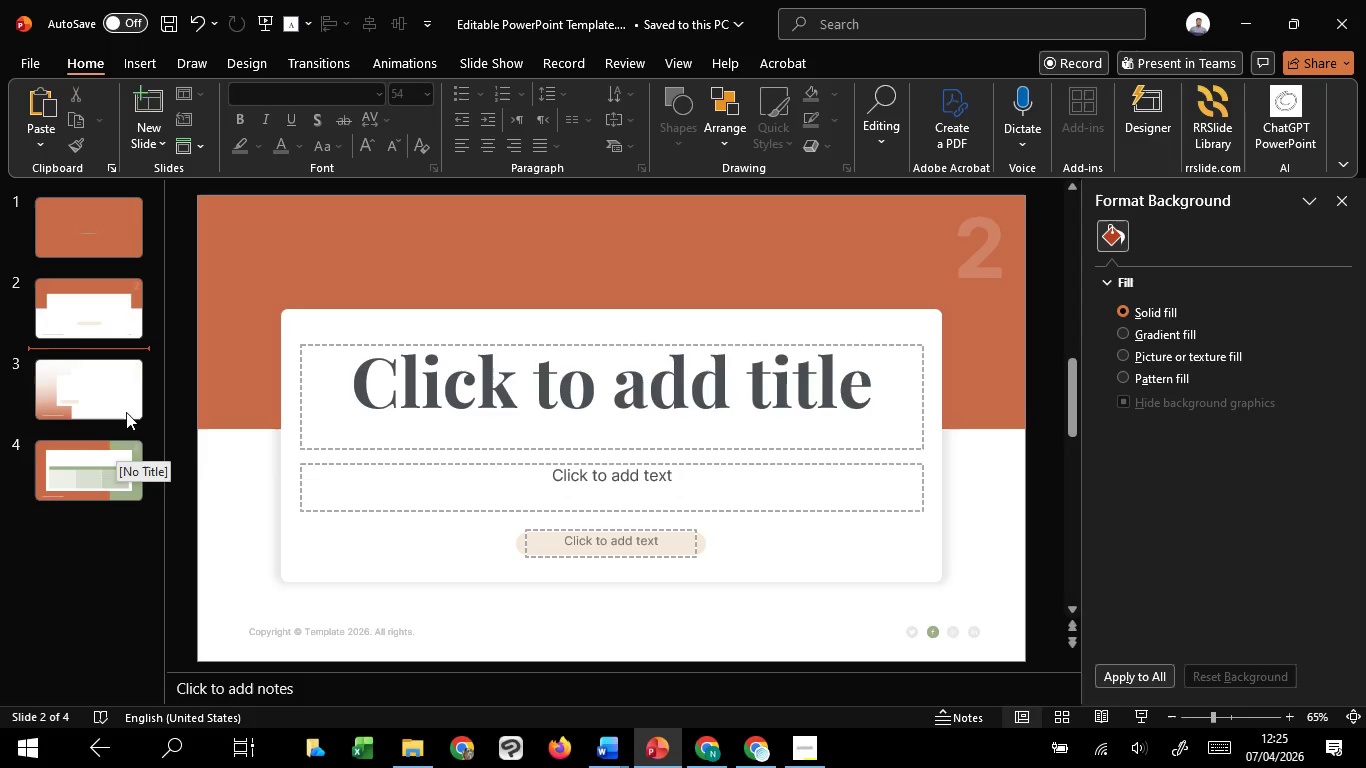 
left_click([127, 387])
 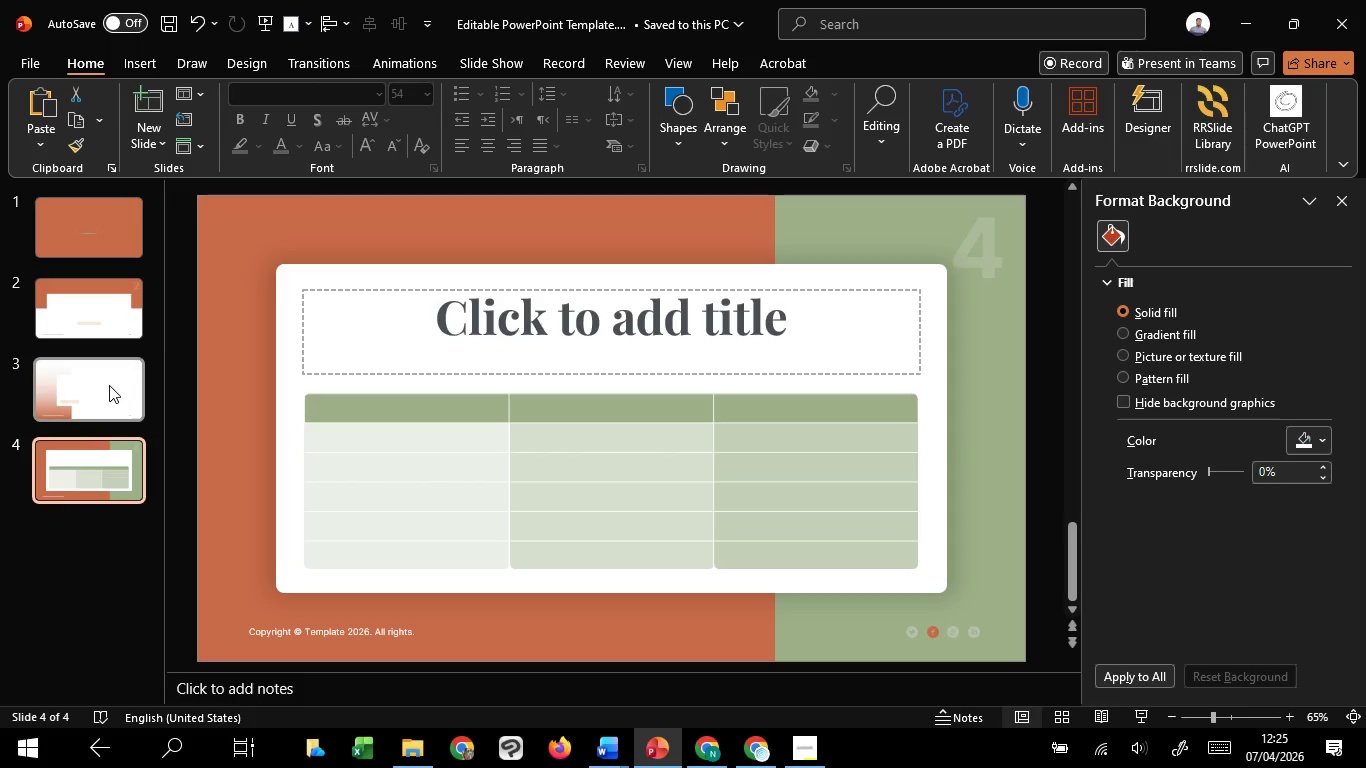 
wait(6.86)
 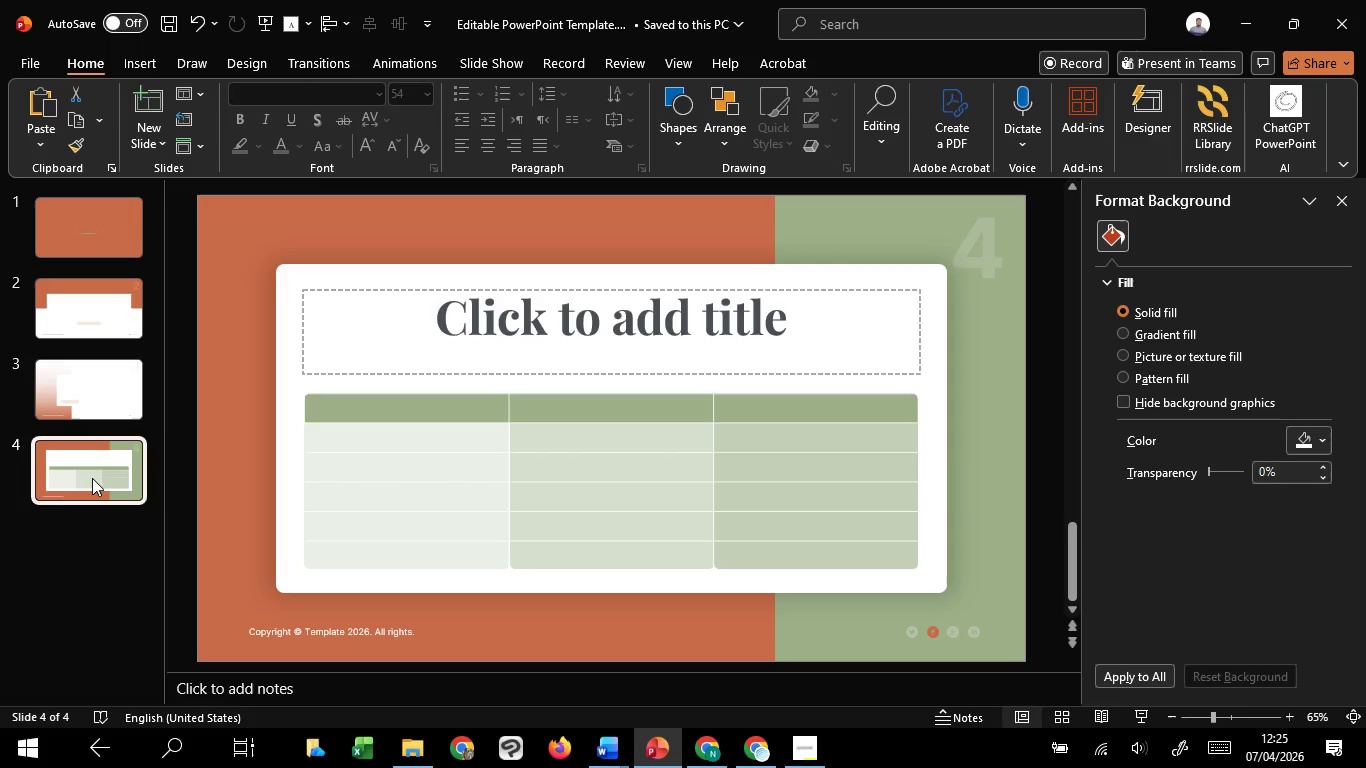 
left_click([110, 385])
 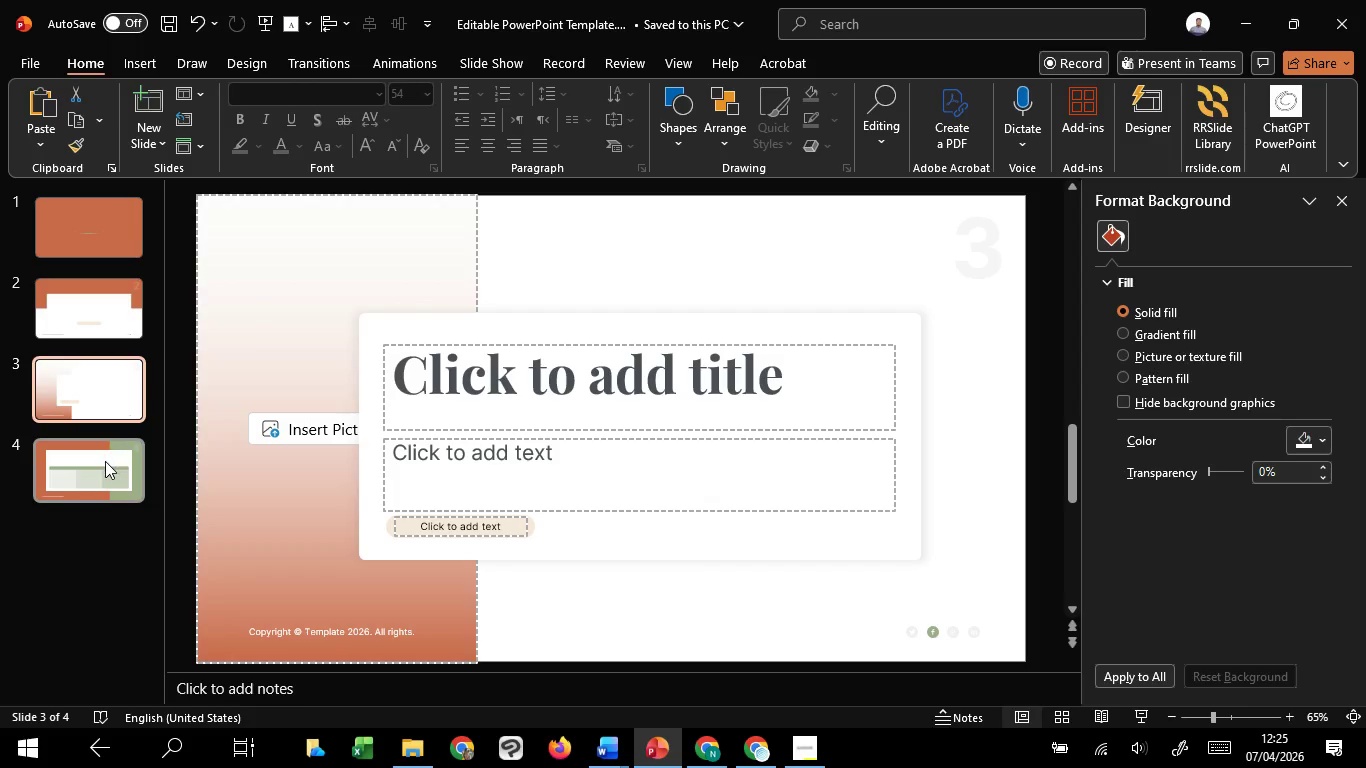 
left_click([106, 461])
 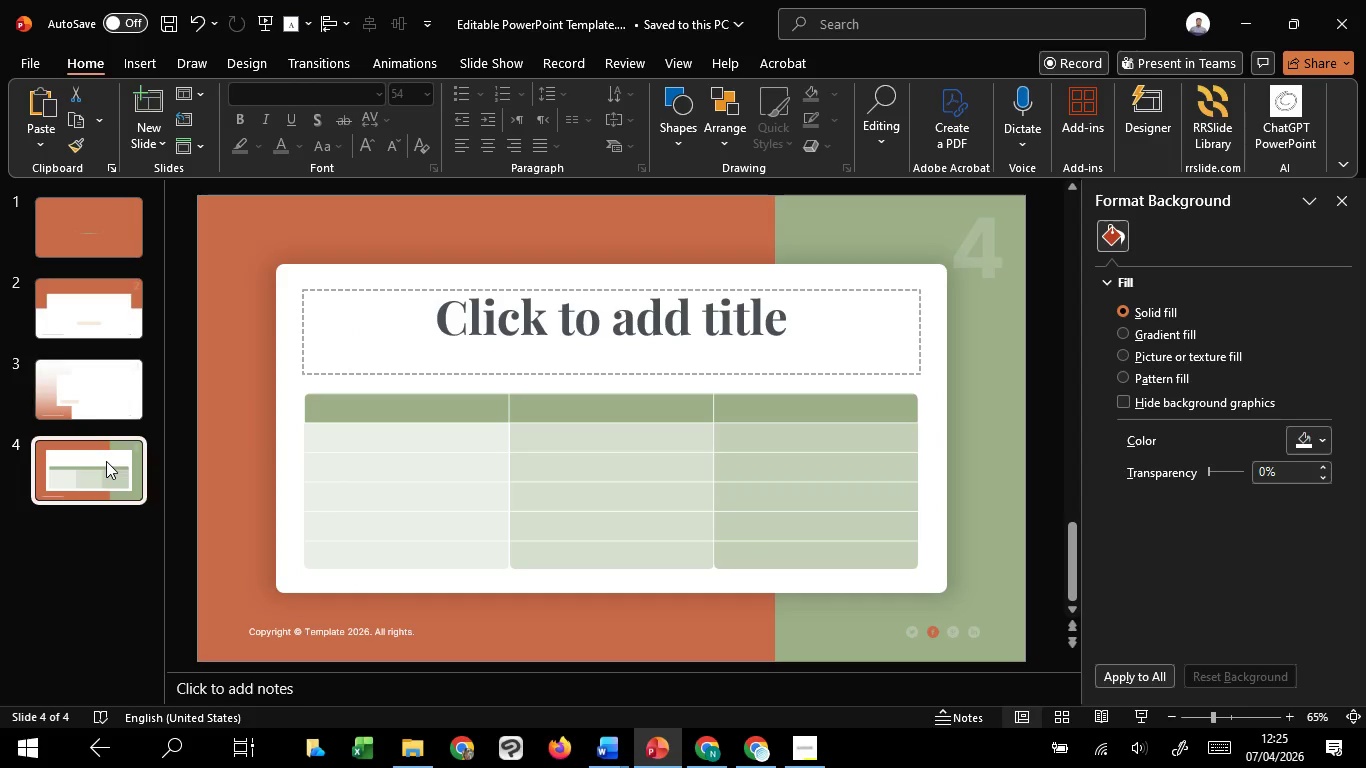 
mouse_move([831, 740])
 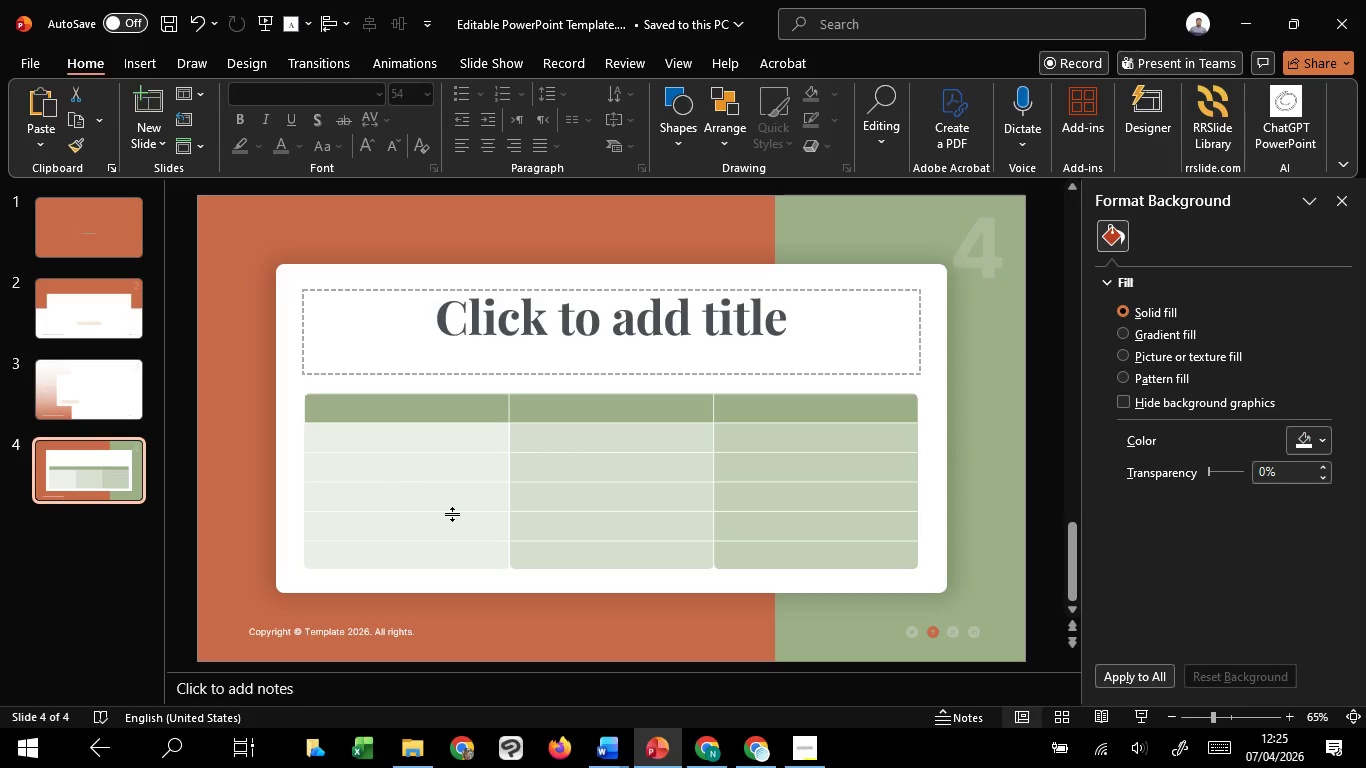 
left_click([452, 514])
 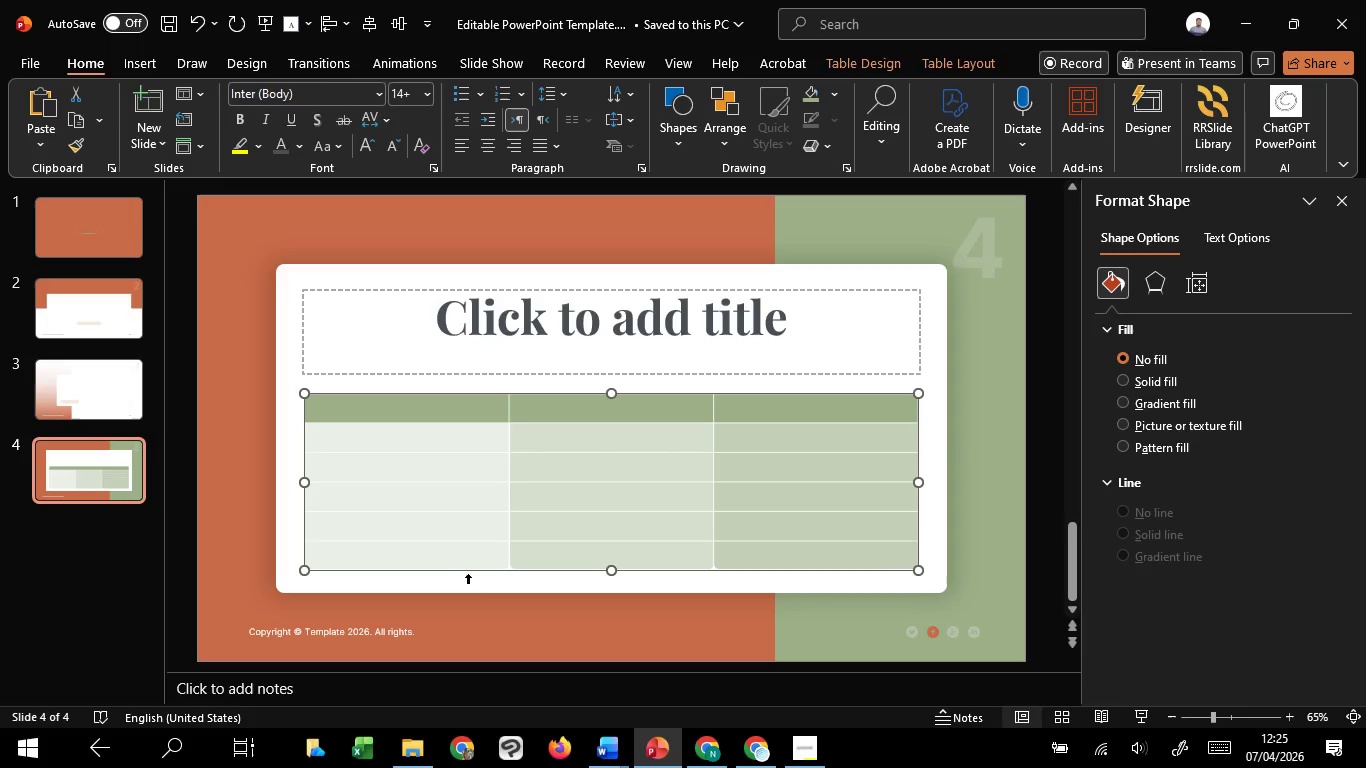 
left_click([474, 583])
 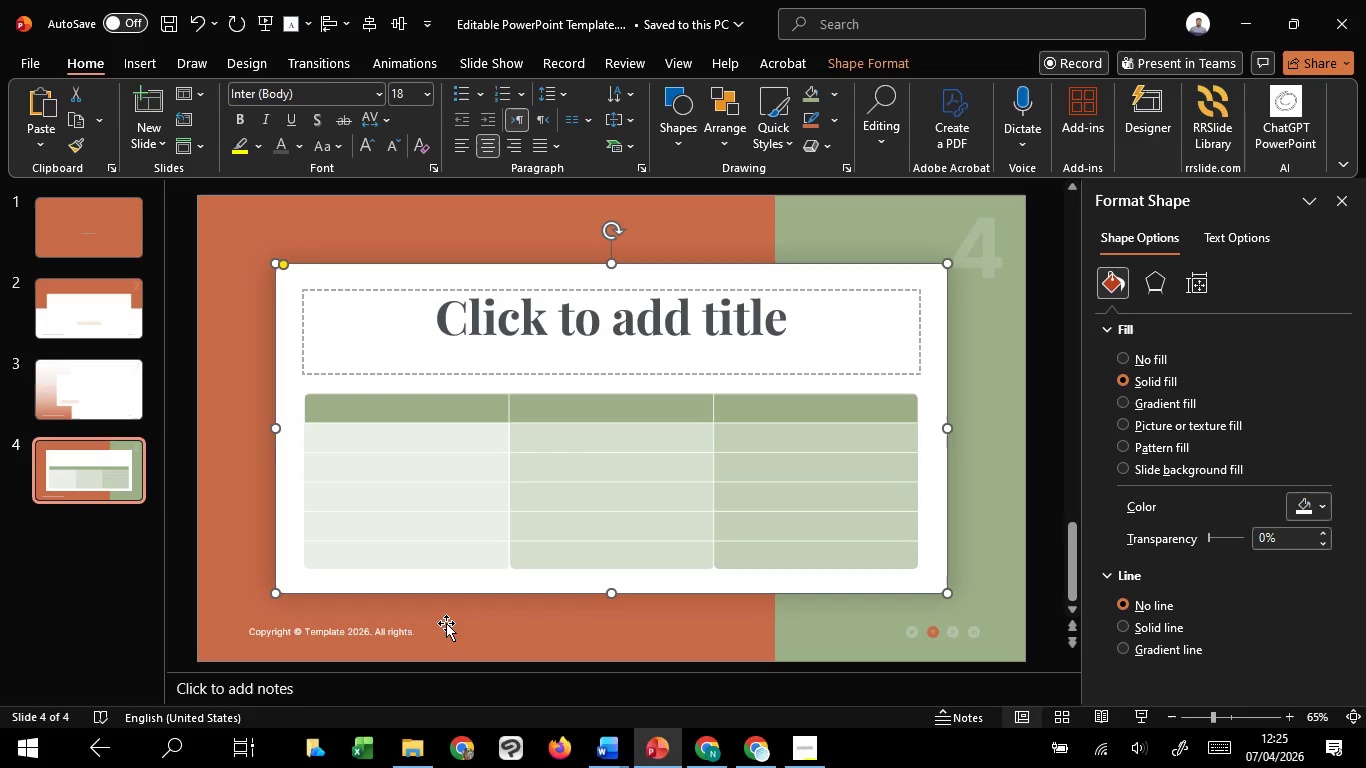 
left_click([446, 623])
 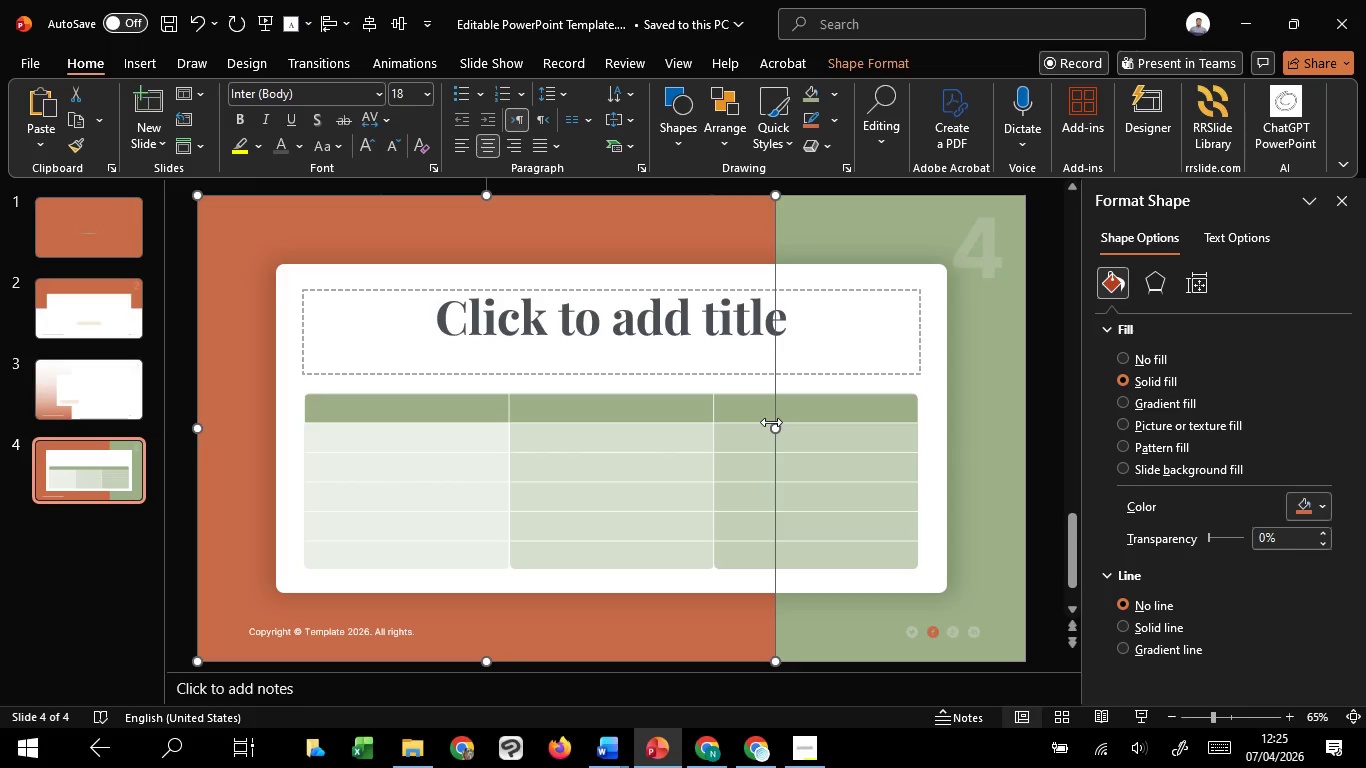 
left_click_drag(start_coordinate=[778, 425], to_coordinate=[788, 430])
 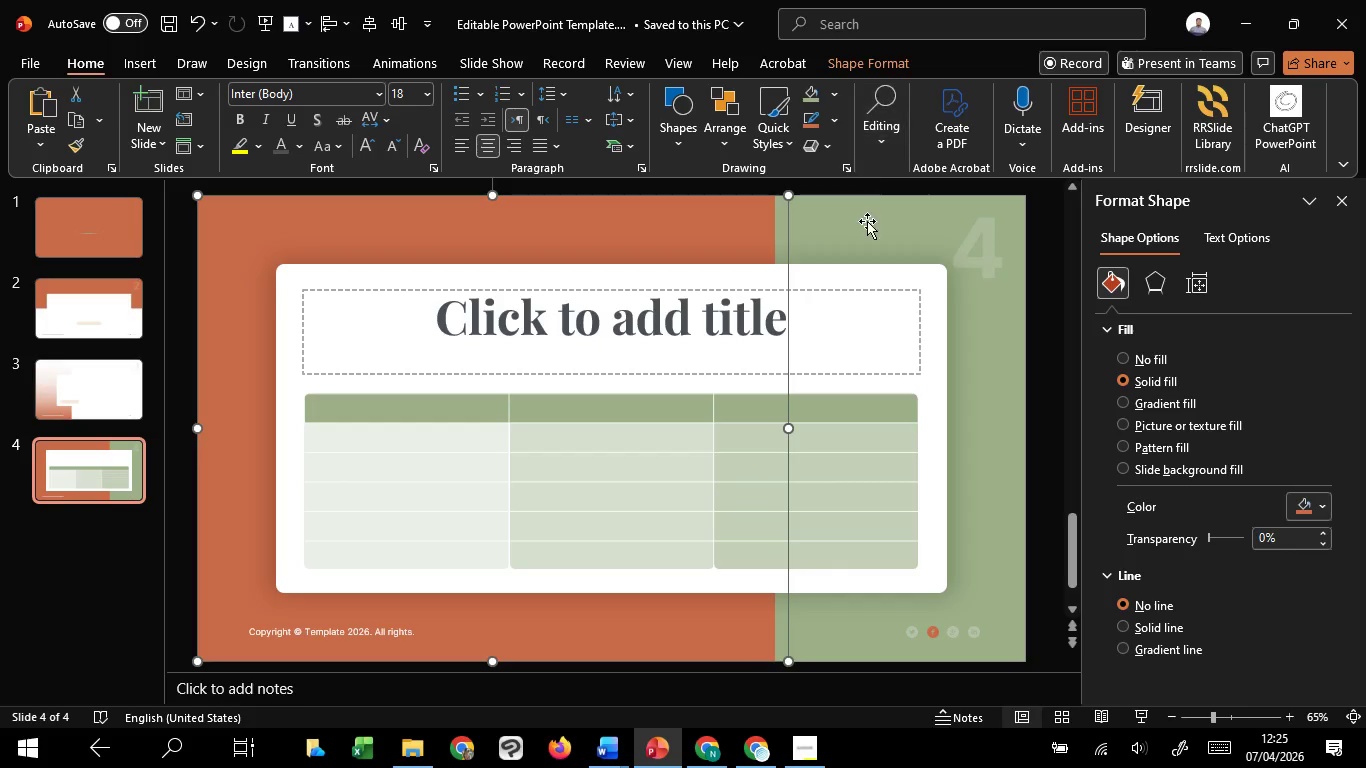 
left_click([867, 221])
 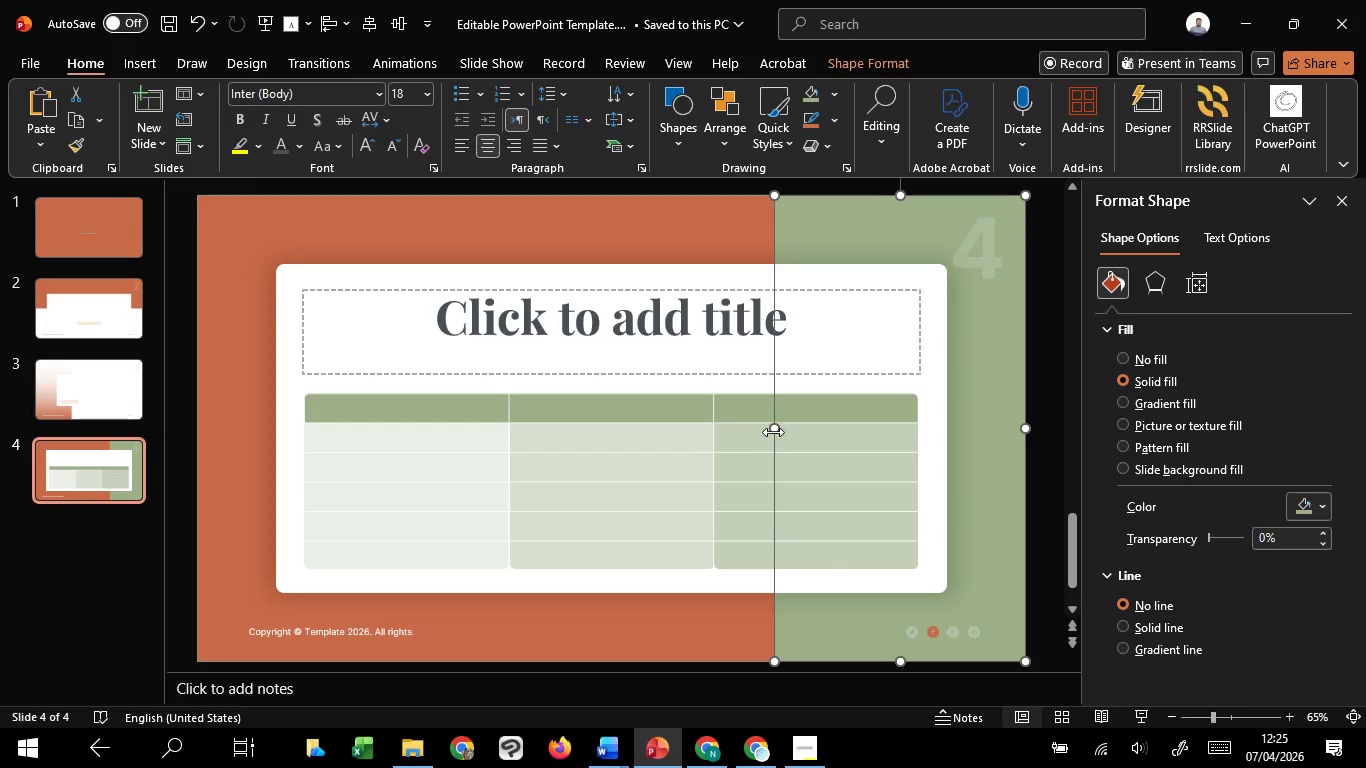 
left_click_drag(start_coordinate=[773, 432], to_coordinate=[812, 445])
 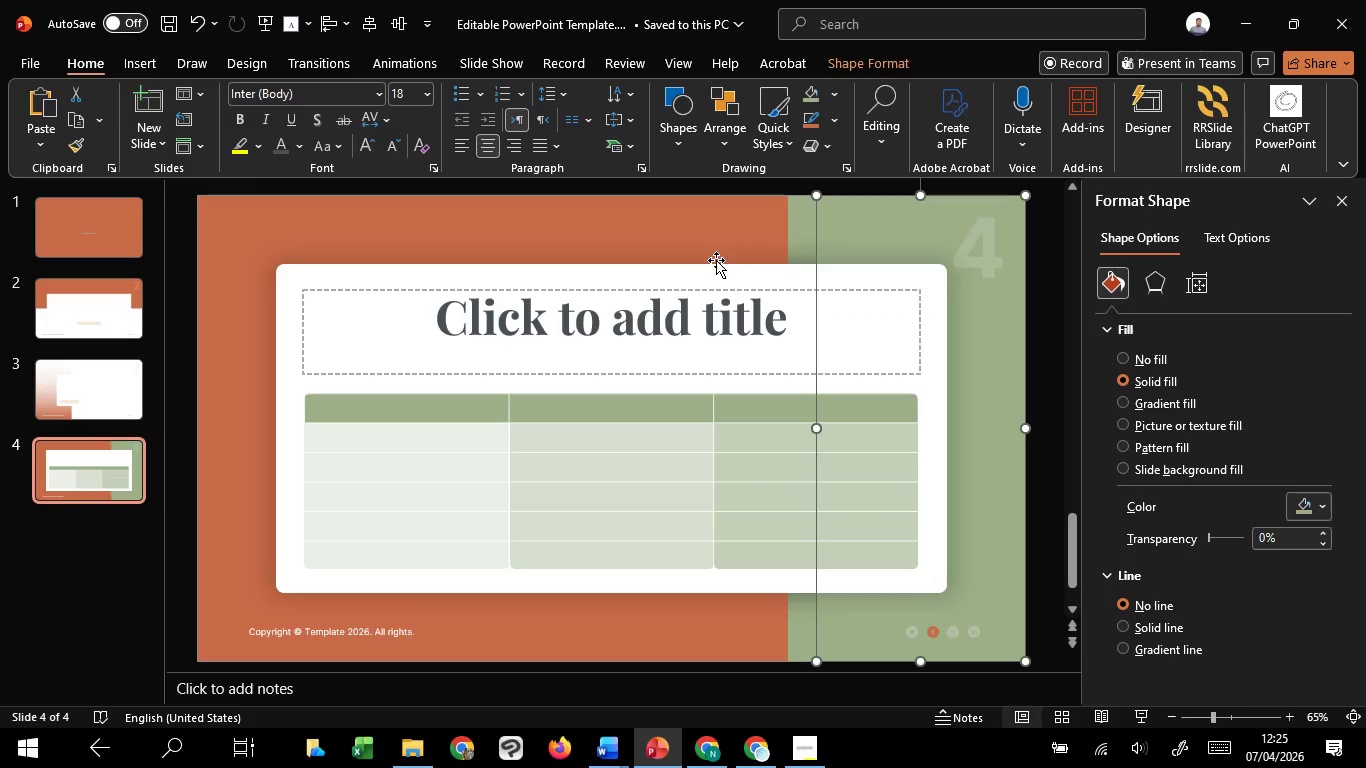 
left_click([716, 260])
 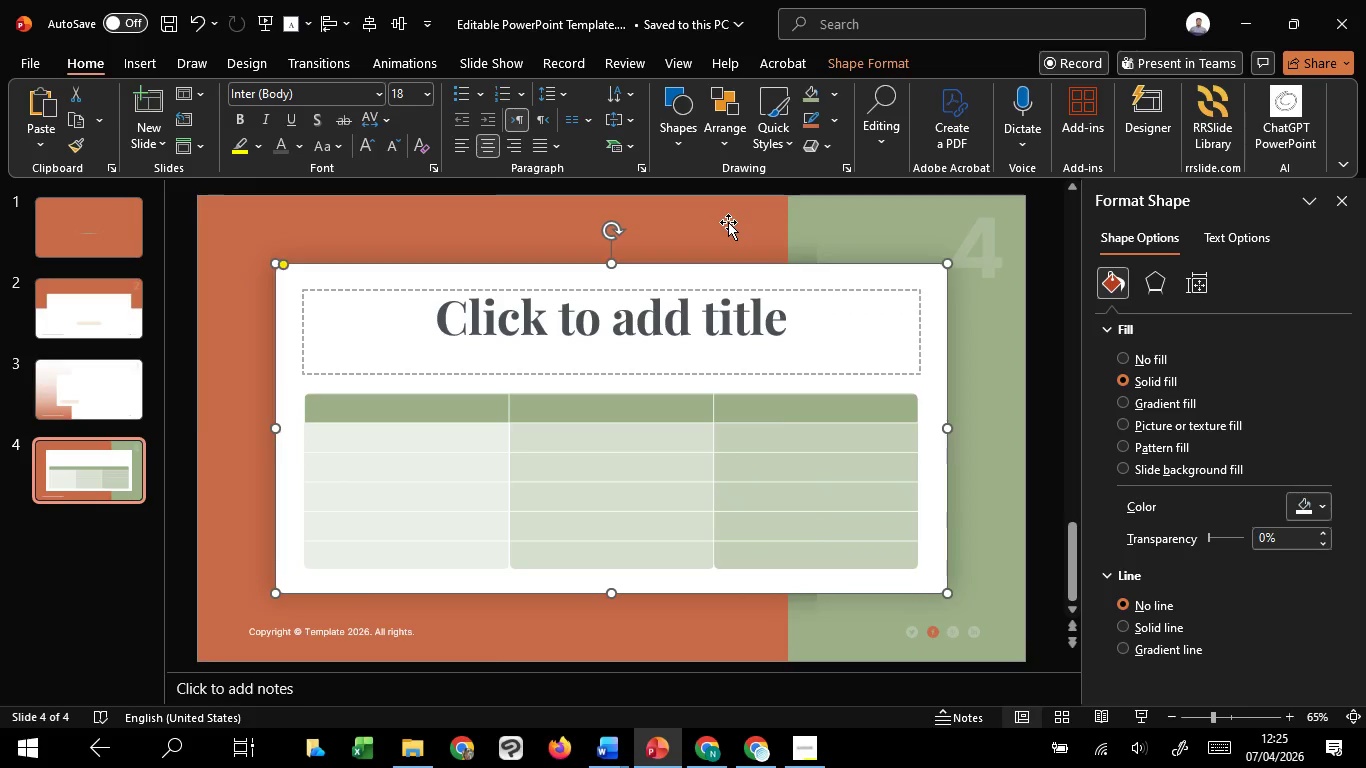 
left_click([728, 222])
 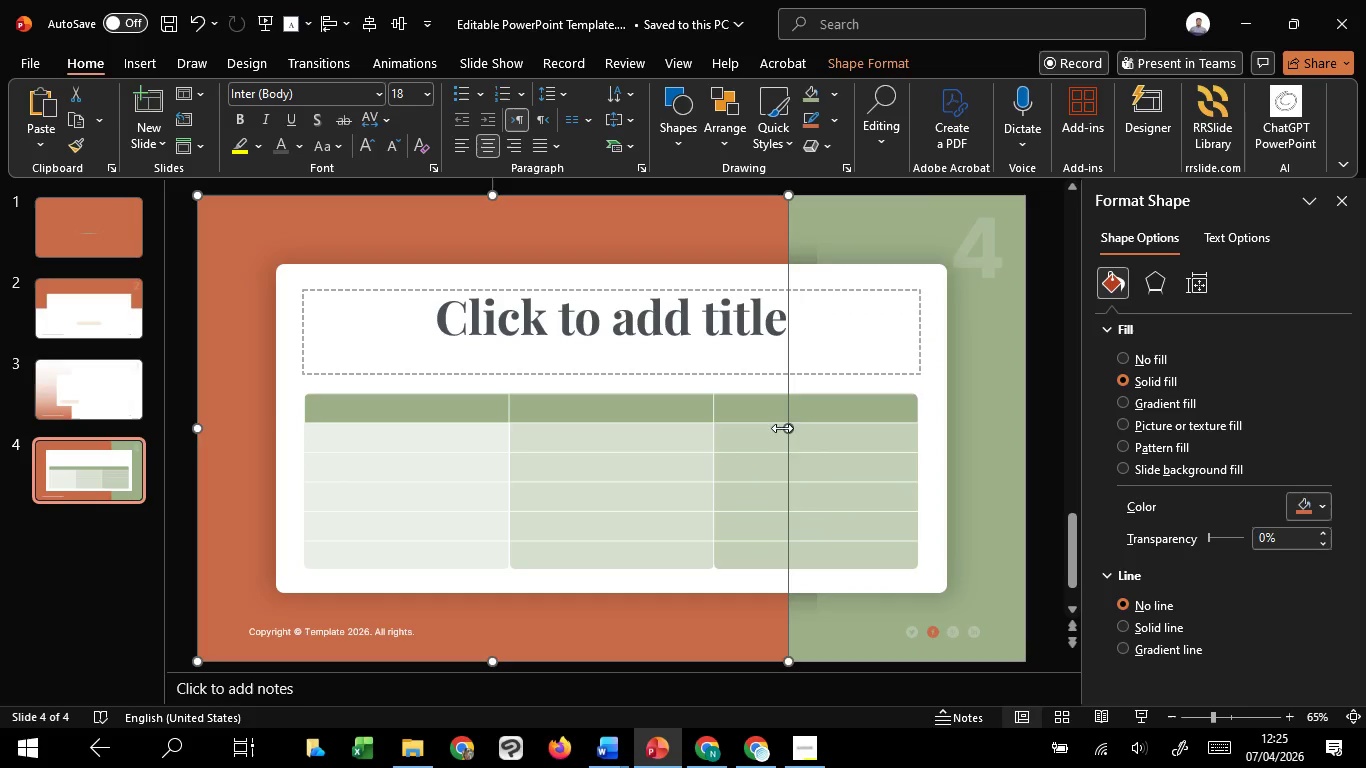 
left_click_drag(start_coordinate=[782, 428], to_coordinate=[788, 426])
 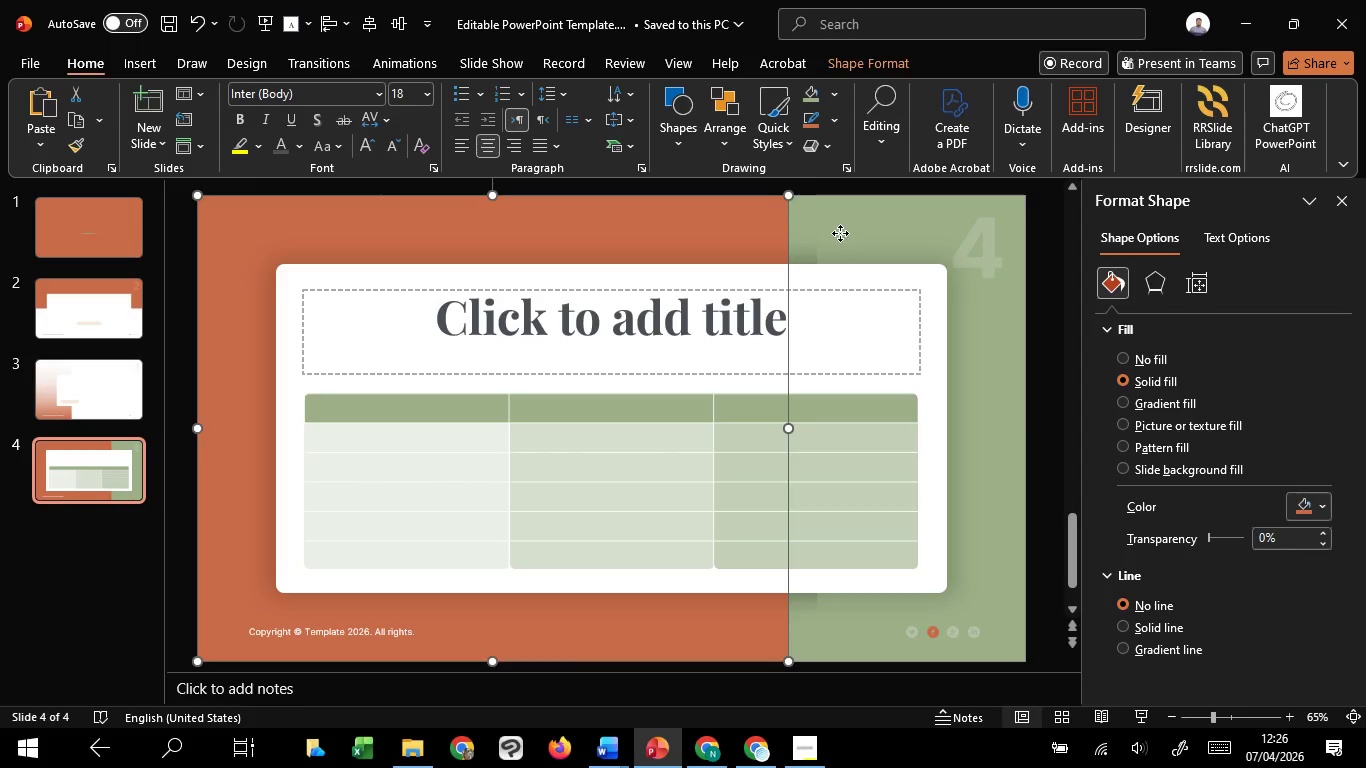 
left_click([840, 233])
 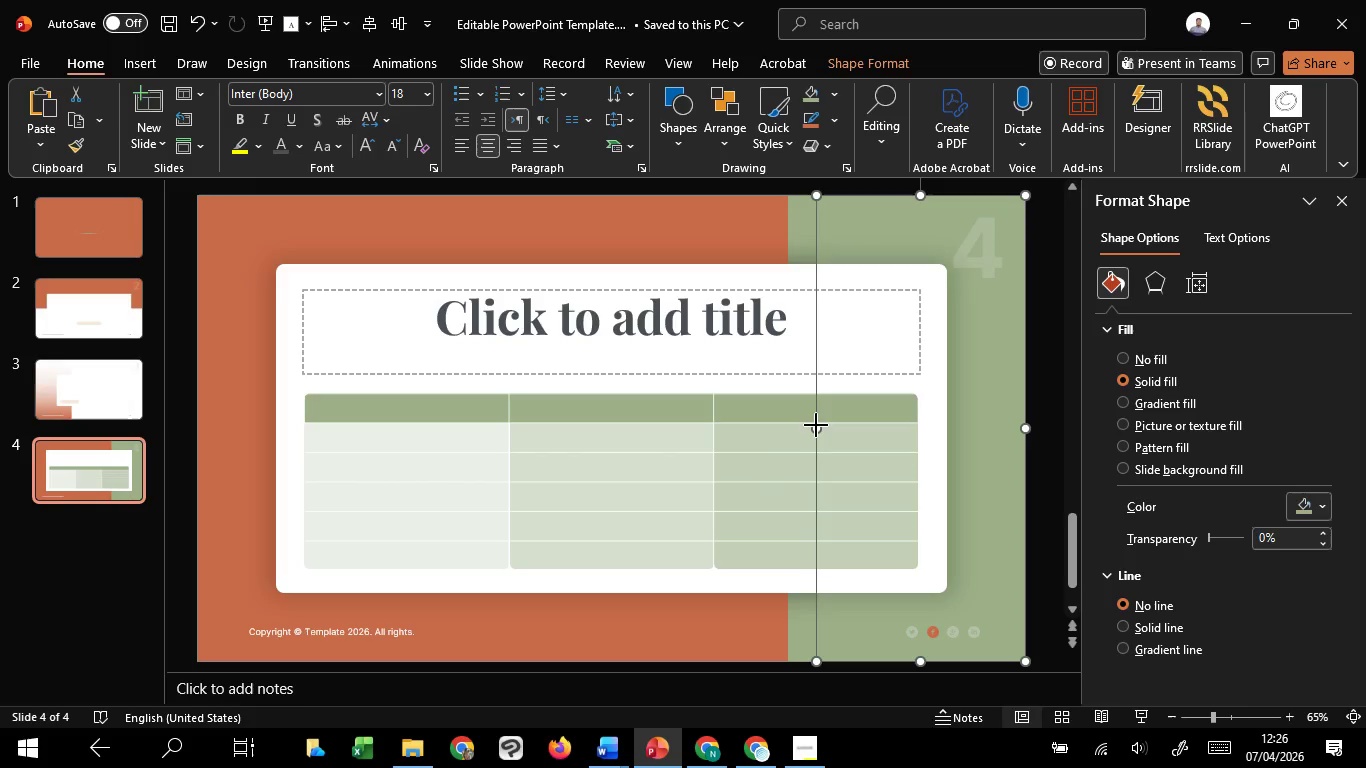 
left_click_drag(start_coordinate=[816, 425], to_coordinate=[795, 420])
 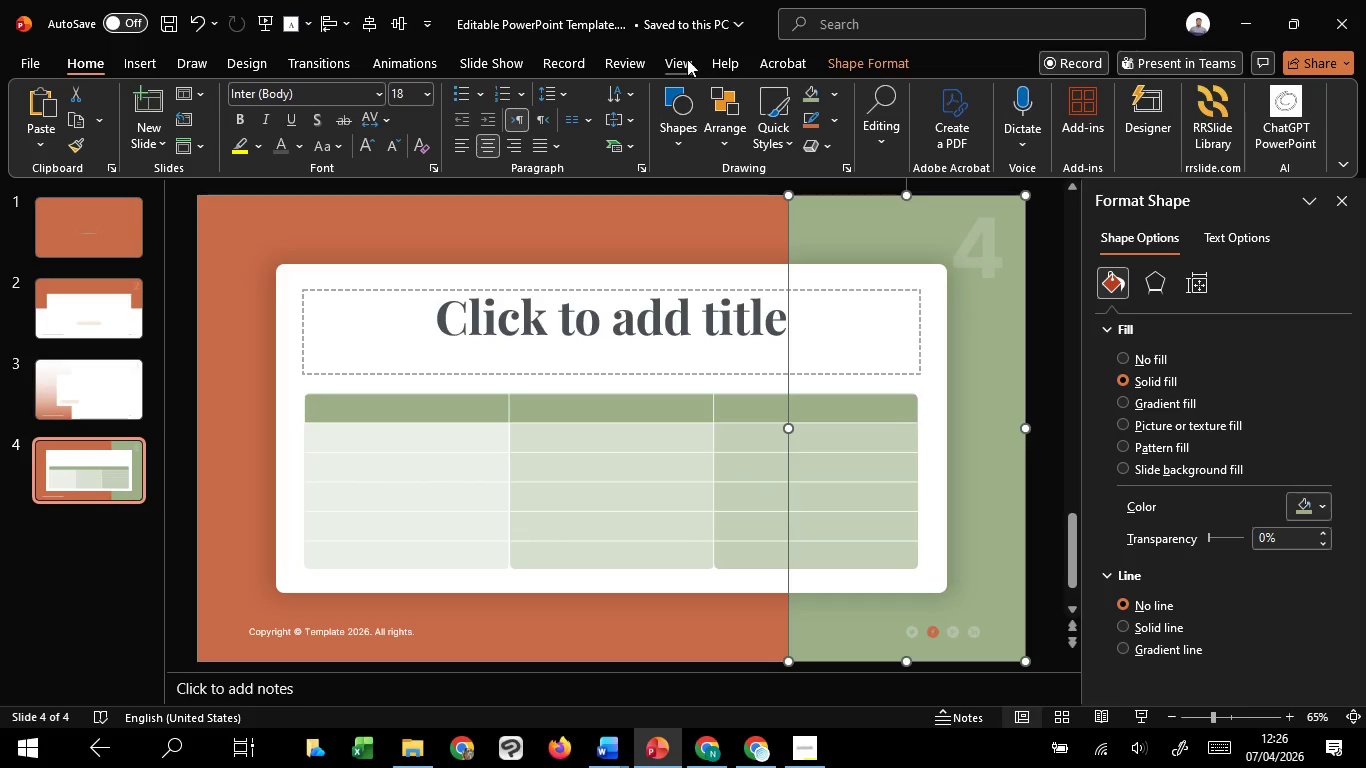 
left_click([684, 59])
 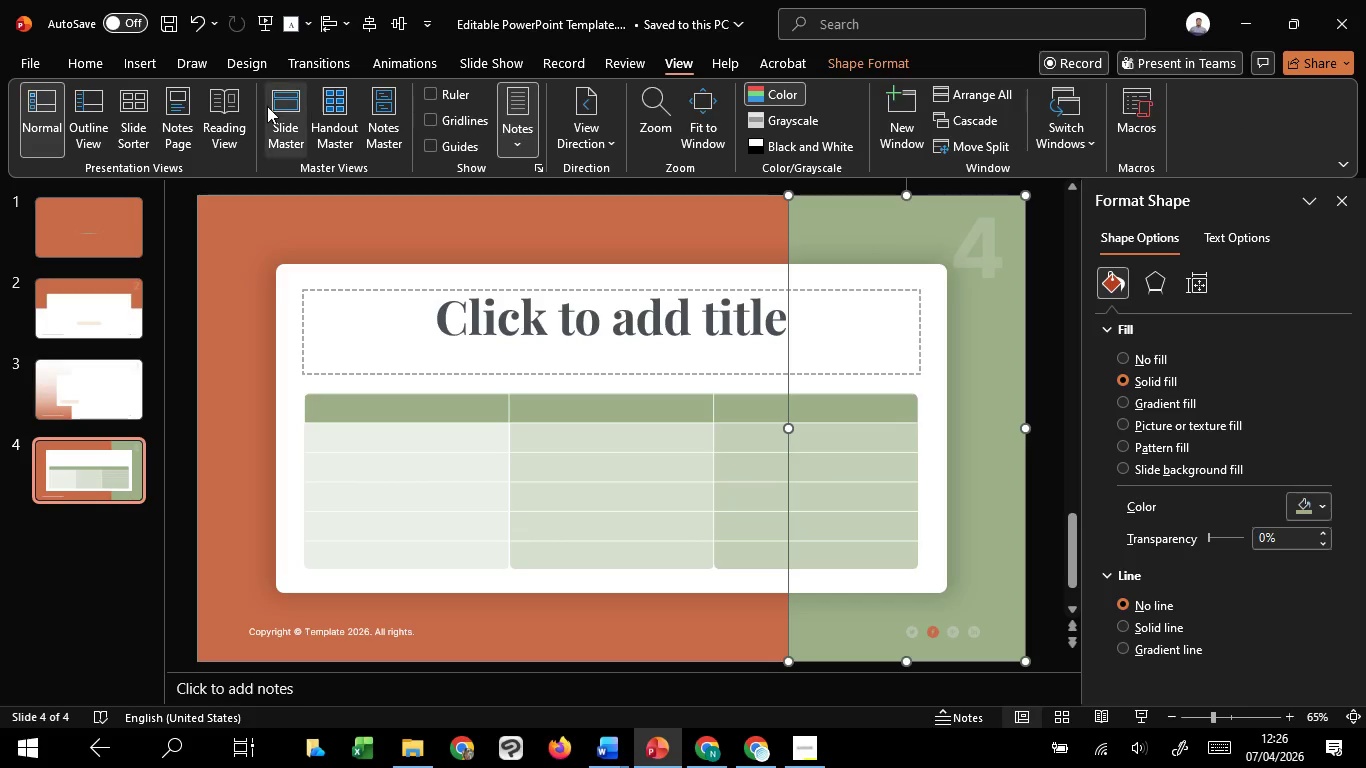 
left_click([267, 106])
 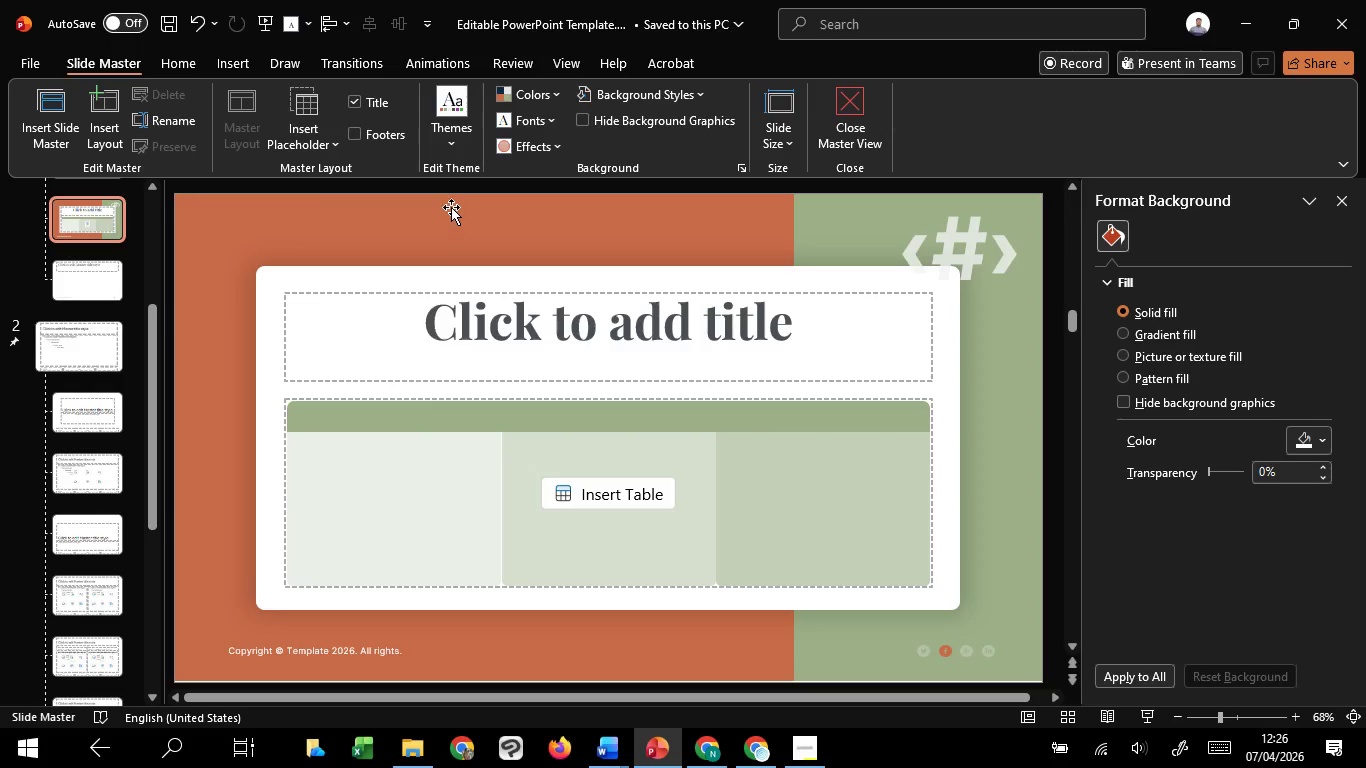 
left_click([451, 206])
 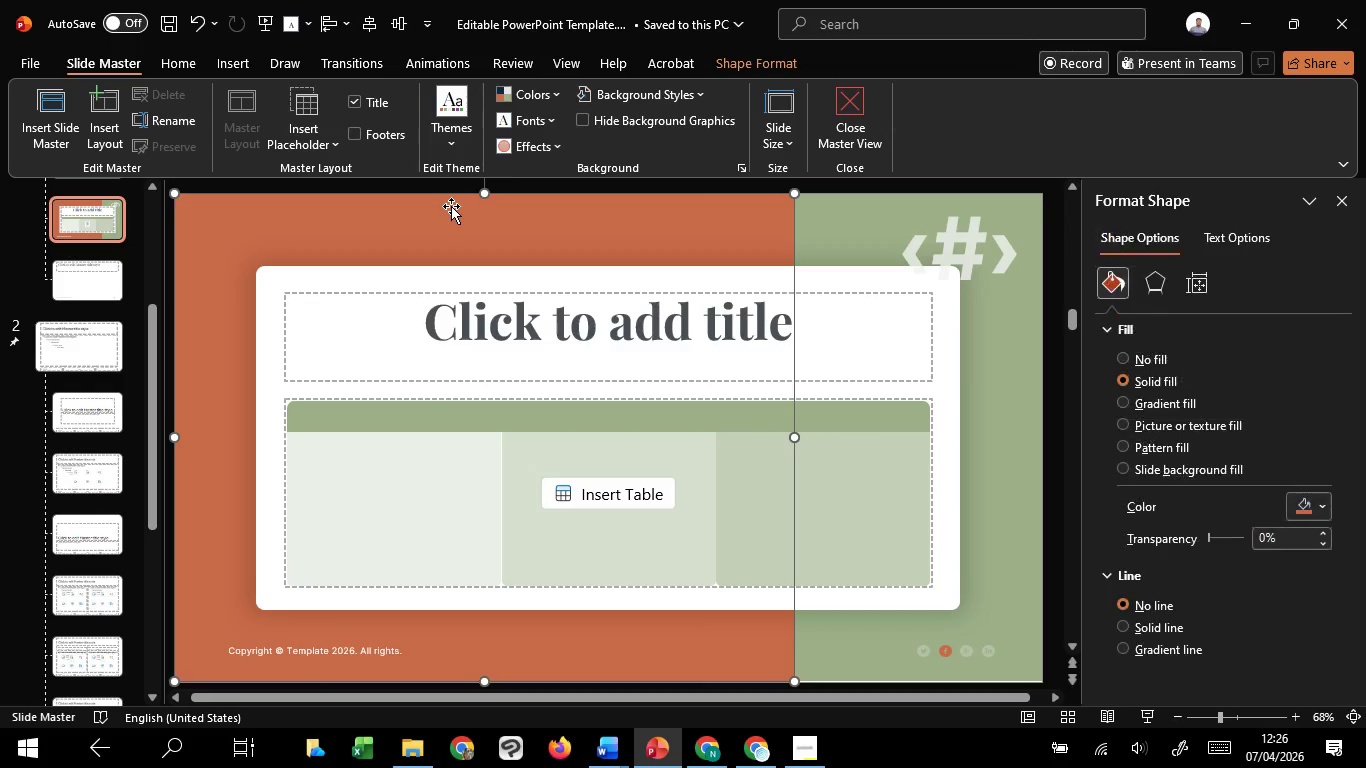 
scroll: coordinate [25, 287], scroll_direction: up, amount: 9.0
 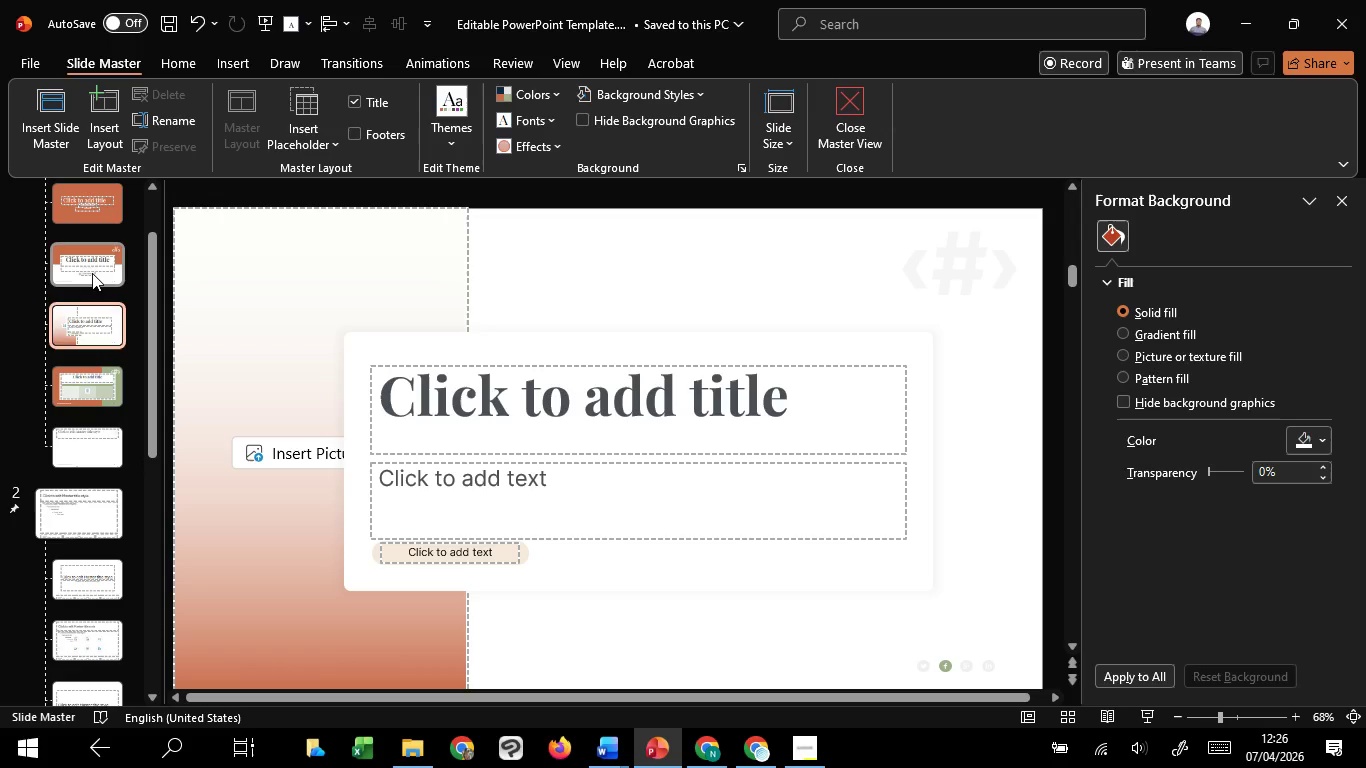 
left_click([93, 274])
 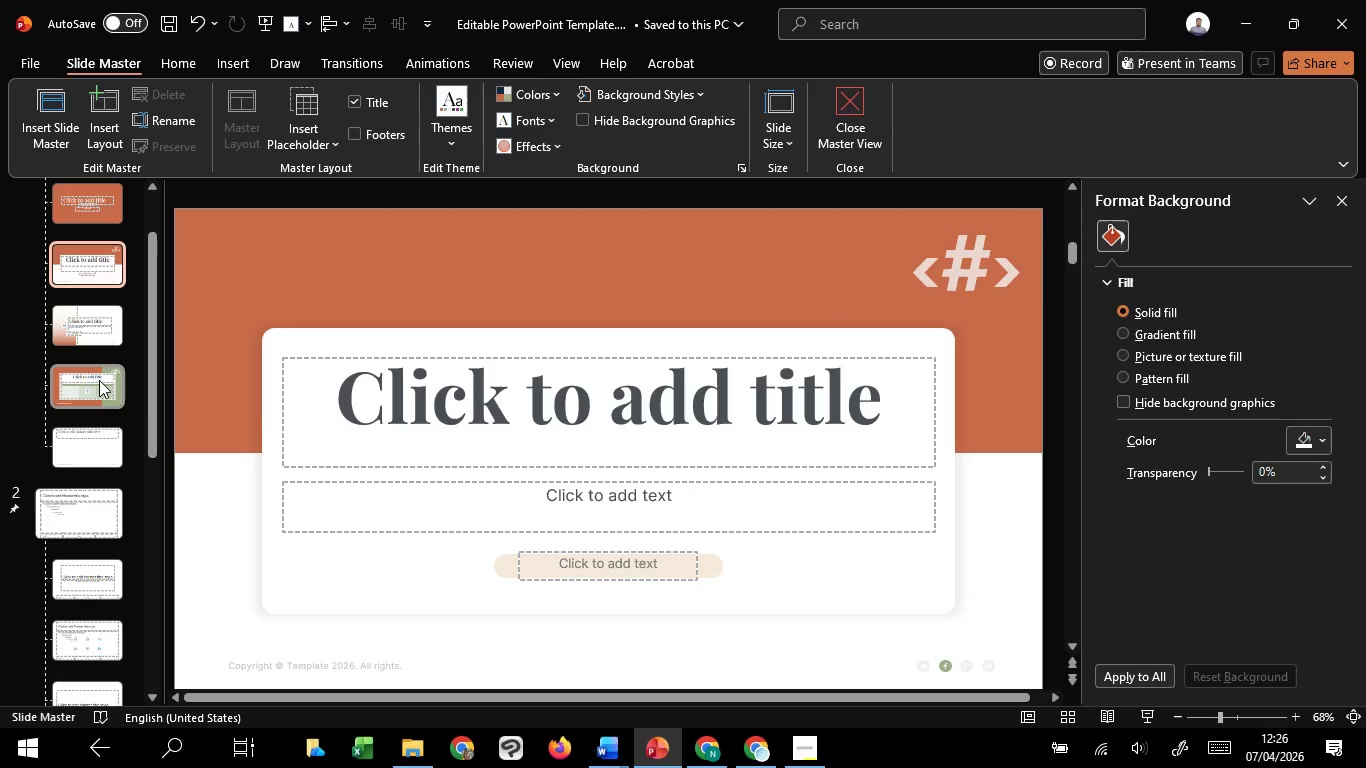 
left_click([99, 380])
 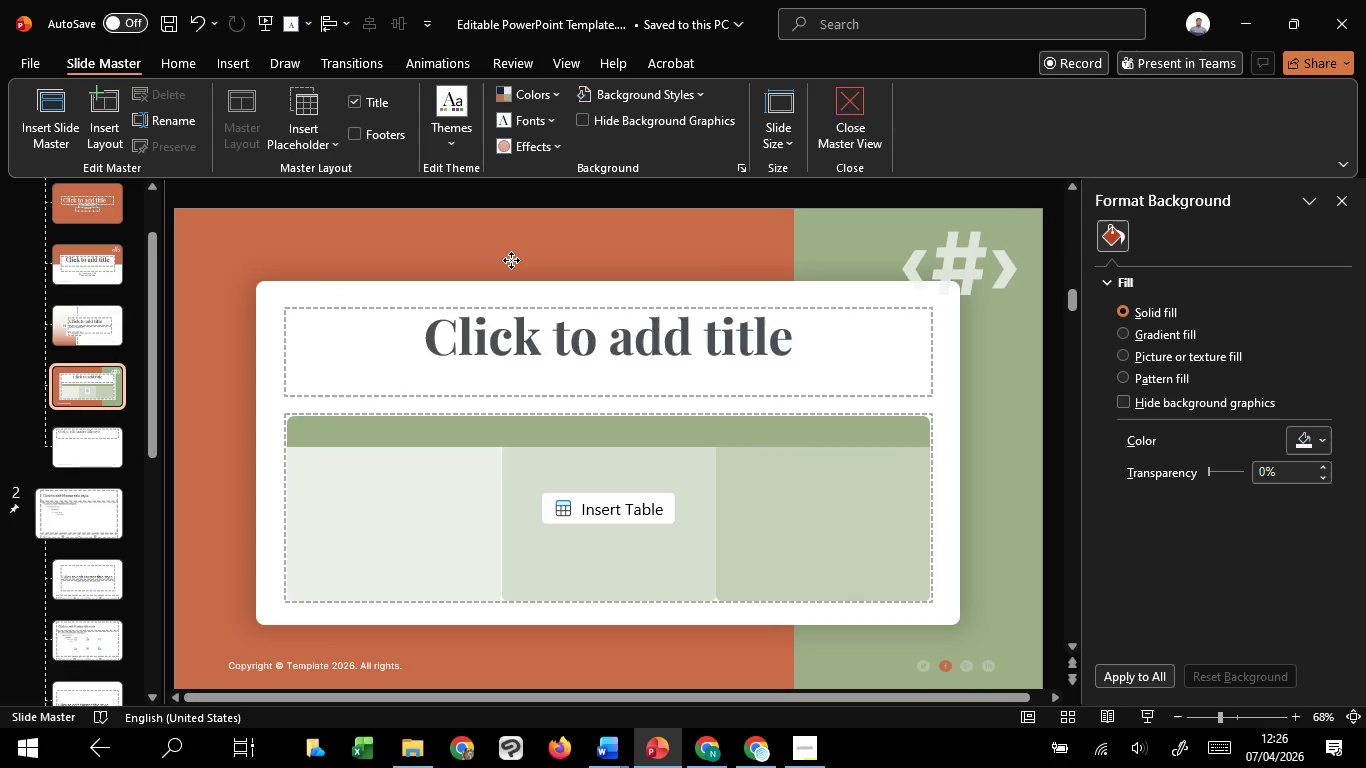 
left_click([511, 260])
 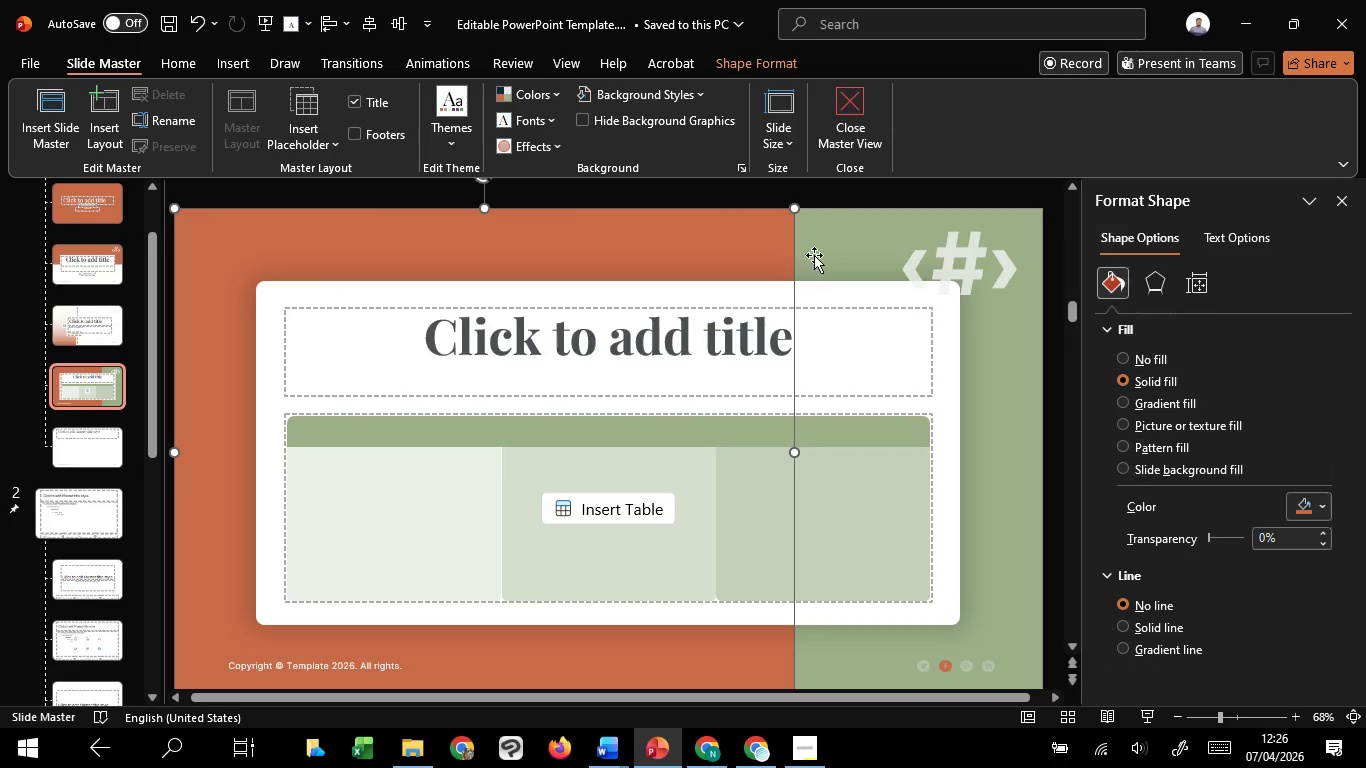 
hold_key(key=ShiftLeft, duration=1.52)
left_click([817, 254])
 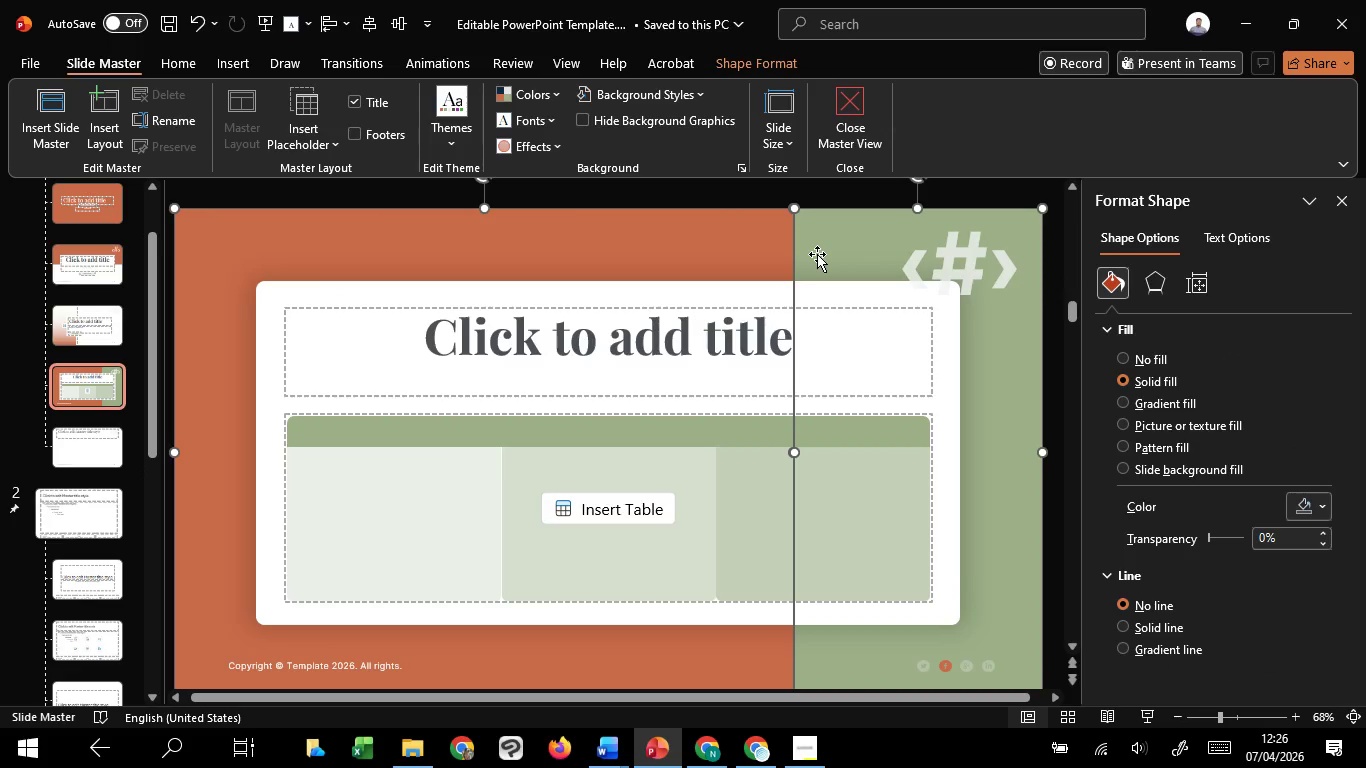 
hold_key(key=ShiftLeft, duration=1.41)
 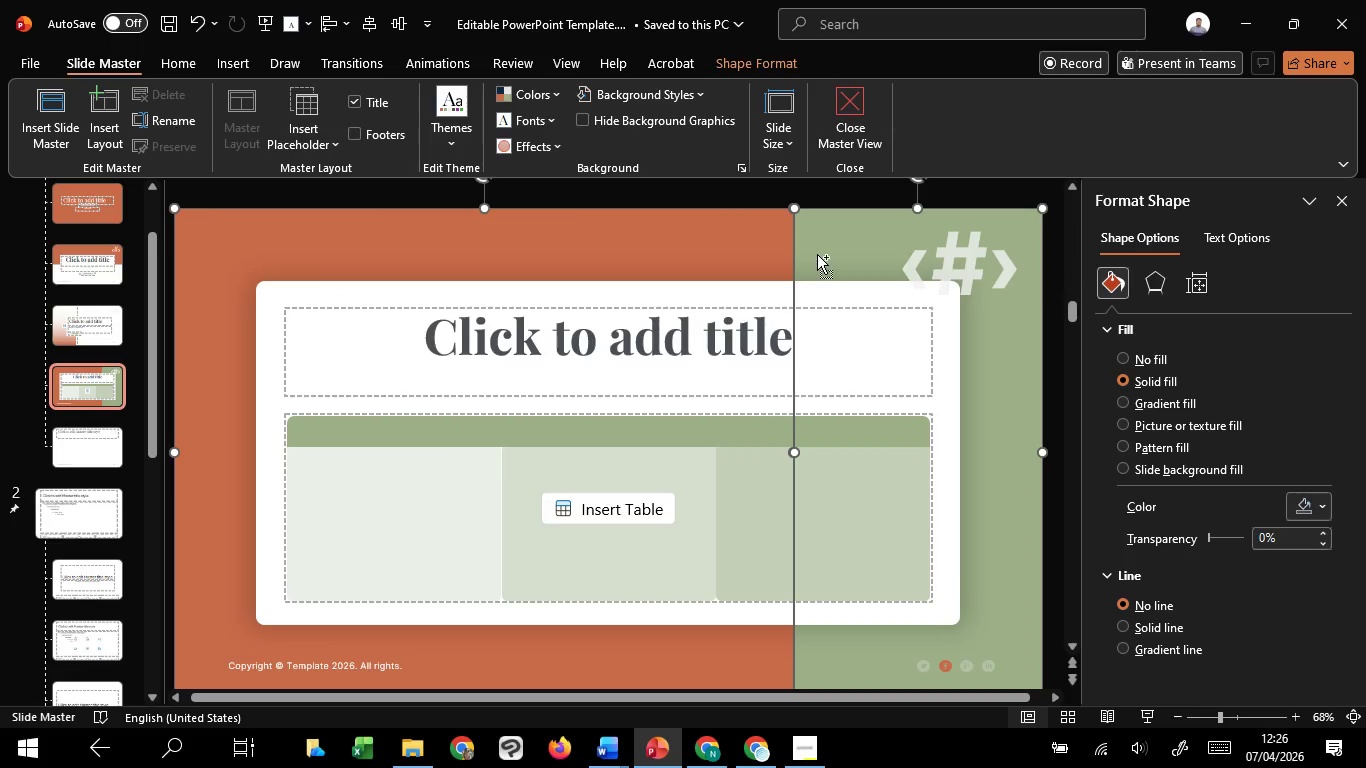 
hold_key(key=ControlLeft, duration=1.5)
scroll: coordinate [817, 254], scroll_direction: down, amount: 3.0
 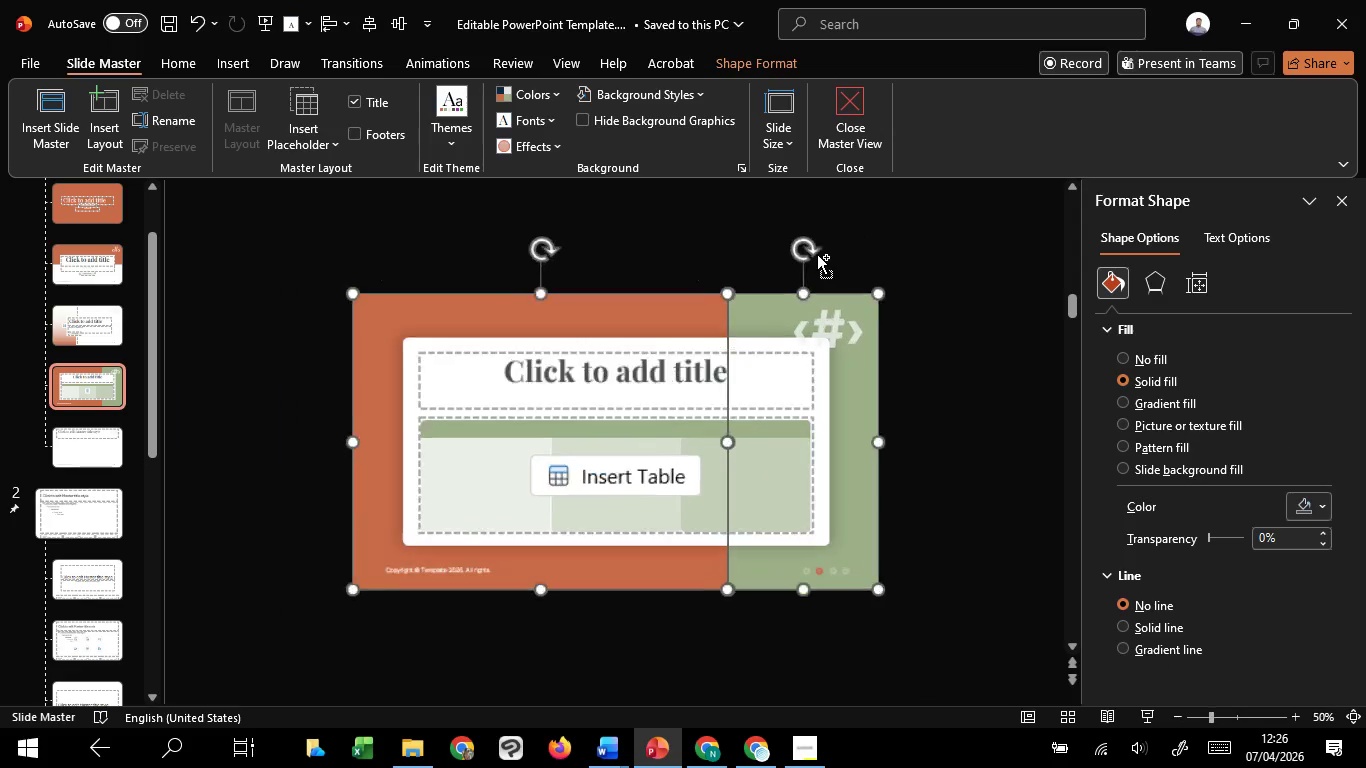 
hold_key(key=ControlLeft, duration=0.55)
 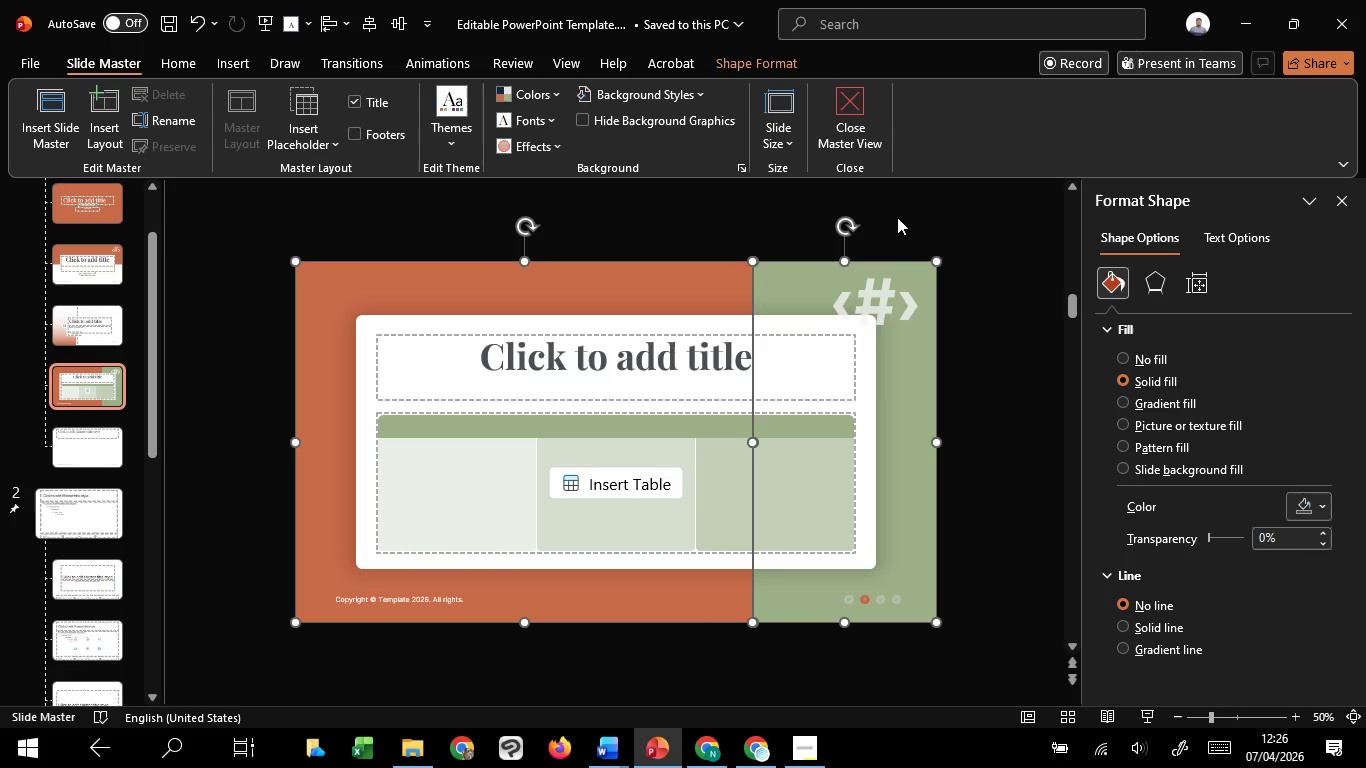 
scroll: coordinate [817, 254], scroll_direction: up, amount: 1.0
 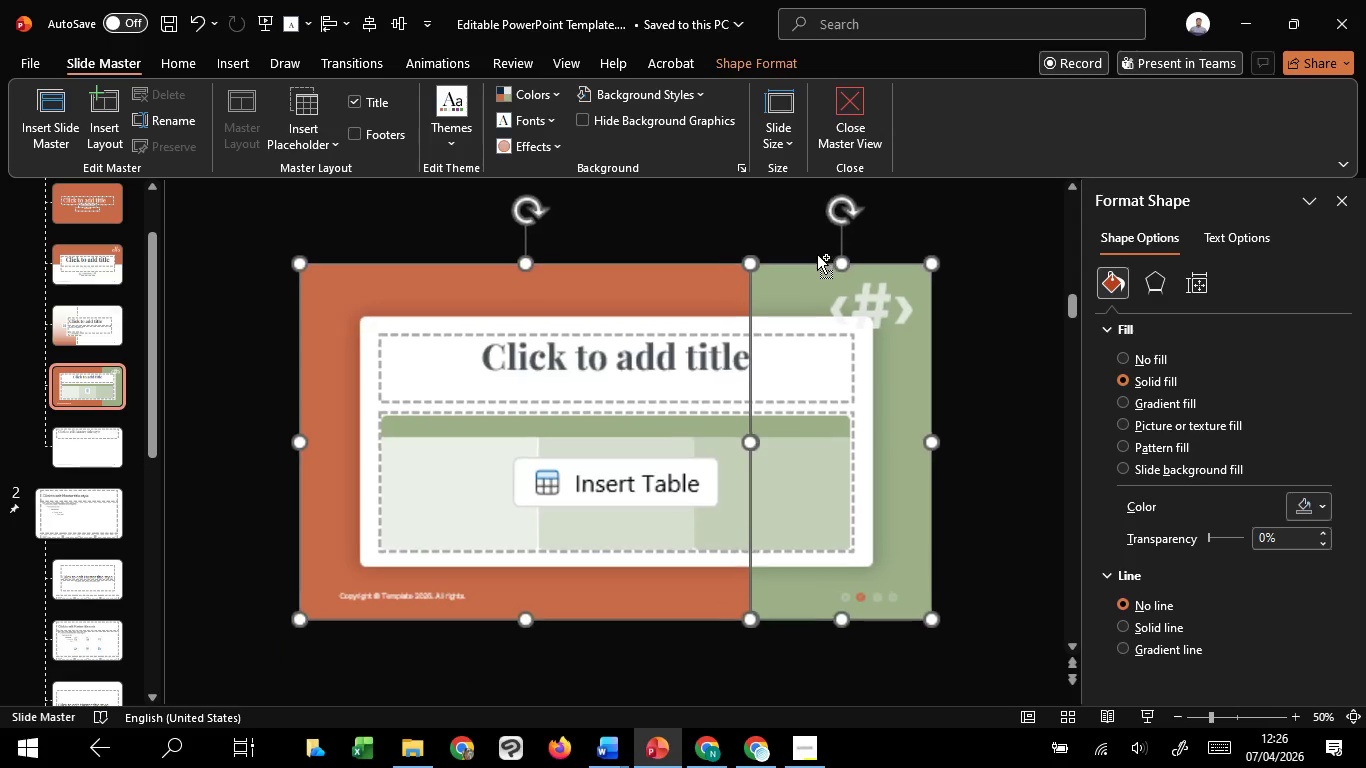 
left_click([897, 217])
 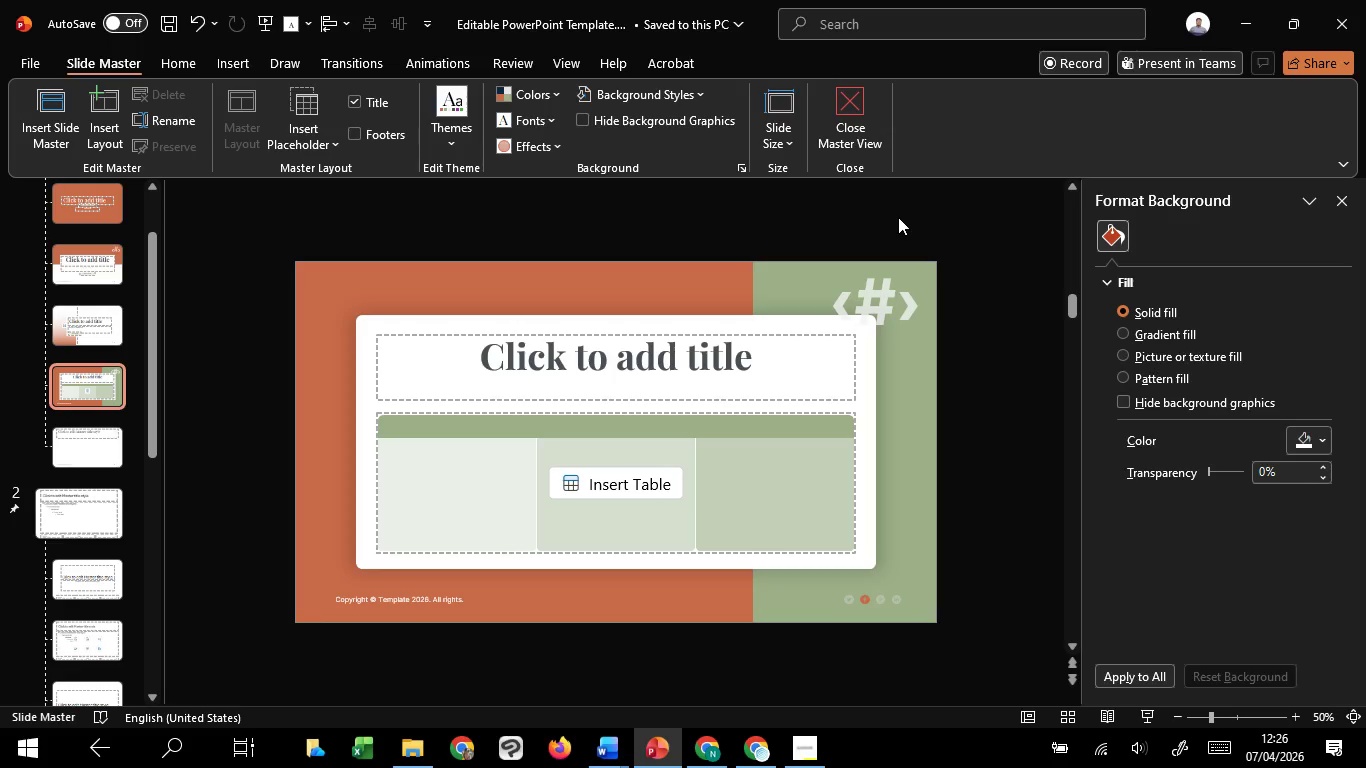 
wait(14.88)
 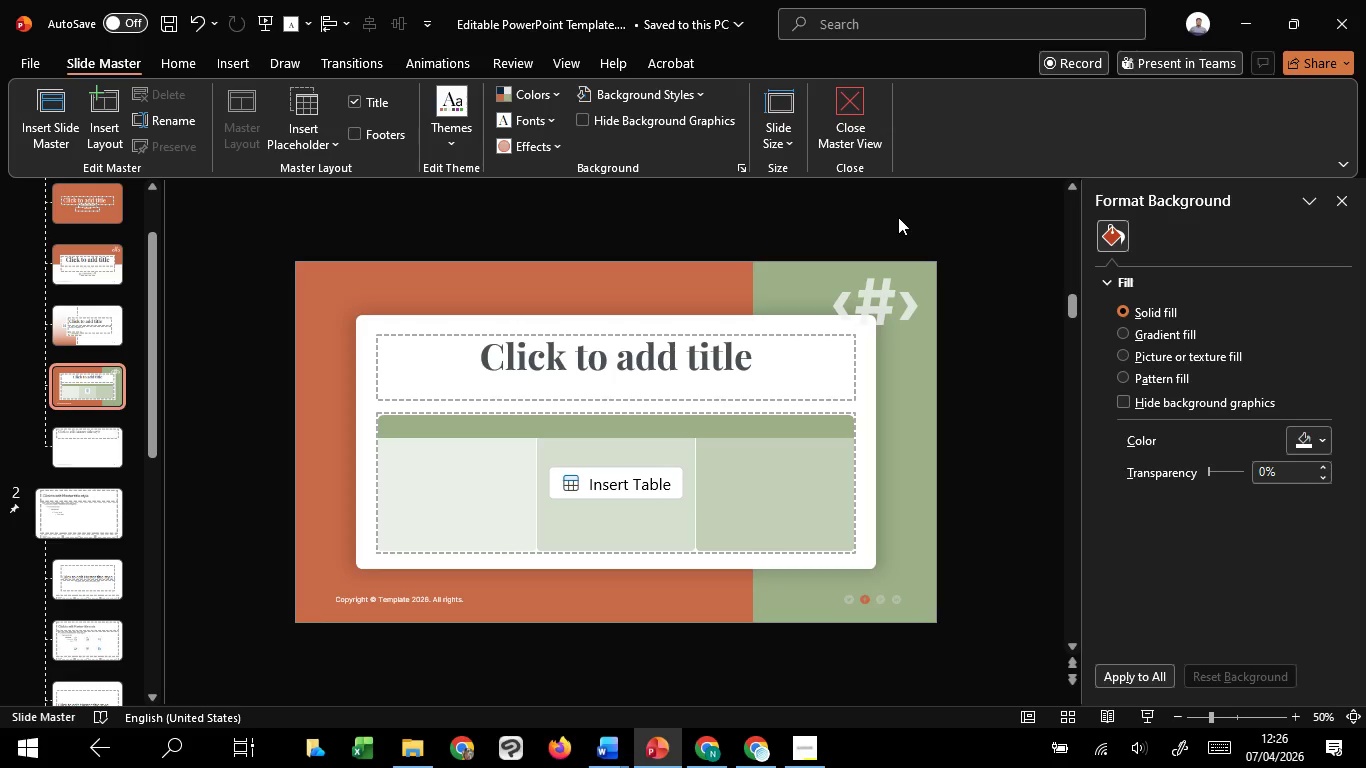 
left_click([851, 112])
 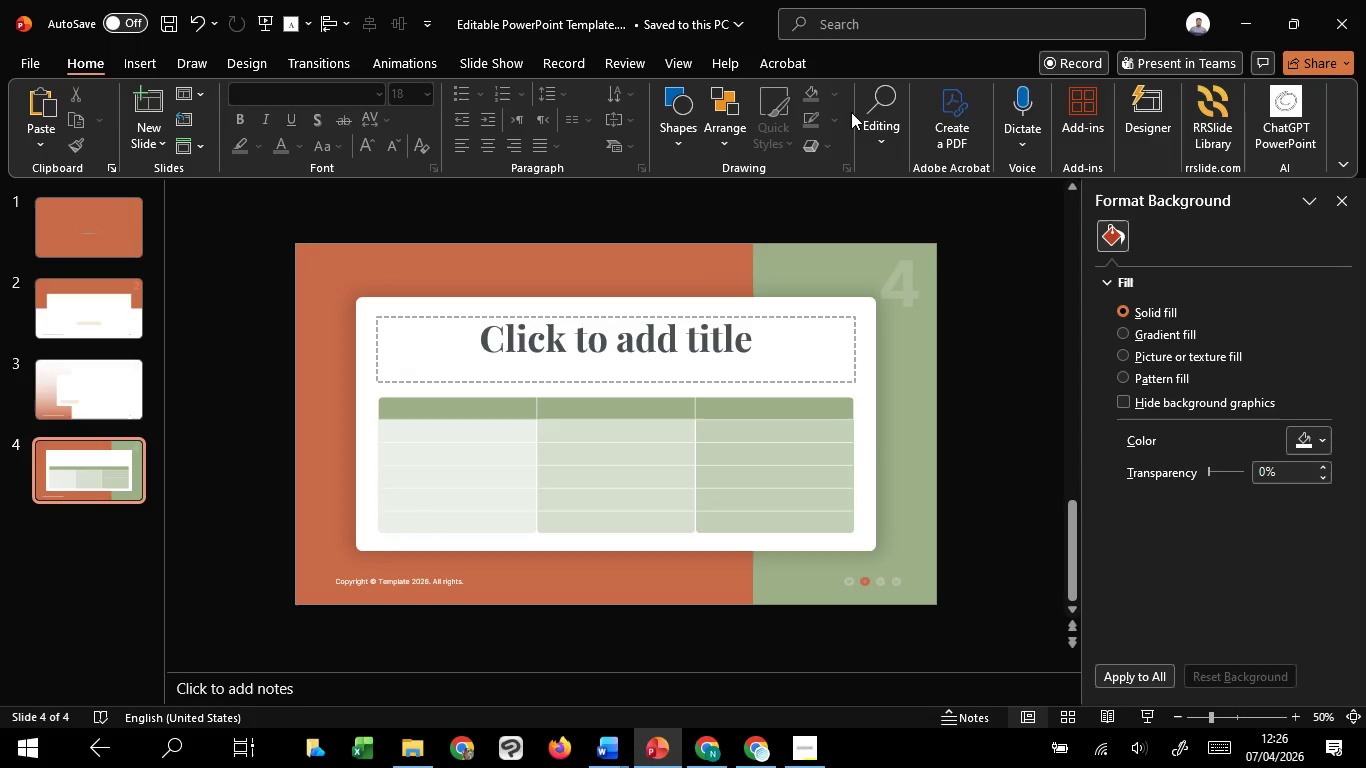 
left_click([973, 283])
 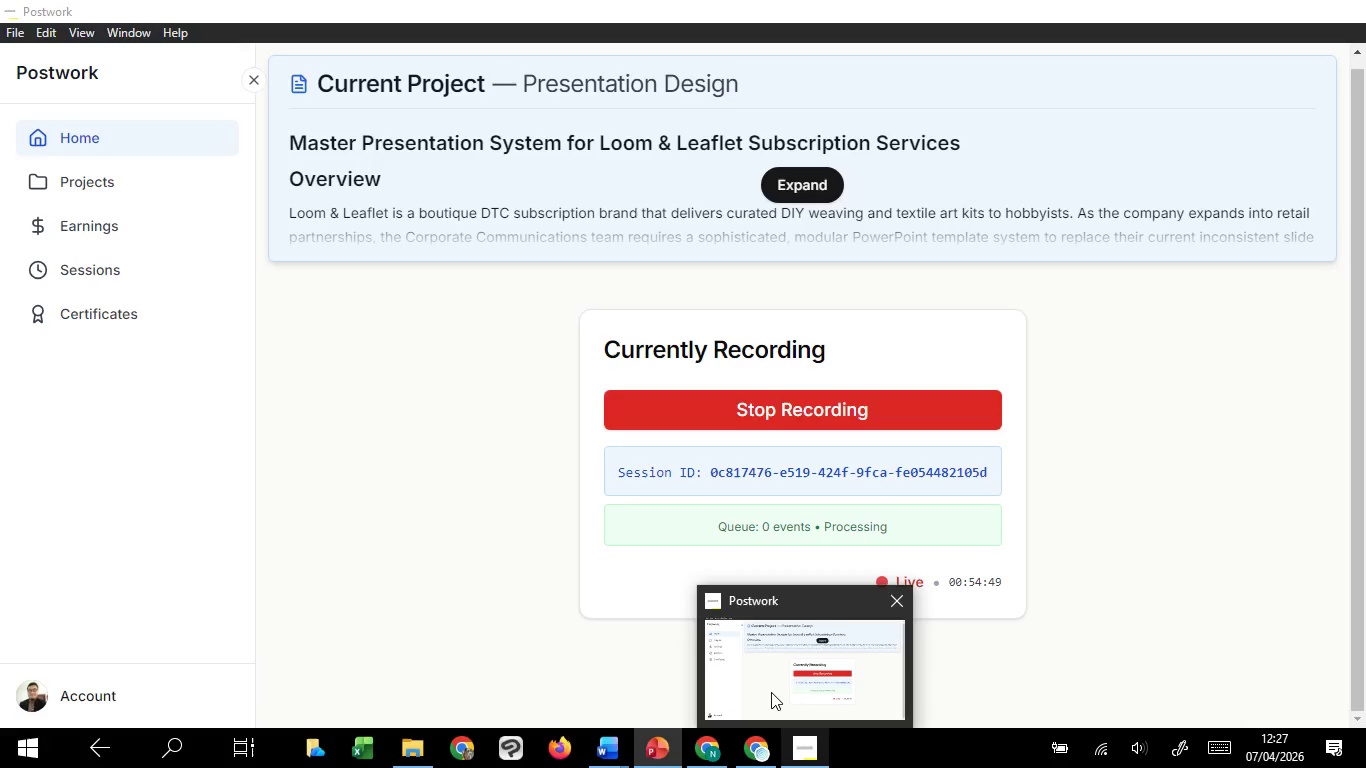 
wait(41.29)
 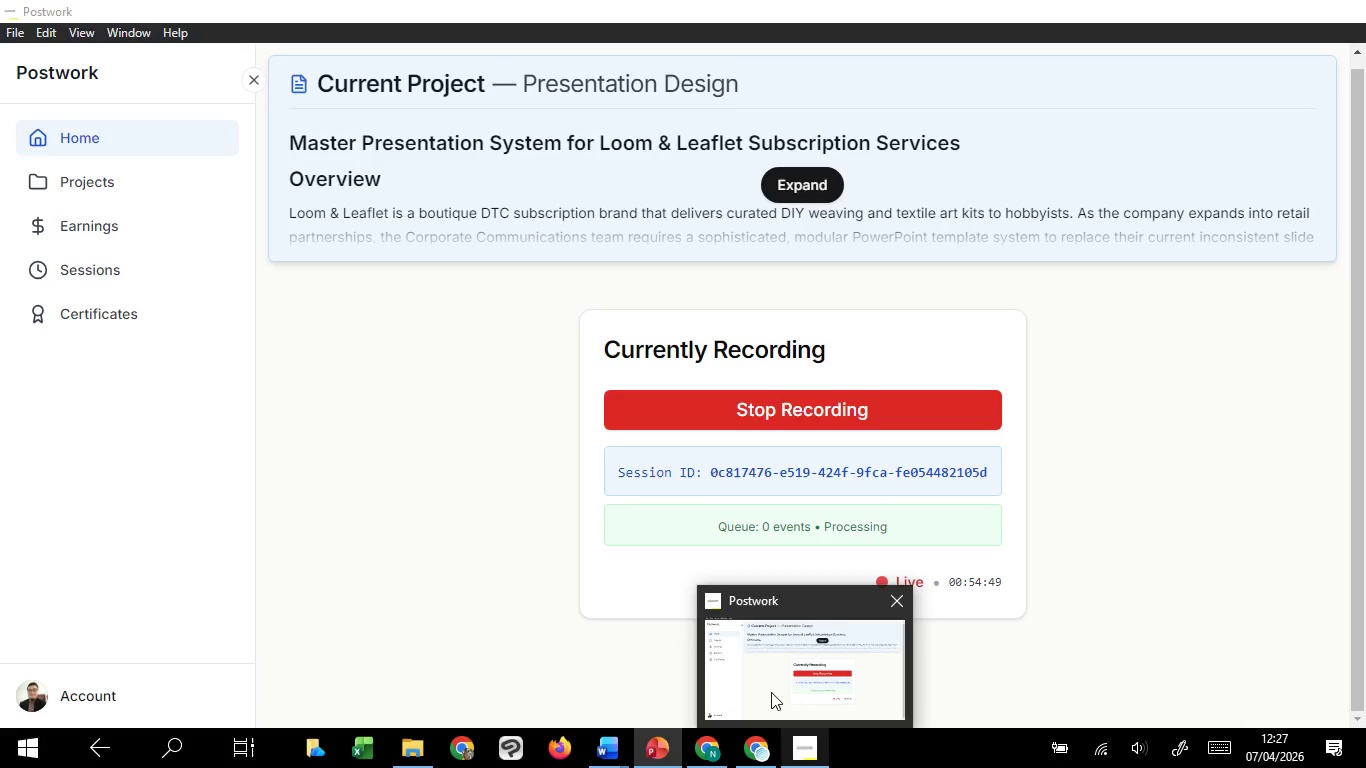 
mouse_move([798, 707])
 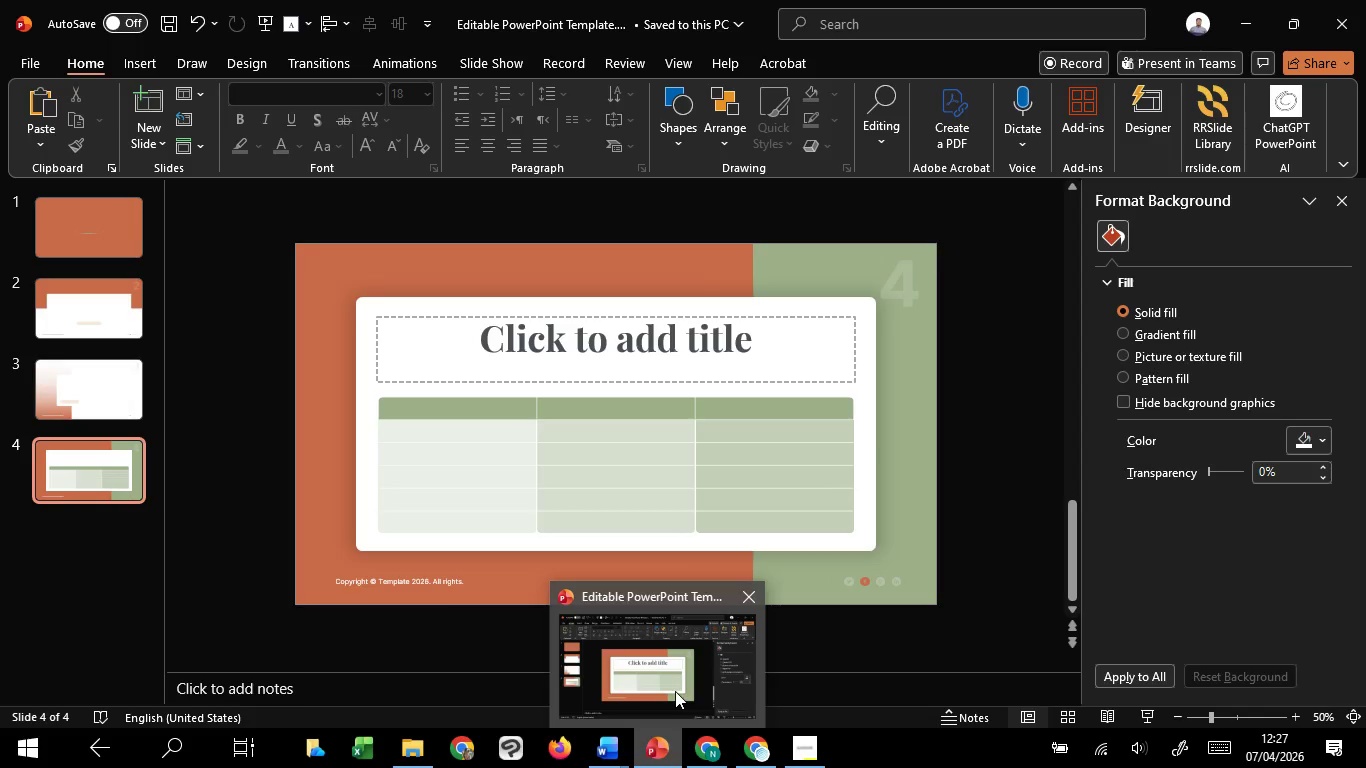 
left_click([675, 691])
 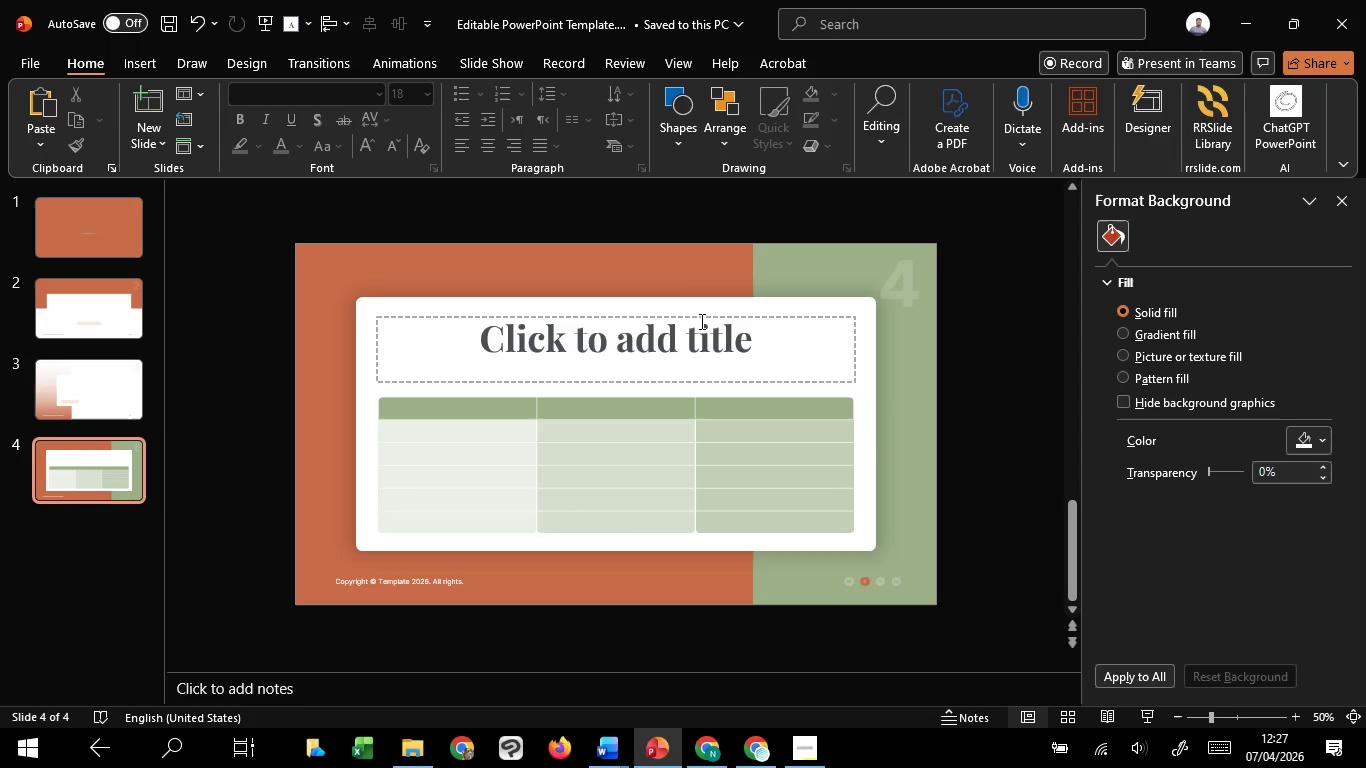 
wait(18.11)
 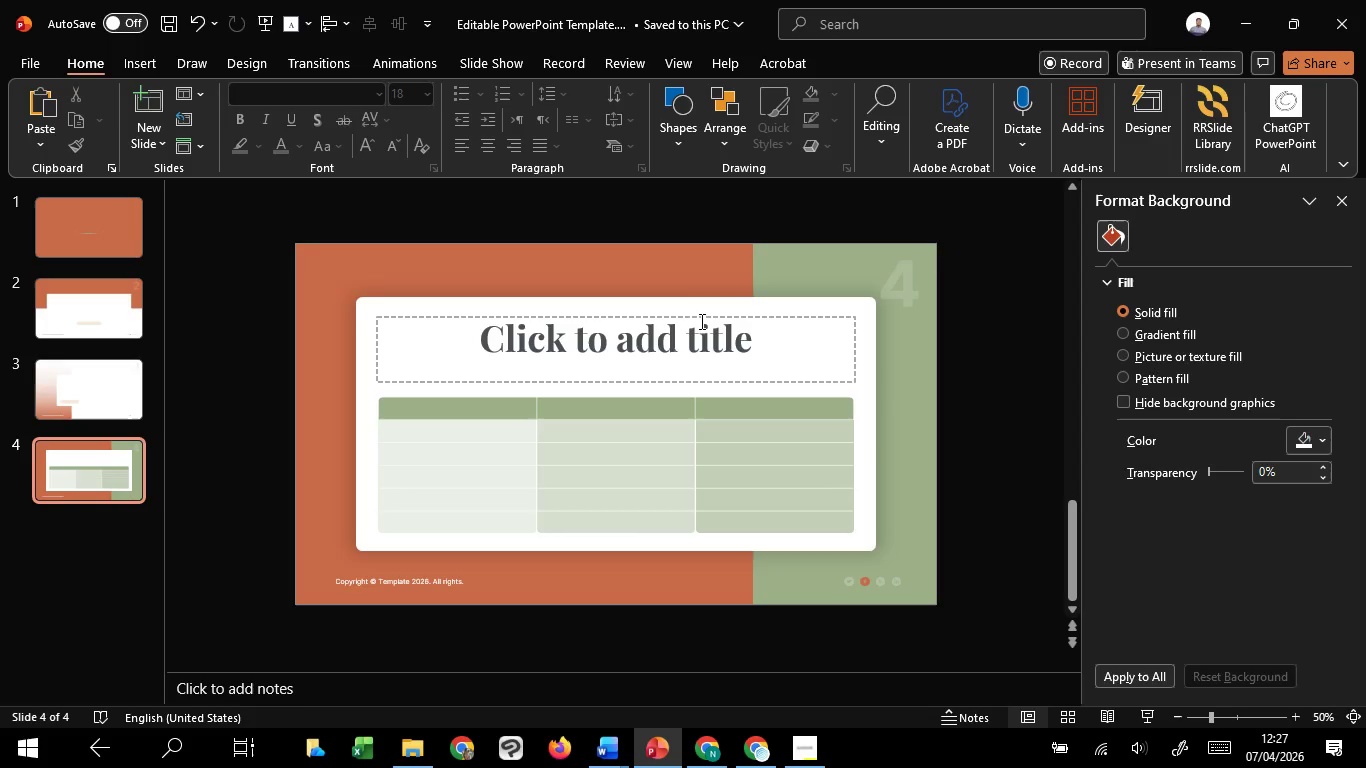 
left_click([313, 469])
 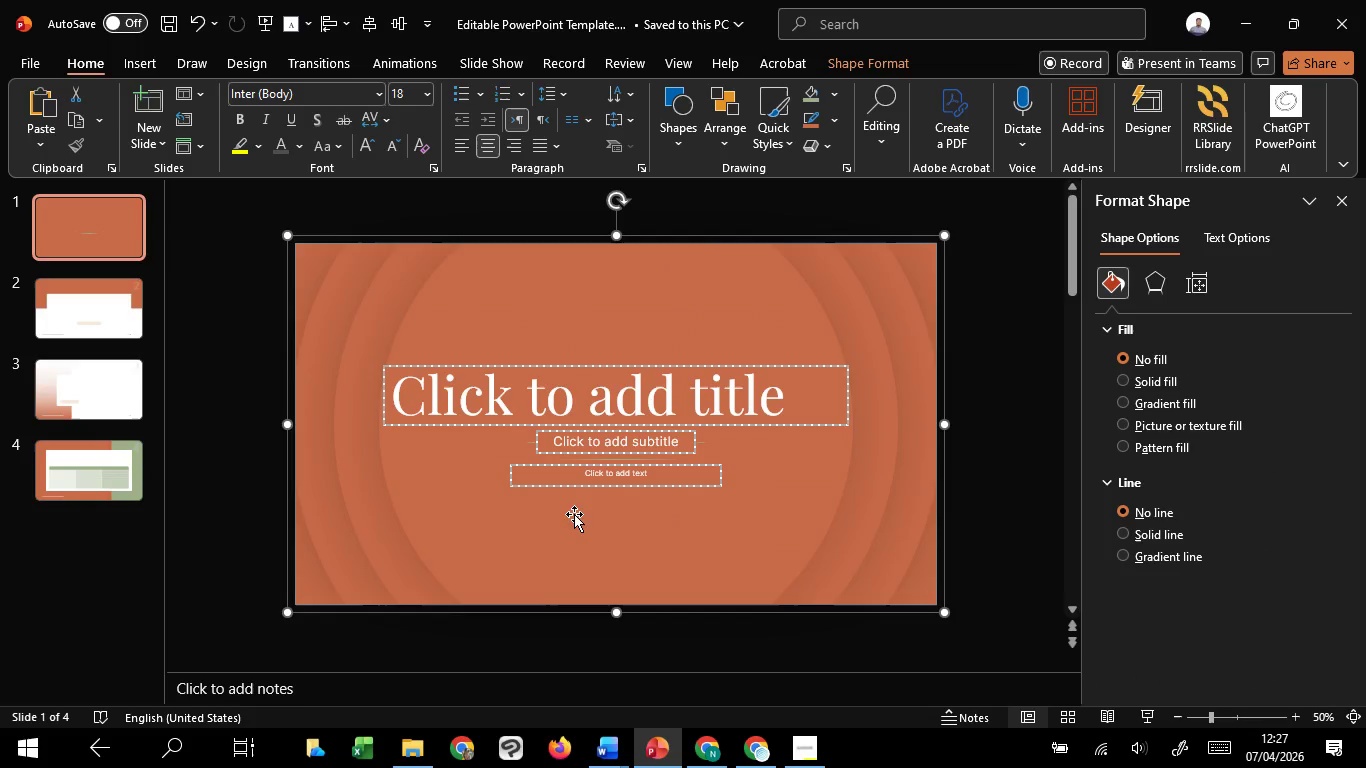 
hold_key(key=ControlLeft, duration=1.5)
scroll: coordinate [574, 514], scroll_direction: up, amount: 7.0
 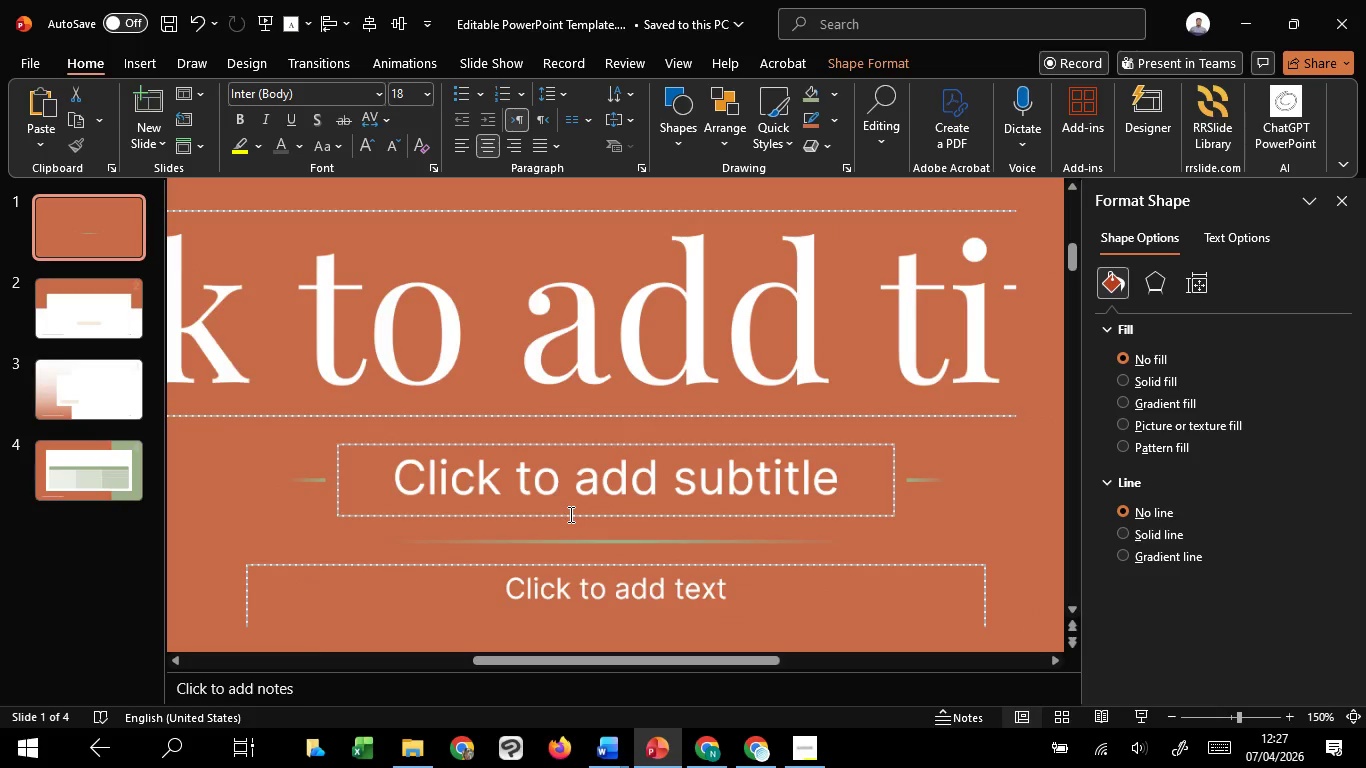 
key(Control+ControlLeft)
 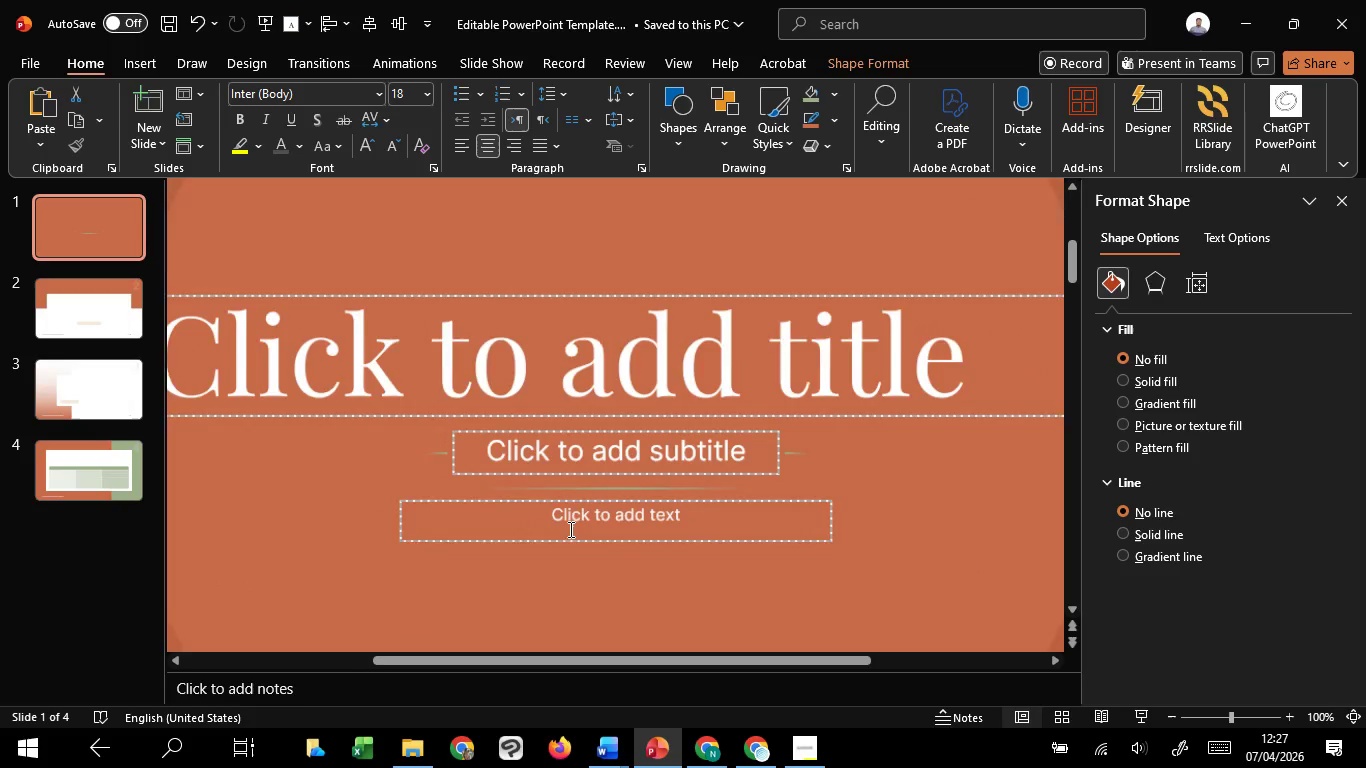 
scroll: coordinate [569, 514], scroll_direction: down, amount: 3.0
 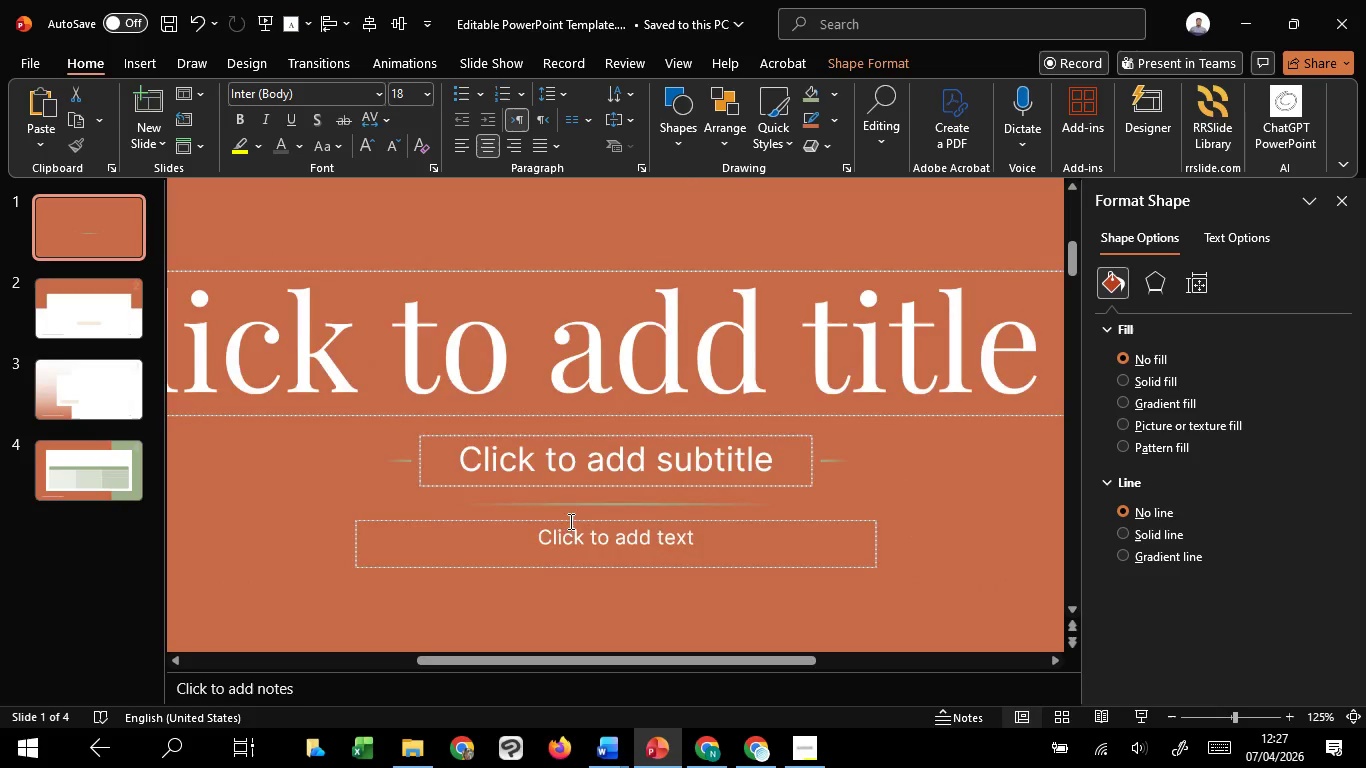 
key(Control+ControlLeft)
 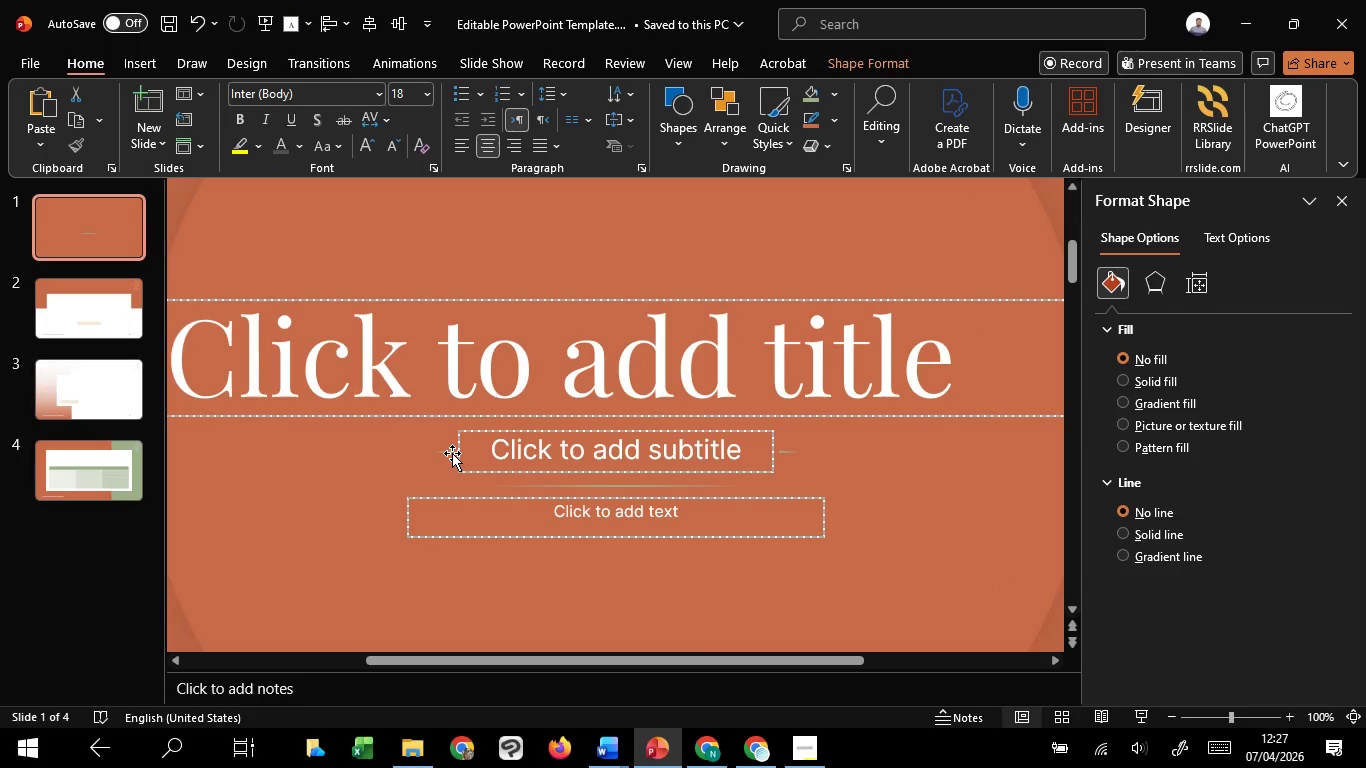 
left_click([452, 453])
 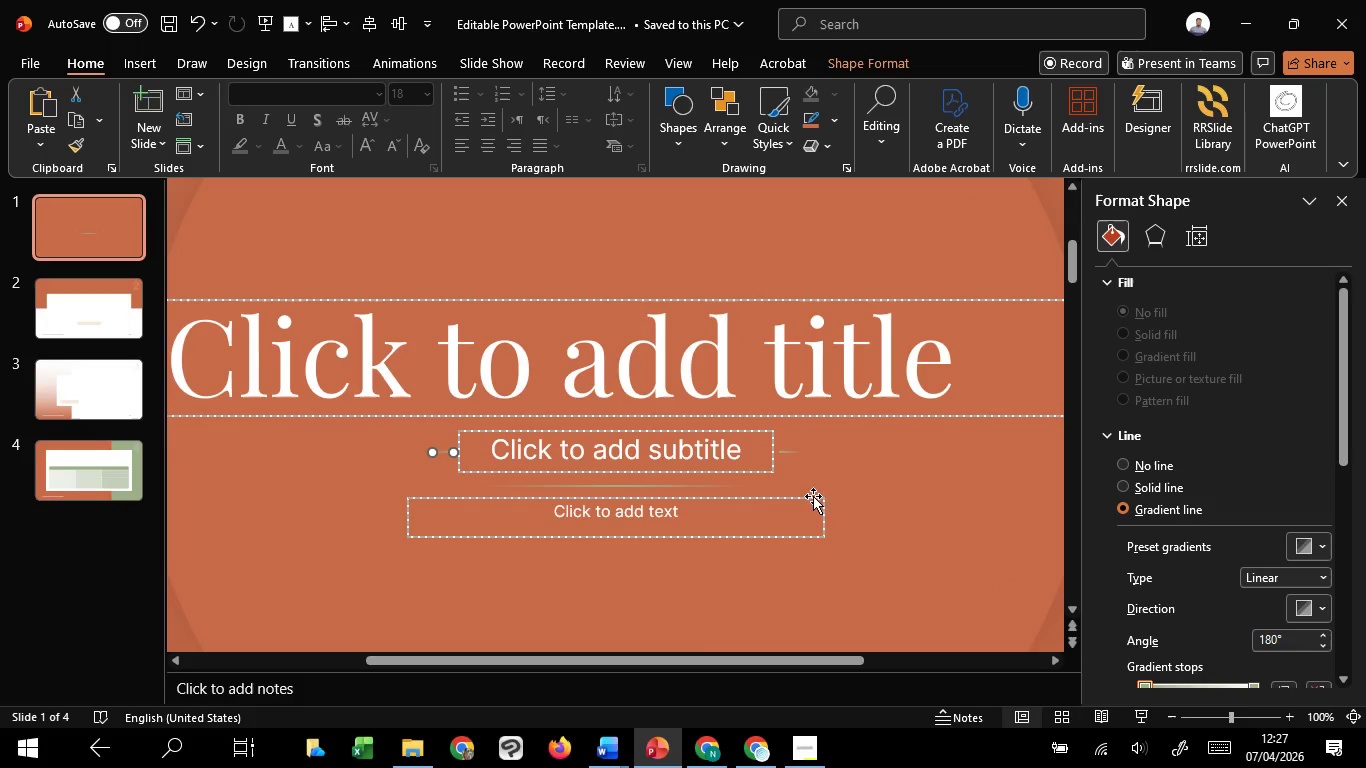 
hold_key(key=ShiftLeft, duration=1.47)
left_click([791, 453])
 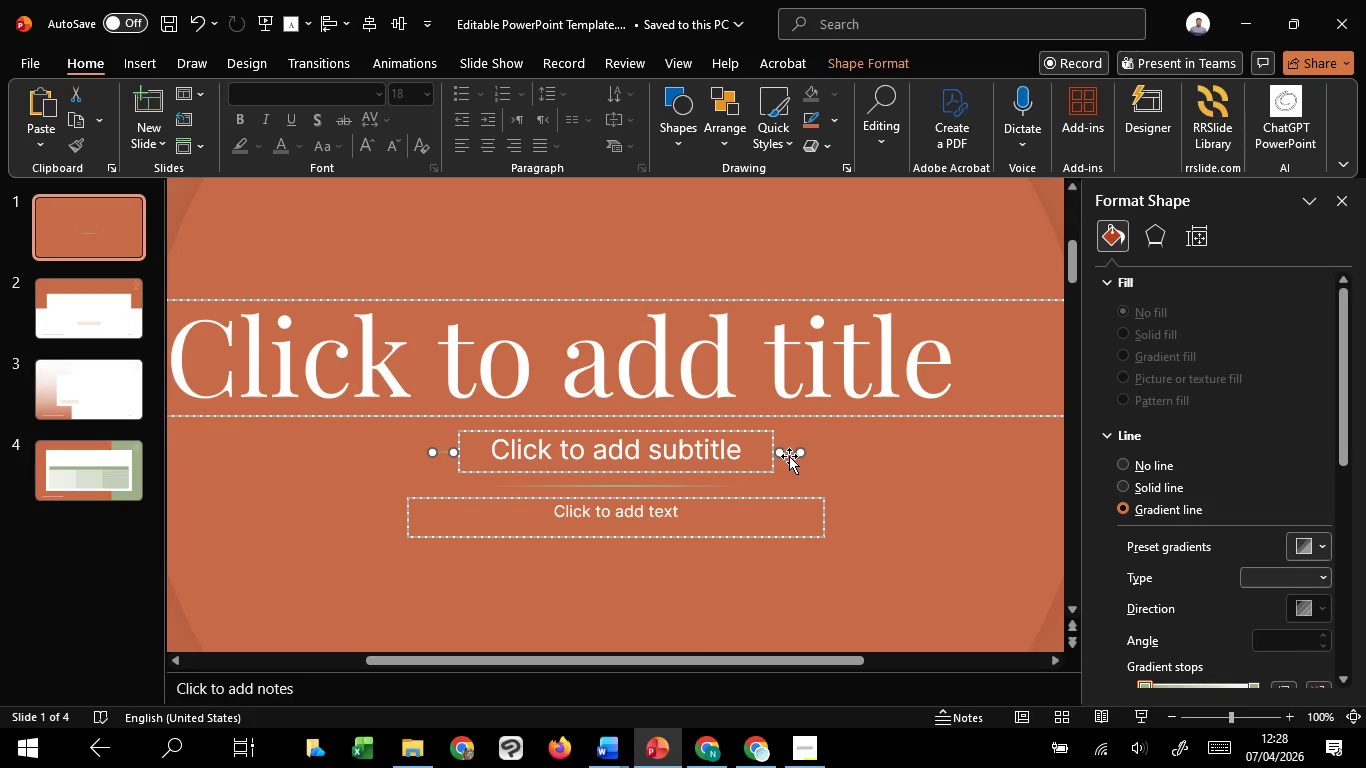 
hold_key(key=ControlLeft, duration=0.31)
 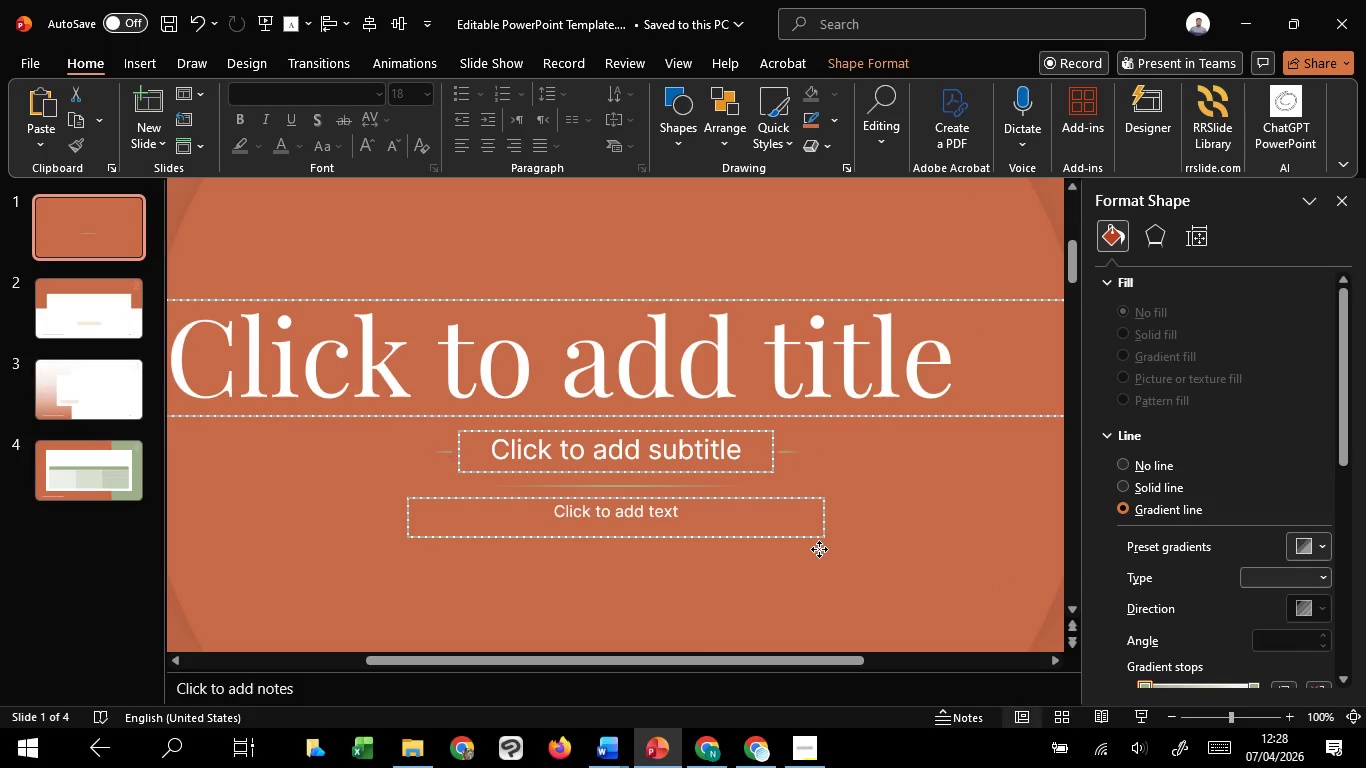 
left_click([819, 549])
 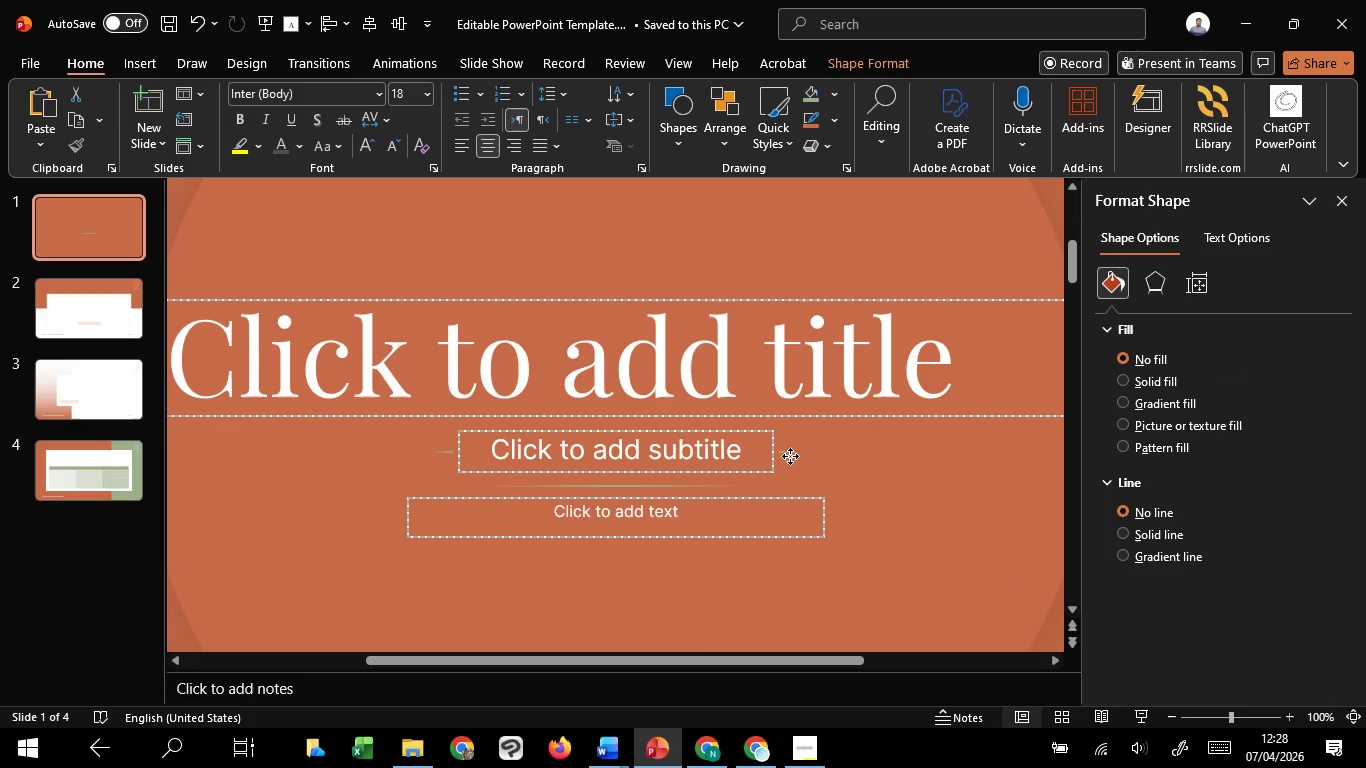 
left_click([790, 456])
 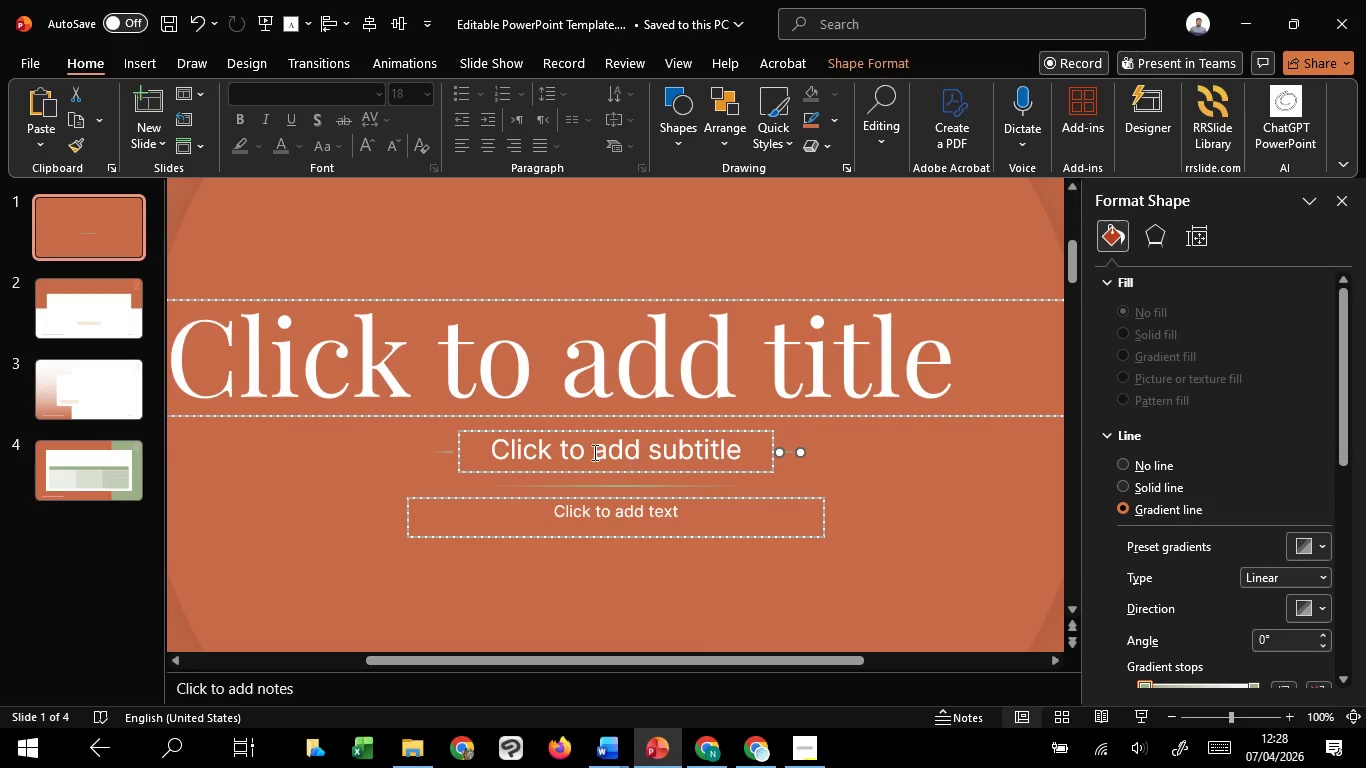 
hold_key(key=ShiftLeft, duration=1.47)
left_click([444, 449])
 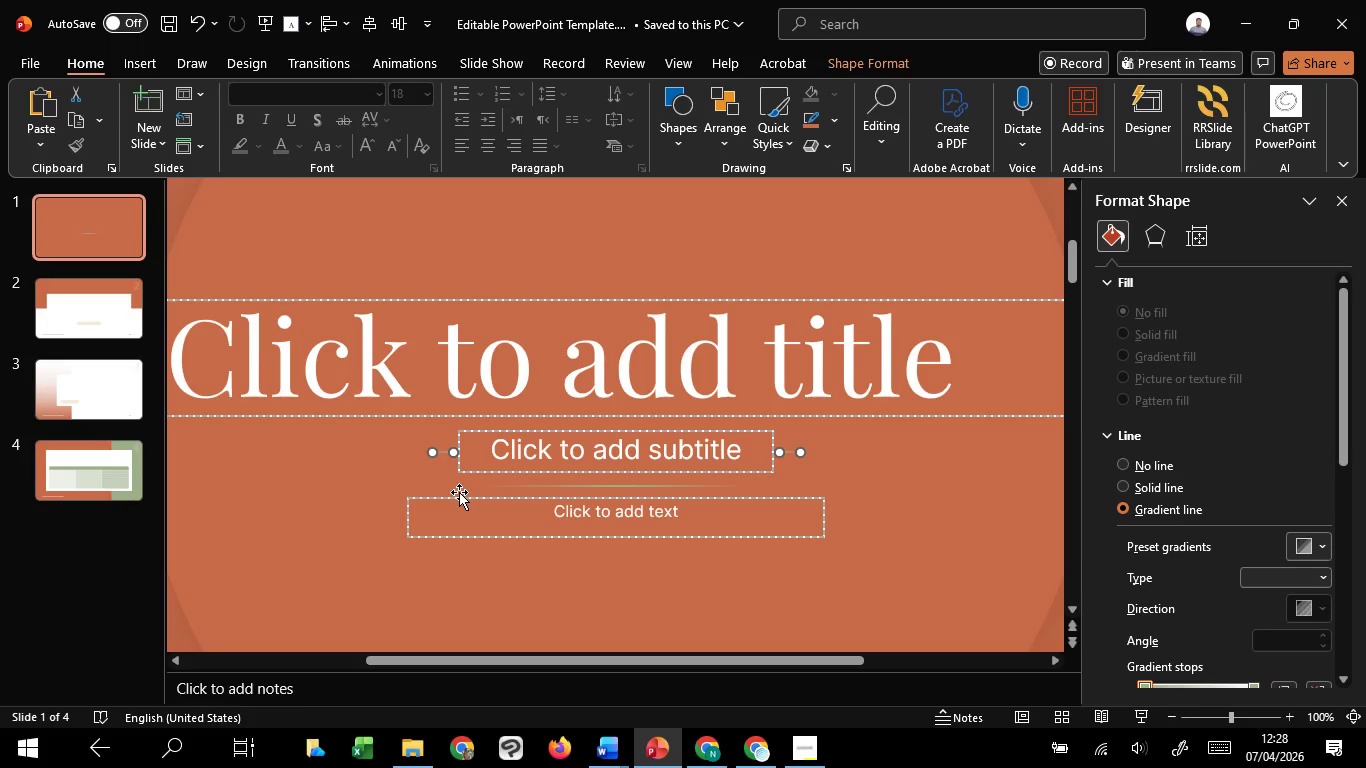 
wait(6.45)
 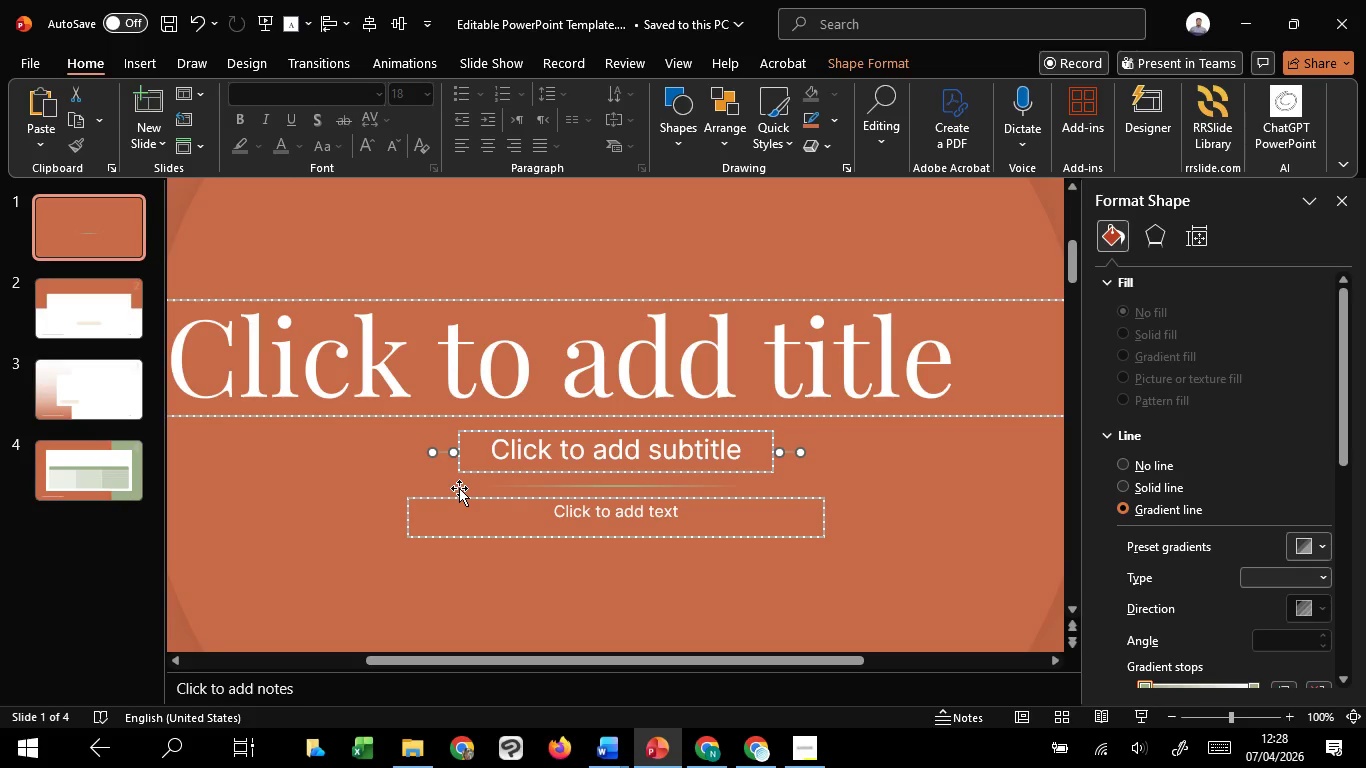 
key(Control+G)
 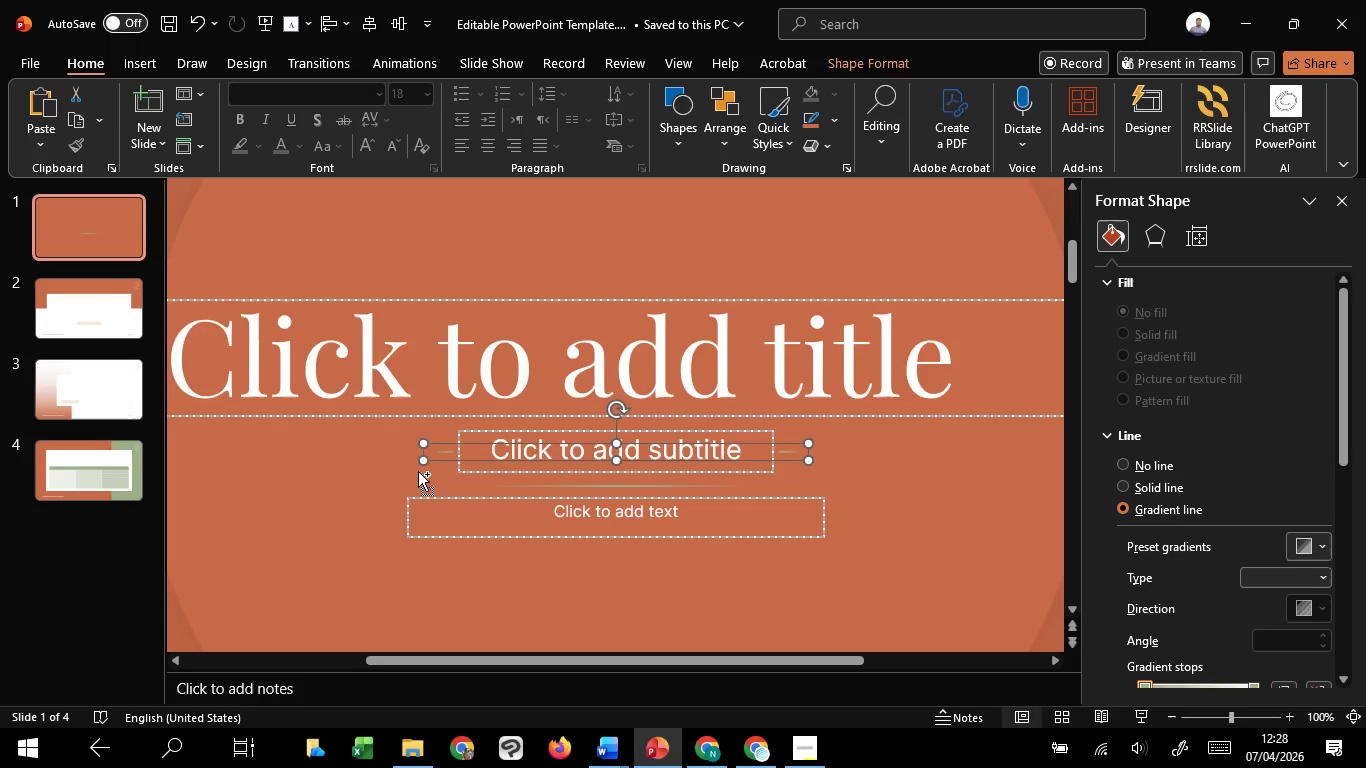 
scroll: coordinate [607, 408], scroll_direction: up, amount: 65.0
 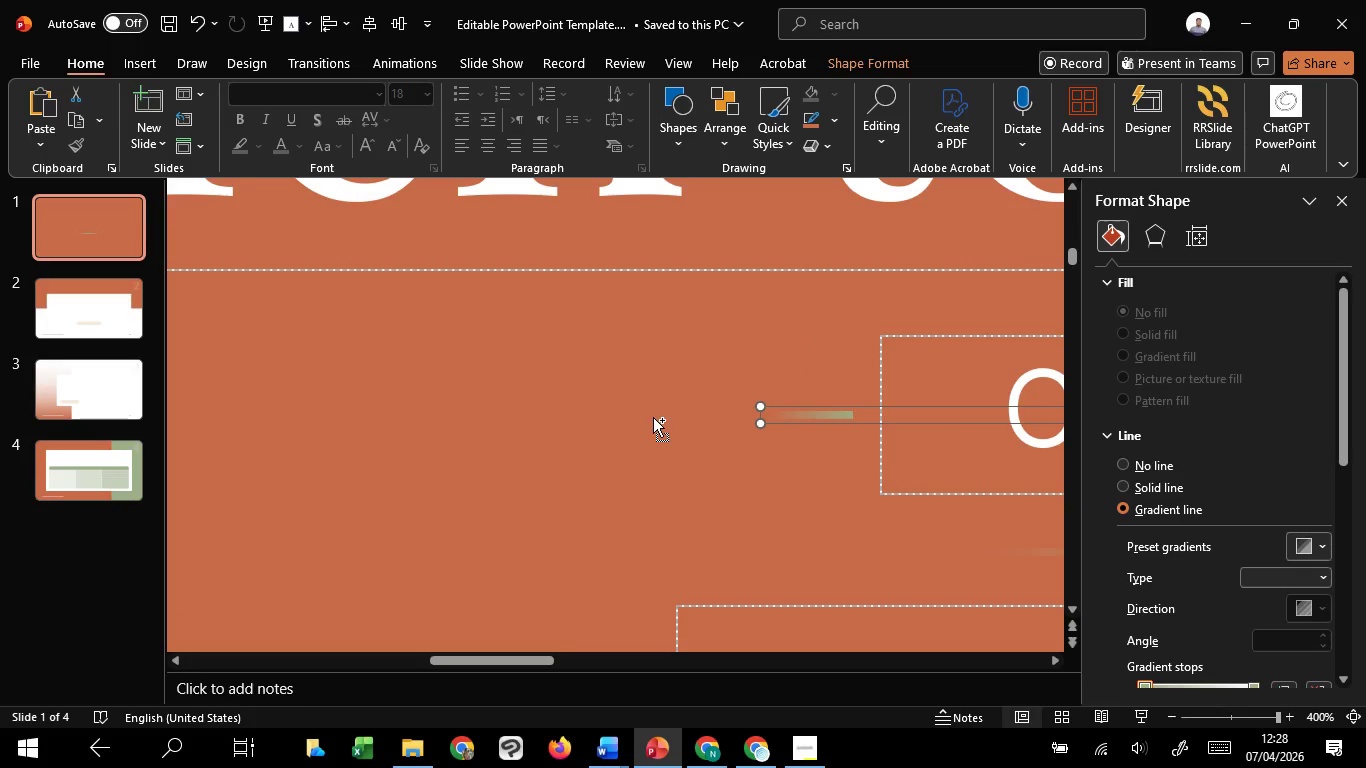 
hold_key(key=ControlLeft, duration=1.45)
scroll: coordinate [653, 417], scroll_direction: up, amount: 5.0
 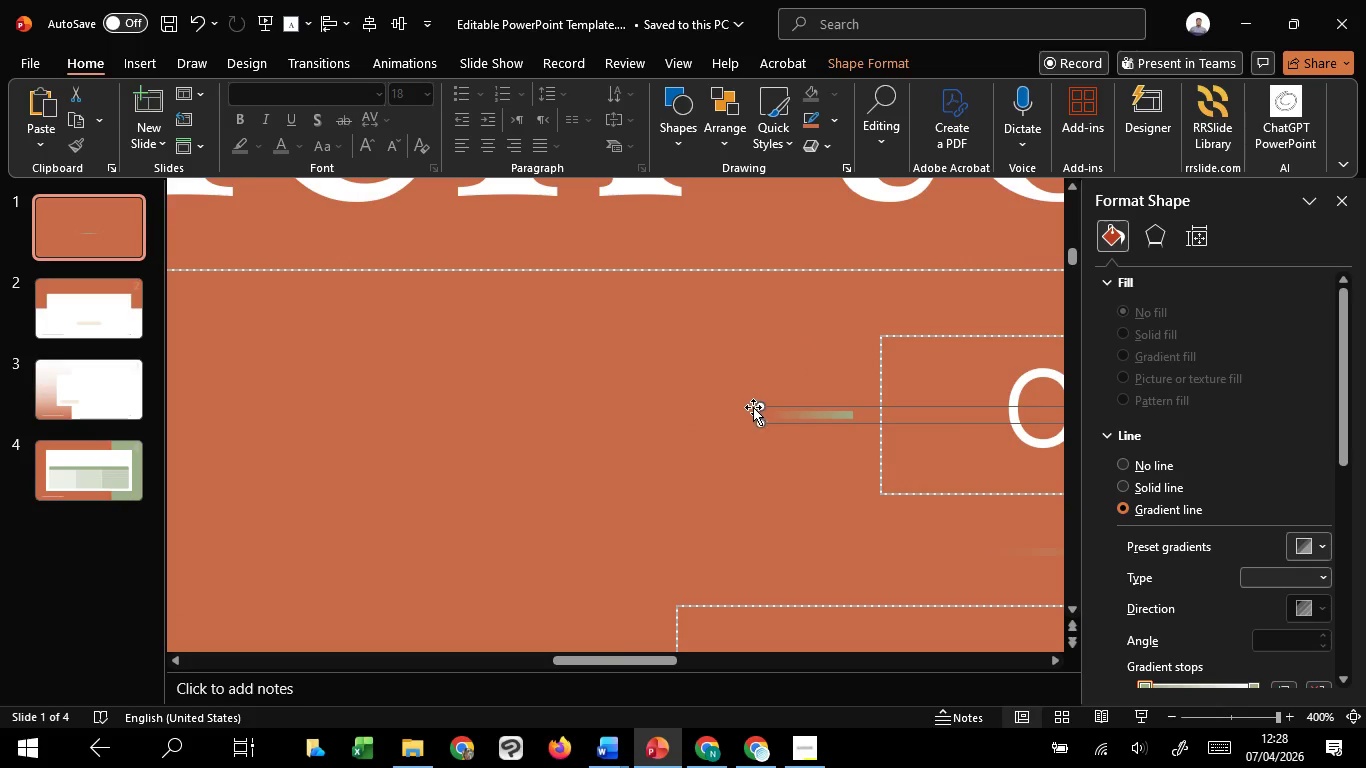 
wait(5.44)
 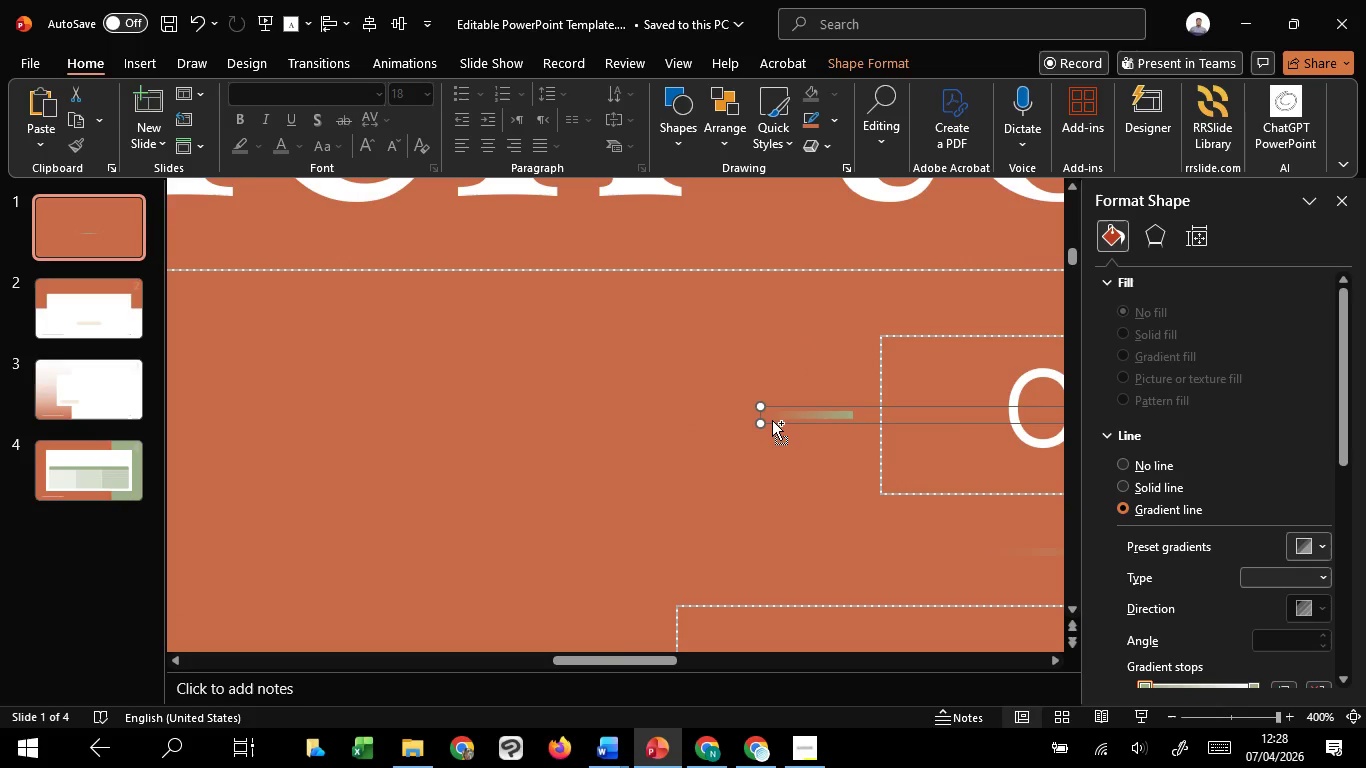 
key(Control+Shift+G)
 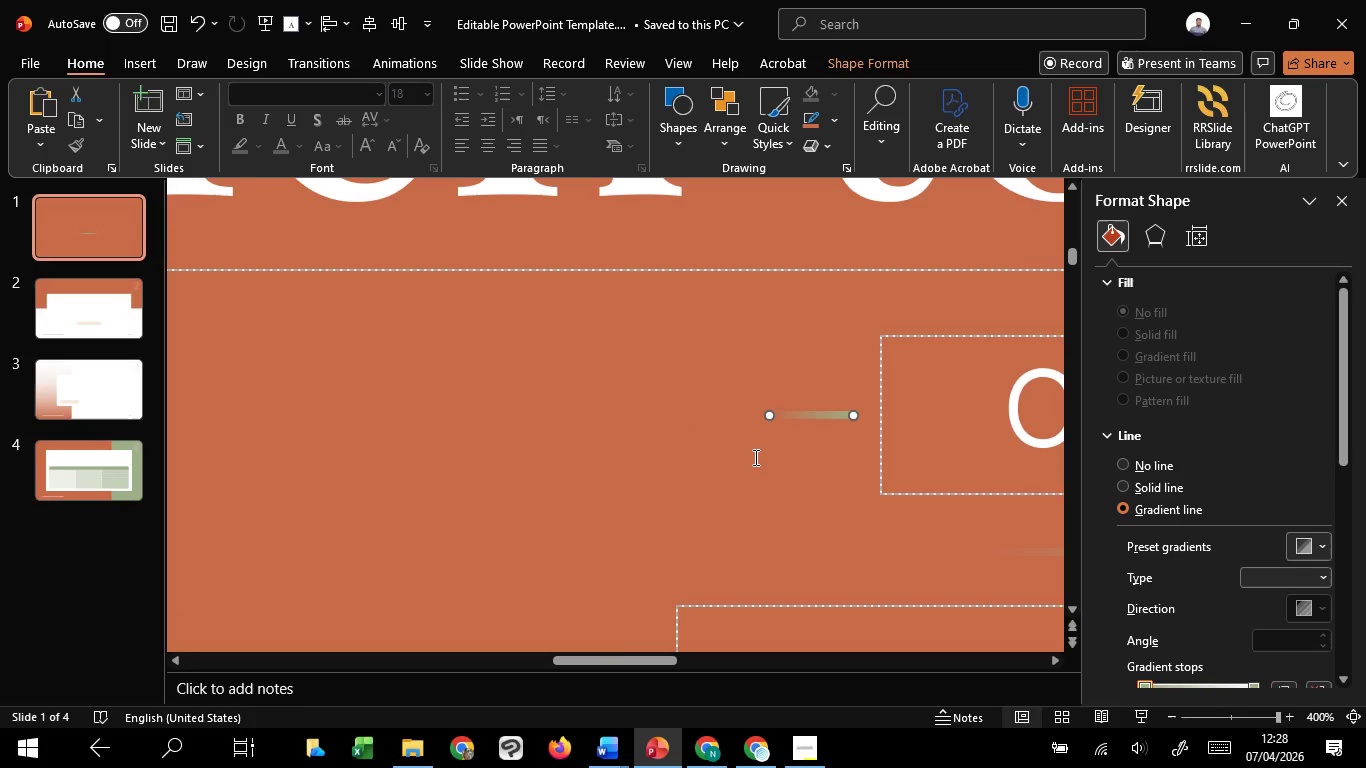 
left_click([754, 457])
 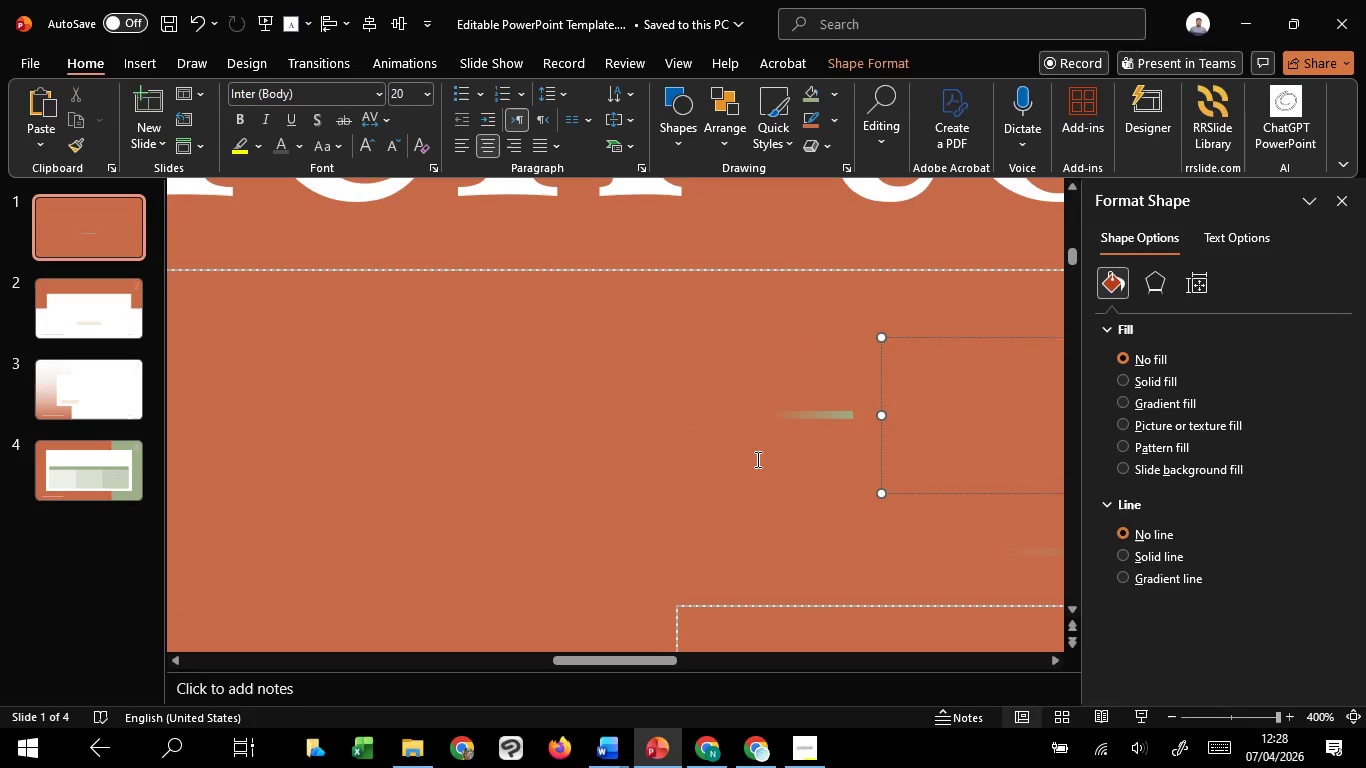 
hold_key(key=ControlLeft, duration=1.52)
hold_key(key=ControlLeft, duration=0.7)
scroll: coordinate [756, 460], scroll_direction: down, amount: 15.0
 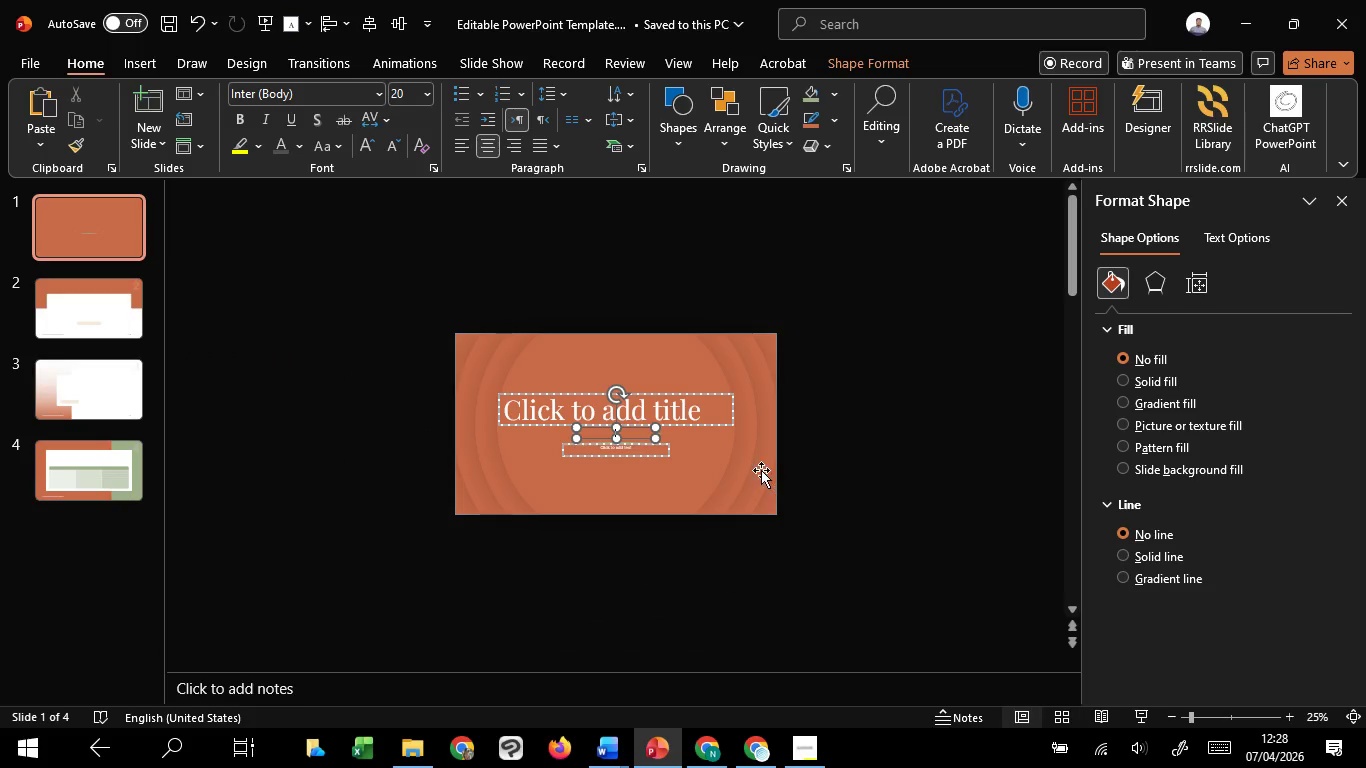 
hold_key(key=ControlLeft, duration=3.34)
left_click([761, 470])
 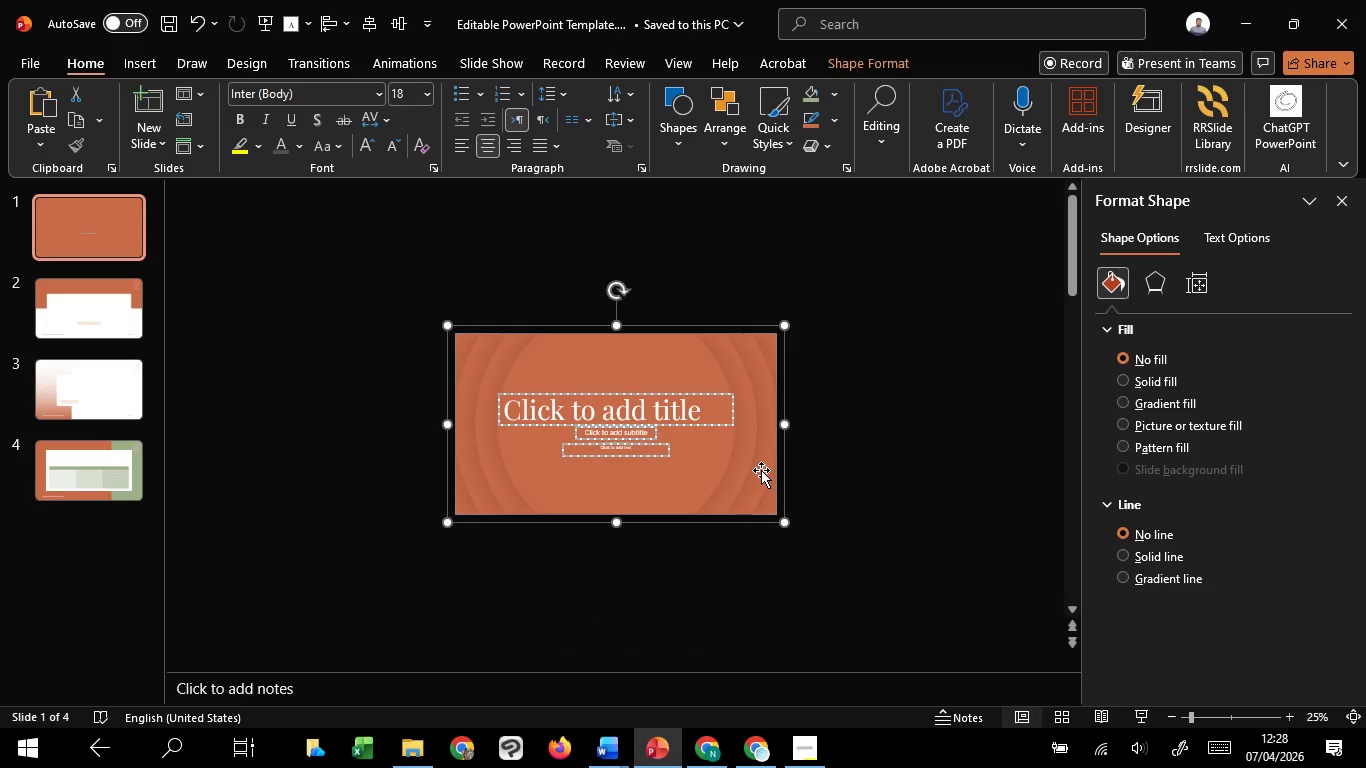 
scroll: coordinate [761, 470], scroll_direction: up, amount: 5.0
 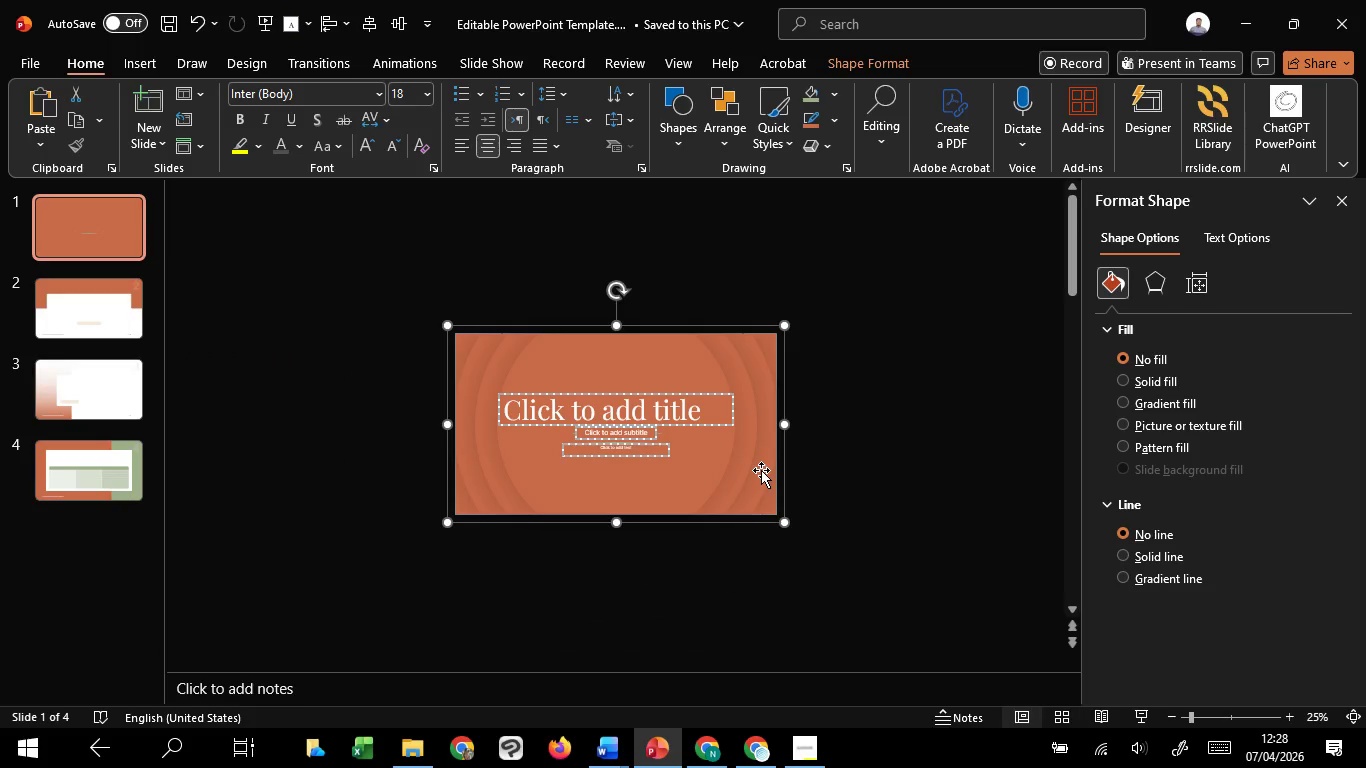 
hold_key(key=ControlLeft, duration=0.45)
 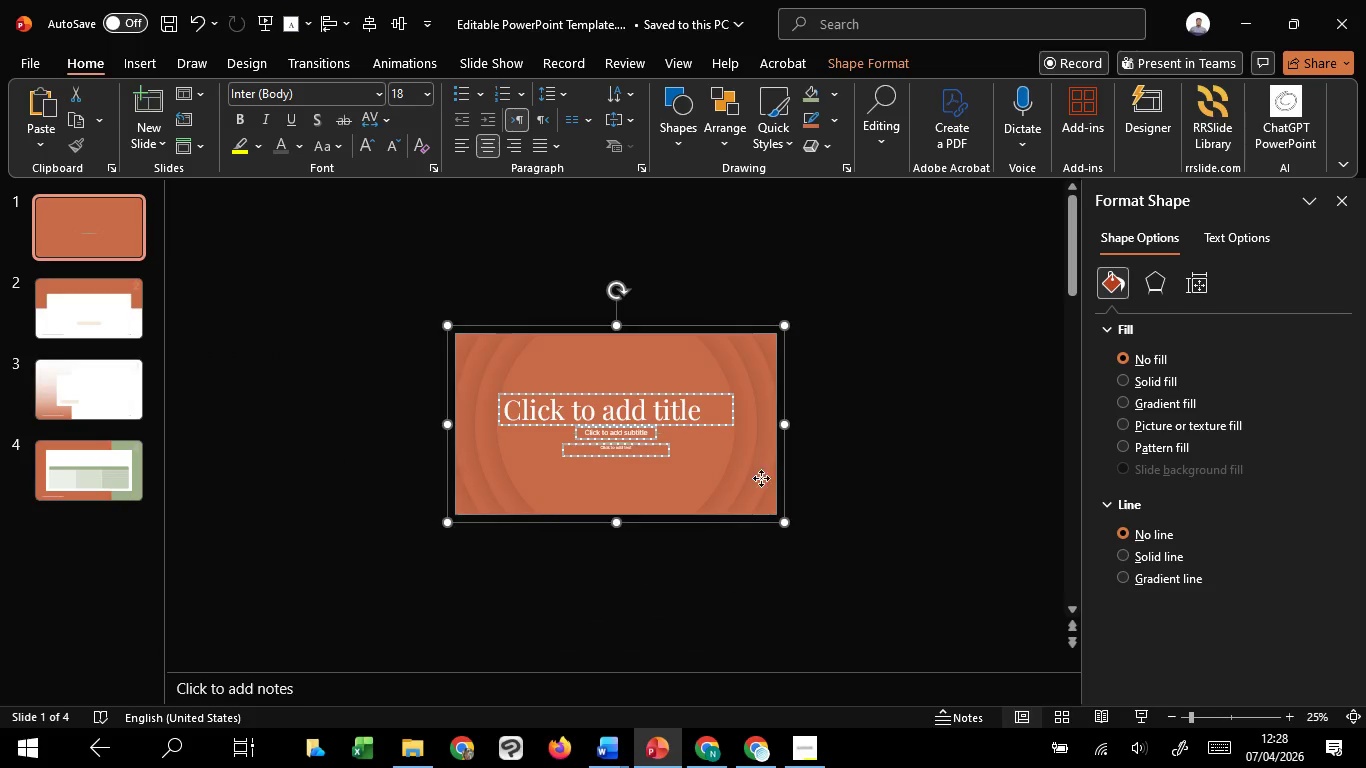 
left_click_drag(start_coordinate=[761, 470], to_coordinate=[758, 553])
 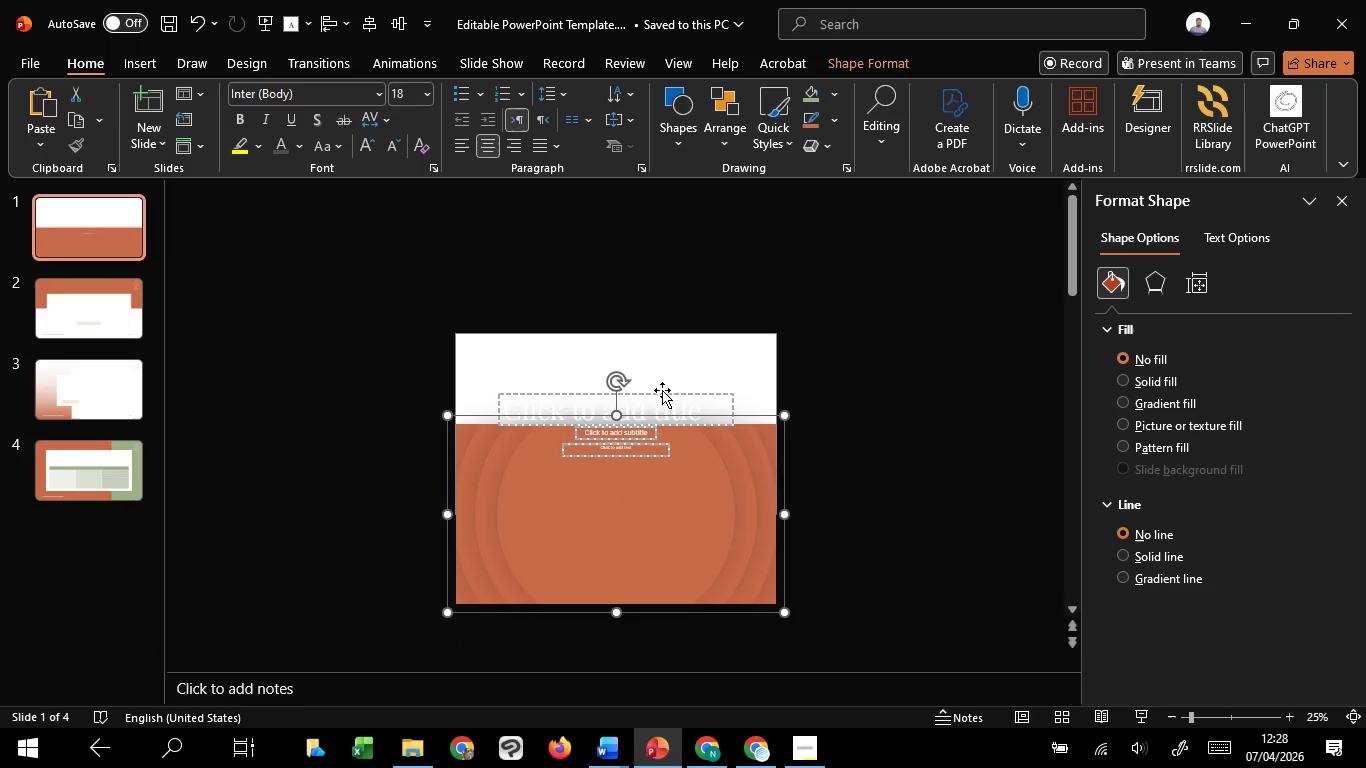 
hold_key(key=ShiftLeft, duration=1.51)
 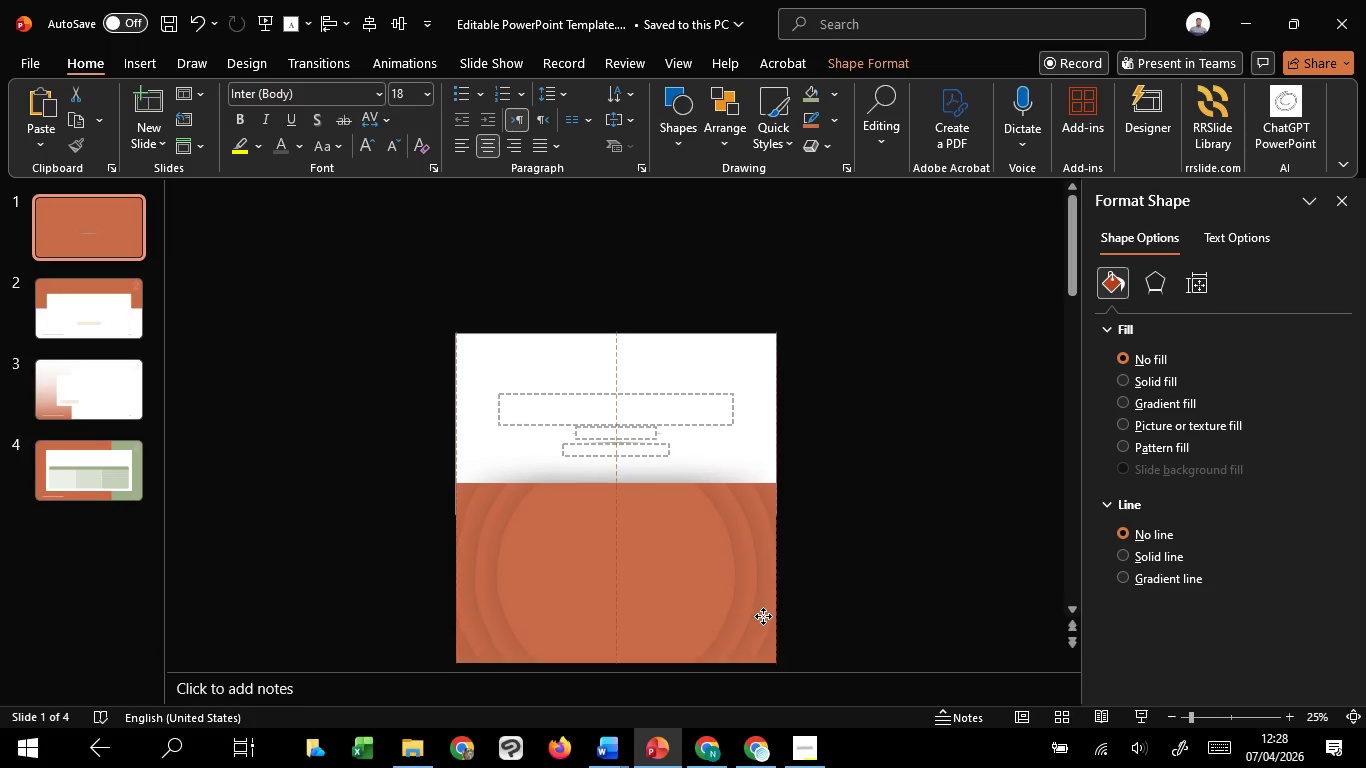 
hold_key(key=ShiftLeft, duration=1.5)
 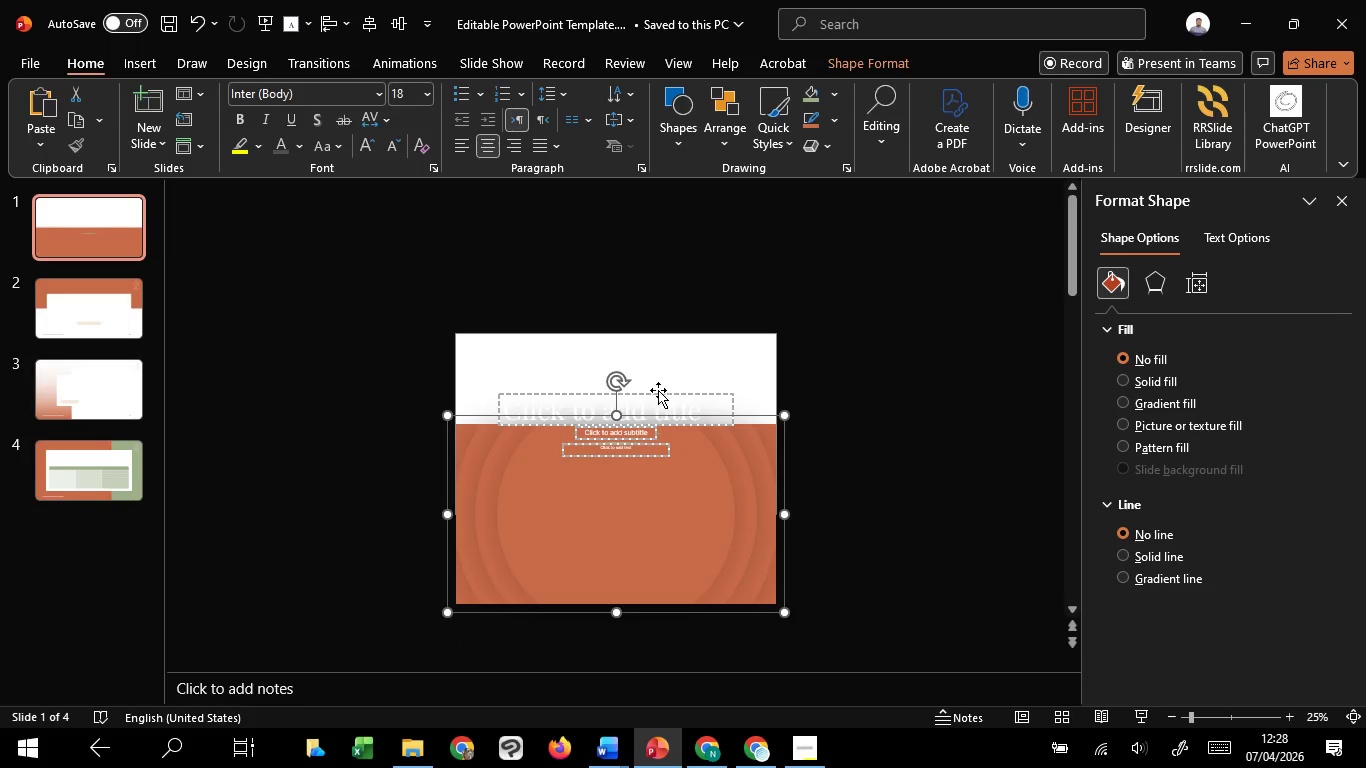 
hold_key(key=ShiftLeft, duration=0.34)
 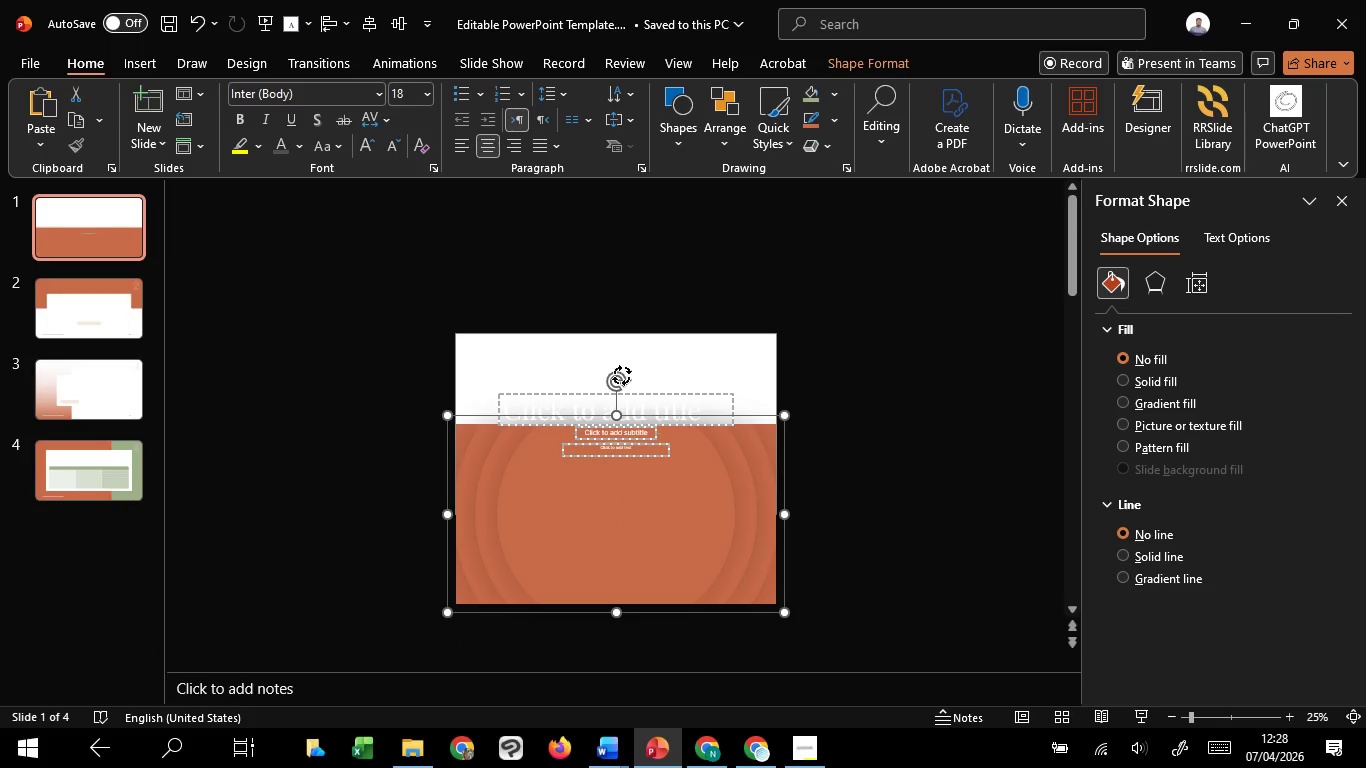 
left_click_drag(start_coordinate=[621, 375], to_coordinate=[627, 410])
 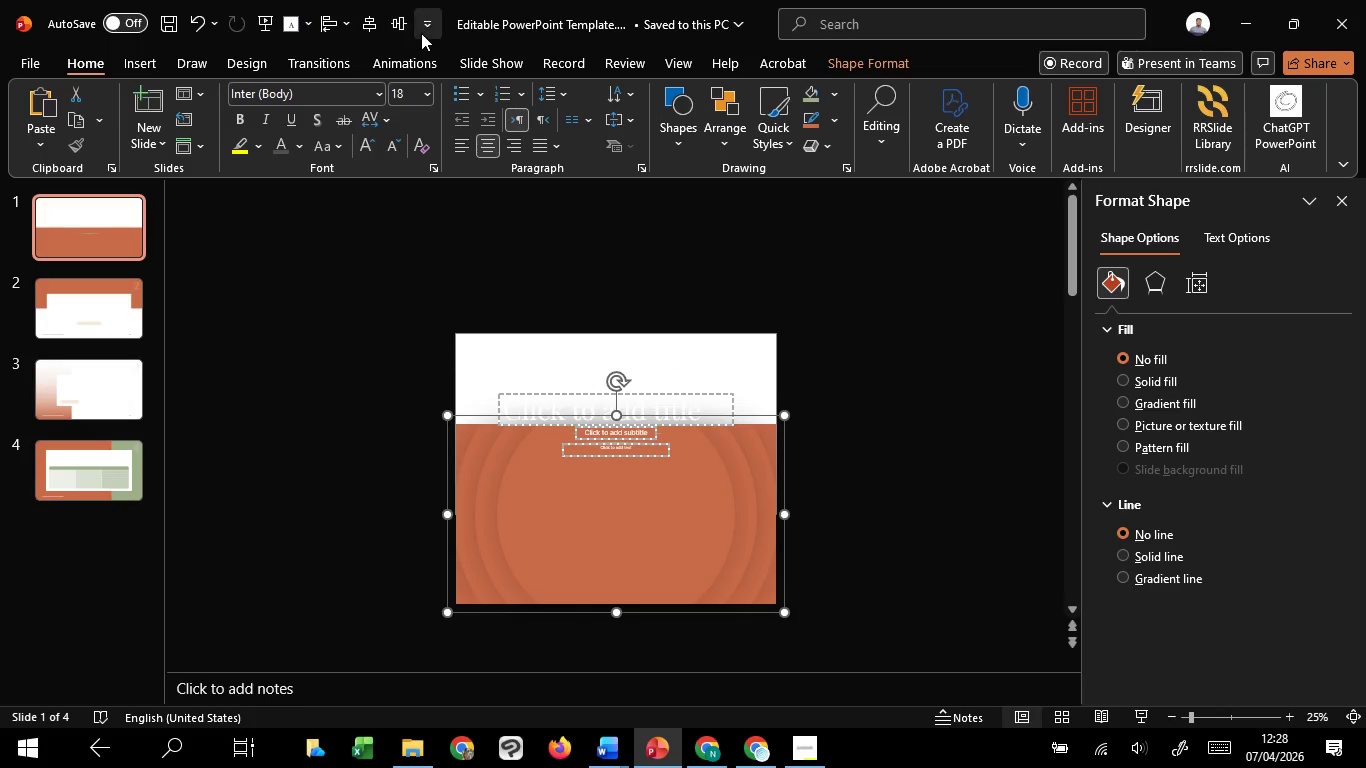 
left_click([403, 29])
 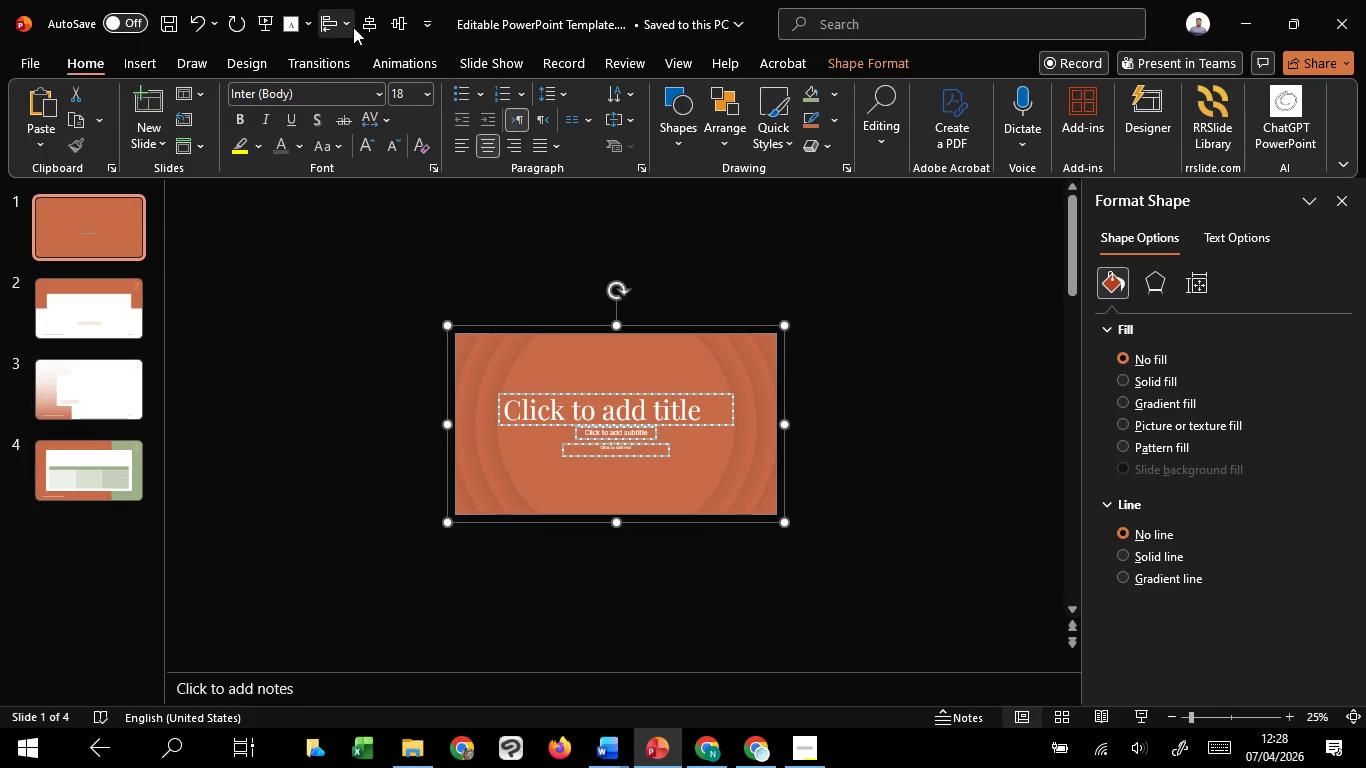 
left_click([353, 27])
 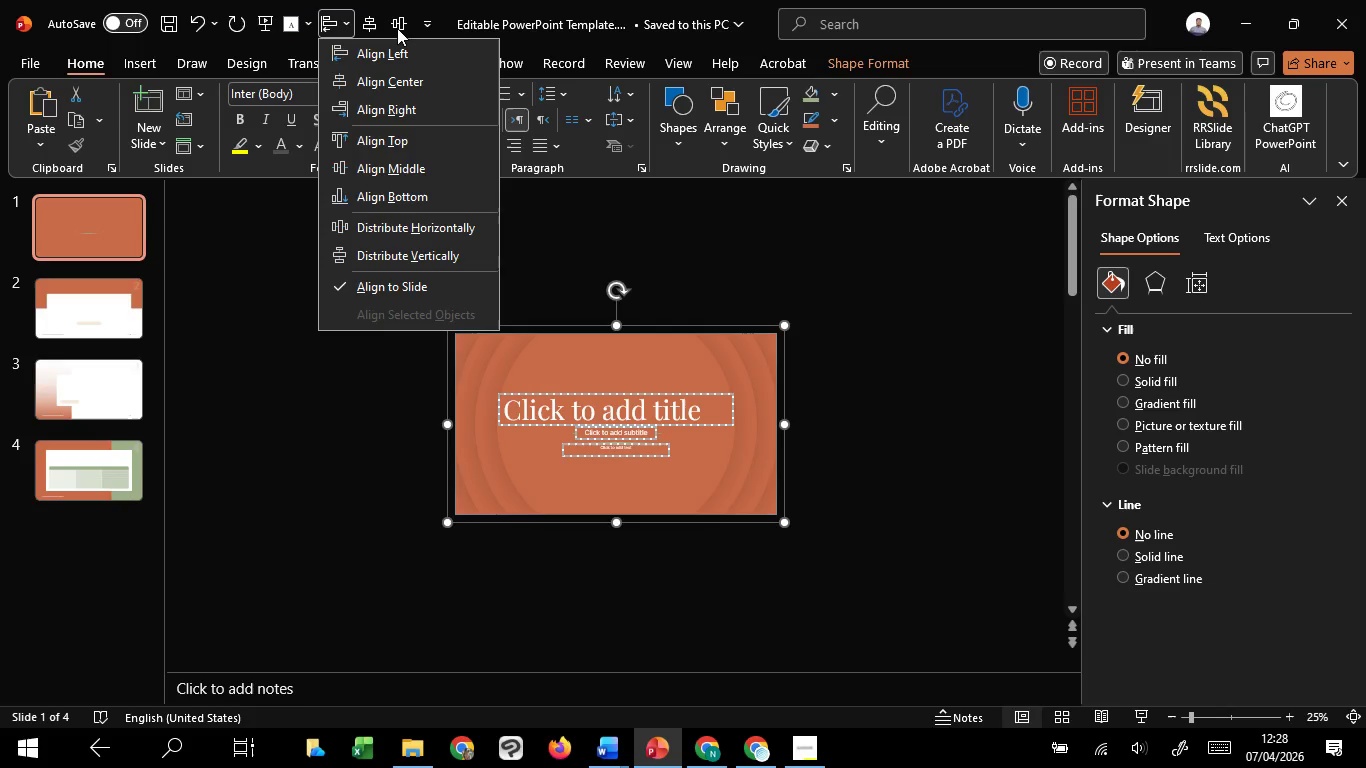 
hold_key(key=ShiftLeft, duration=0.36)
 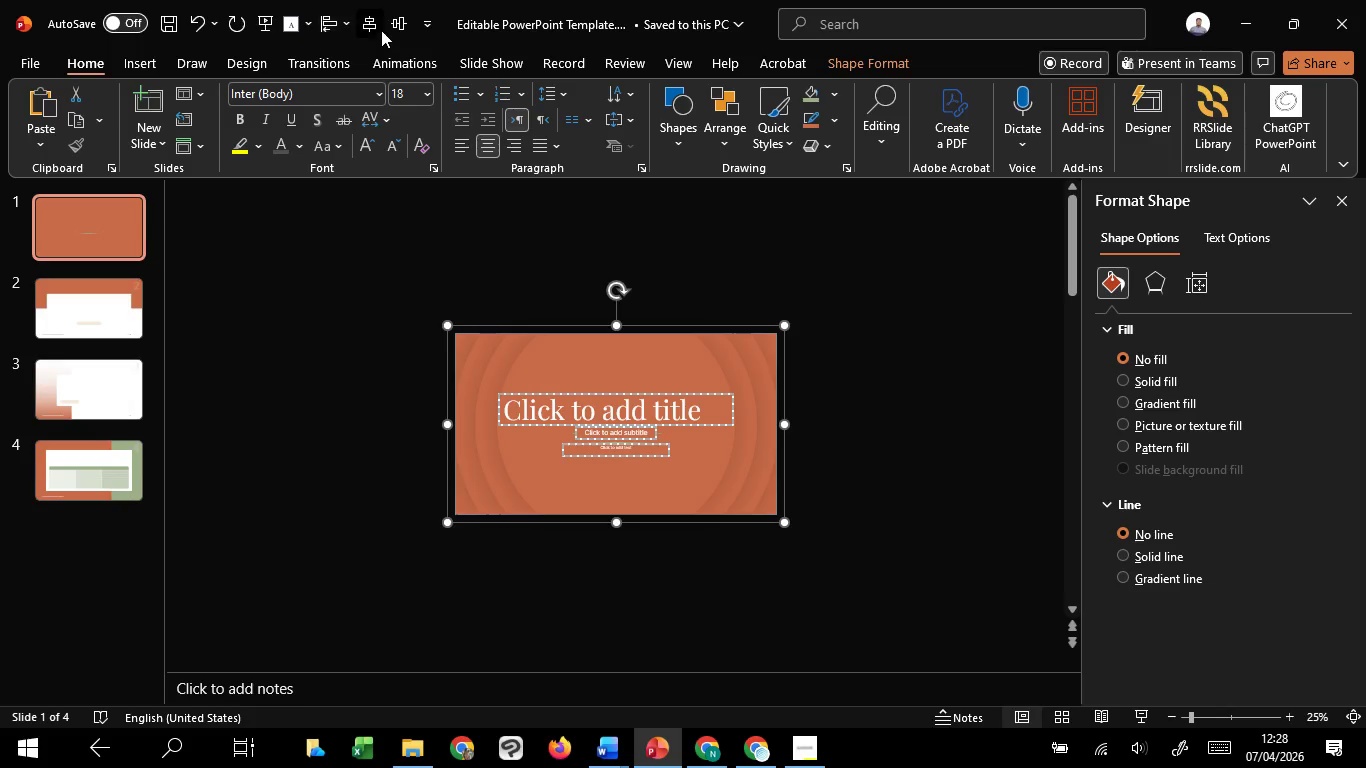 
left_click([381, 30])
 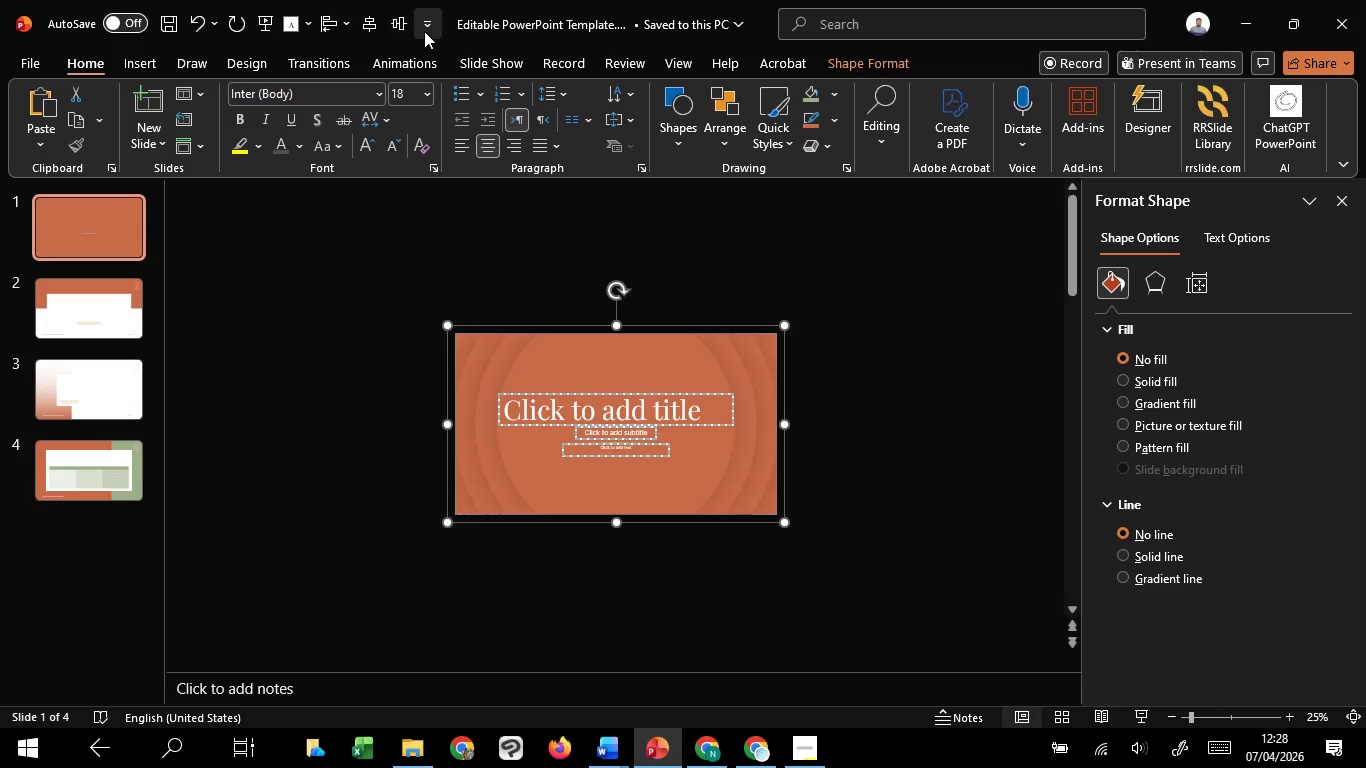 
left_click([424, 31])
 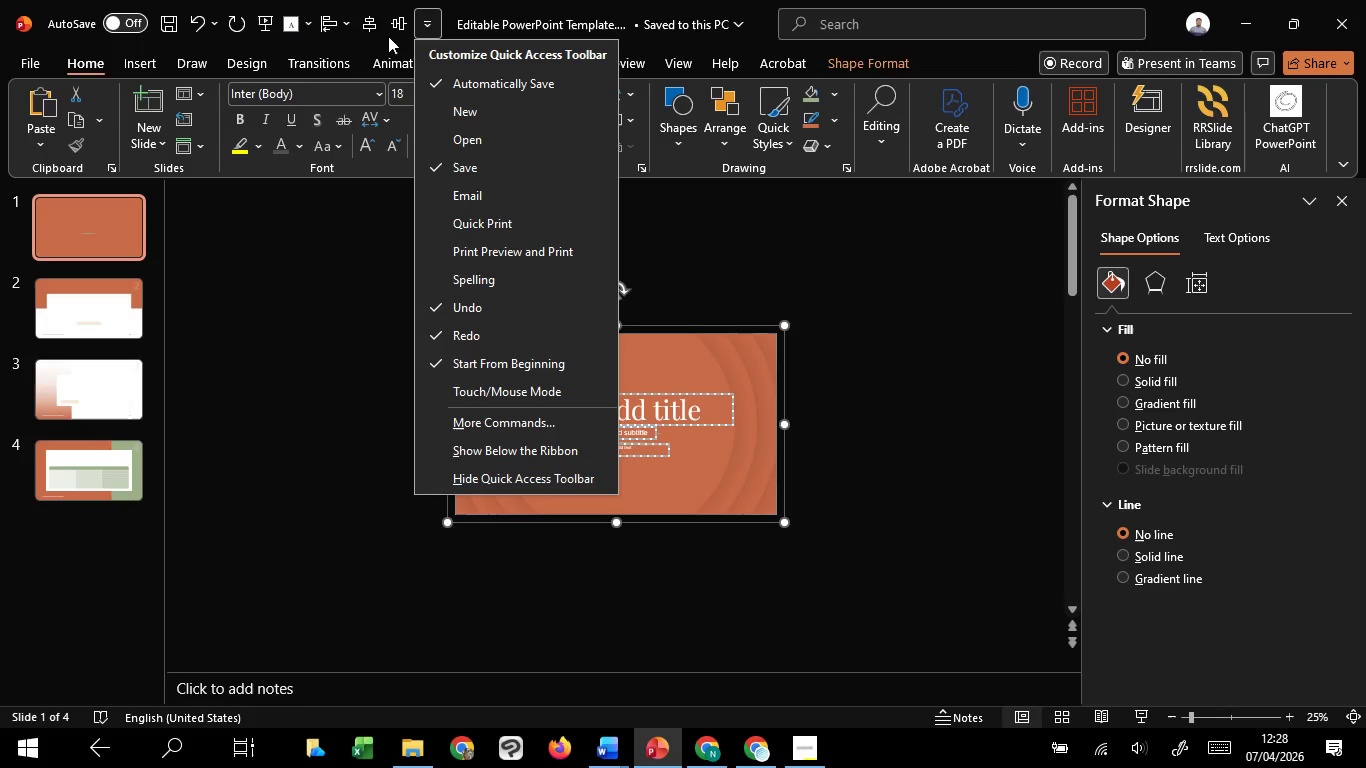 
mouse_move([391, 27])
 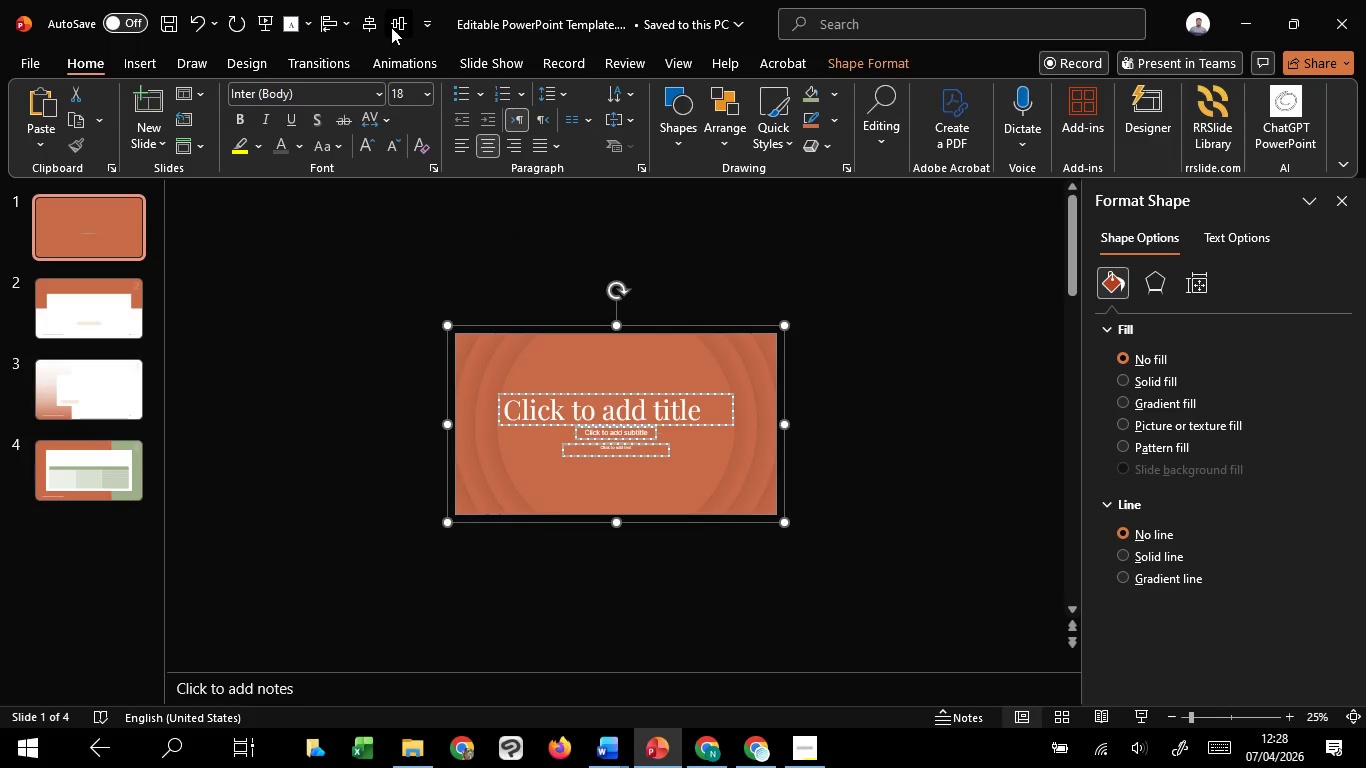 
left_click([391, 27])
 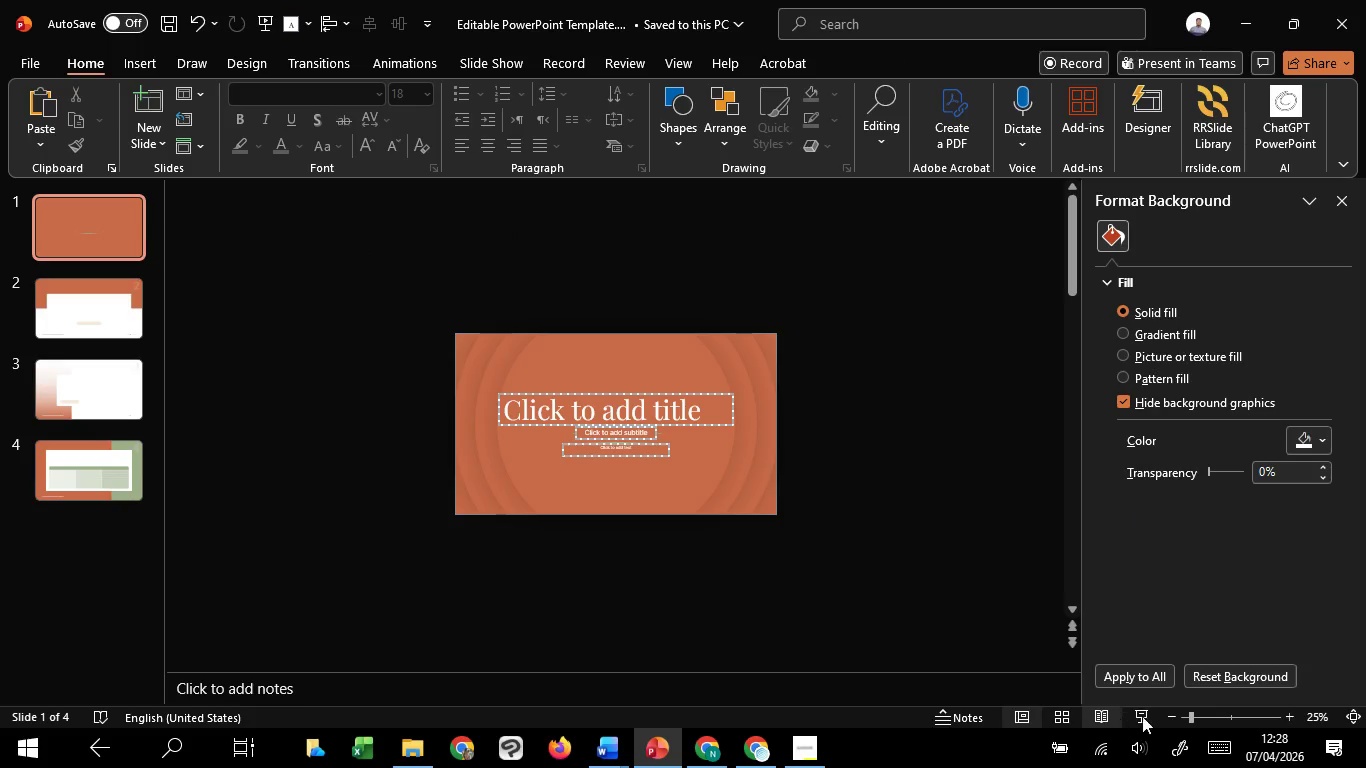 
left_click([1147, 717])
 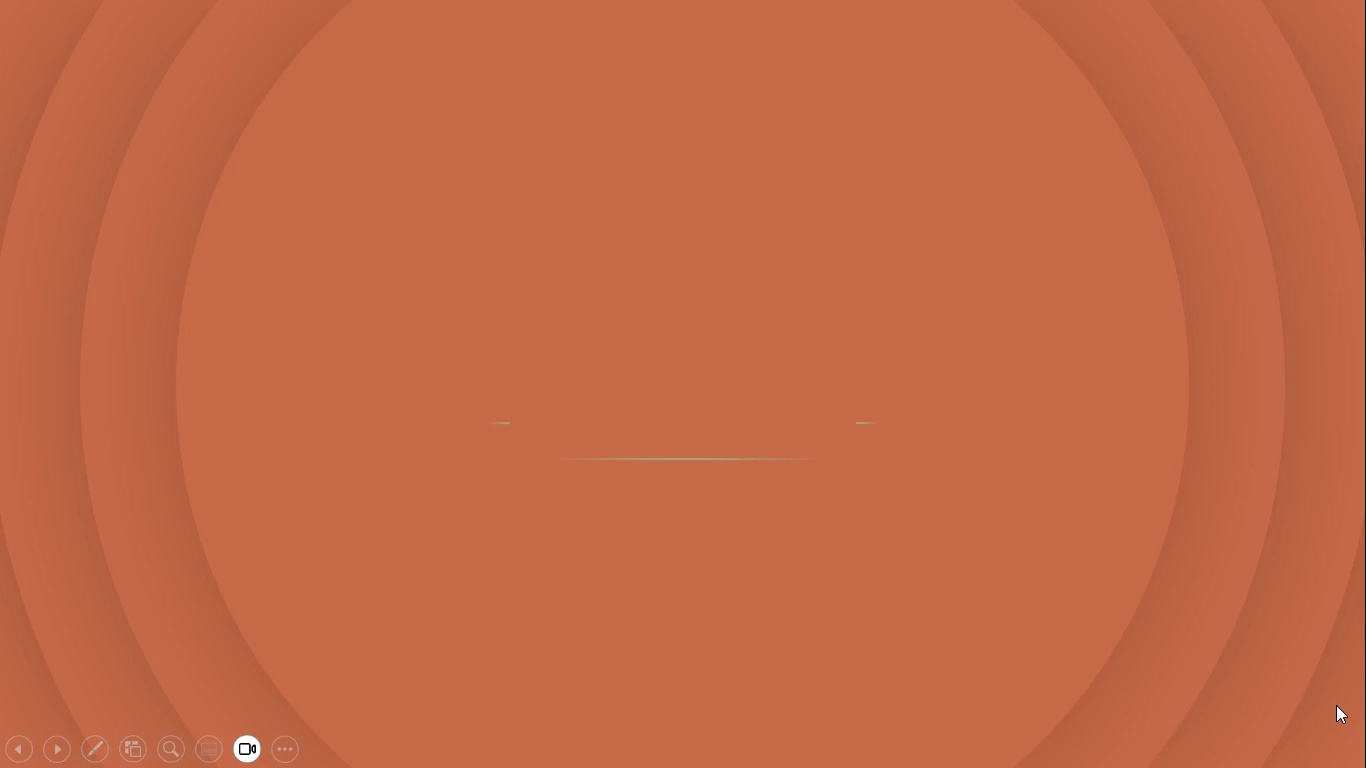 
left_click([1336, 705])
 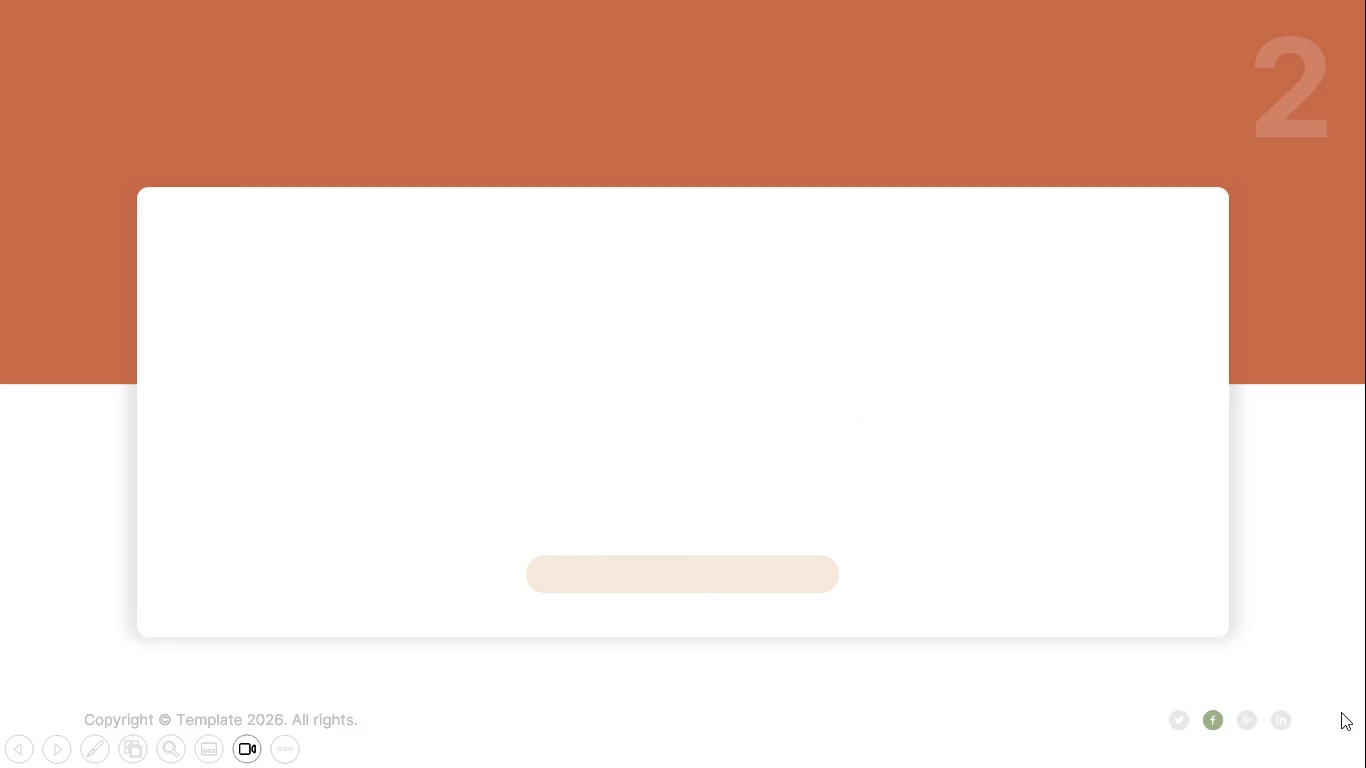 
wait(8.8)
 